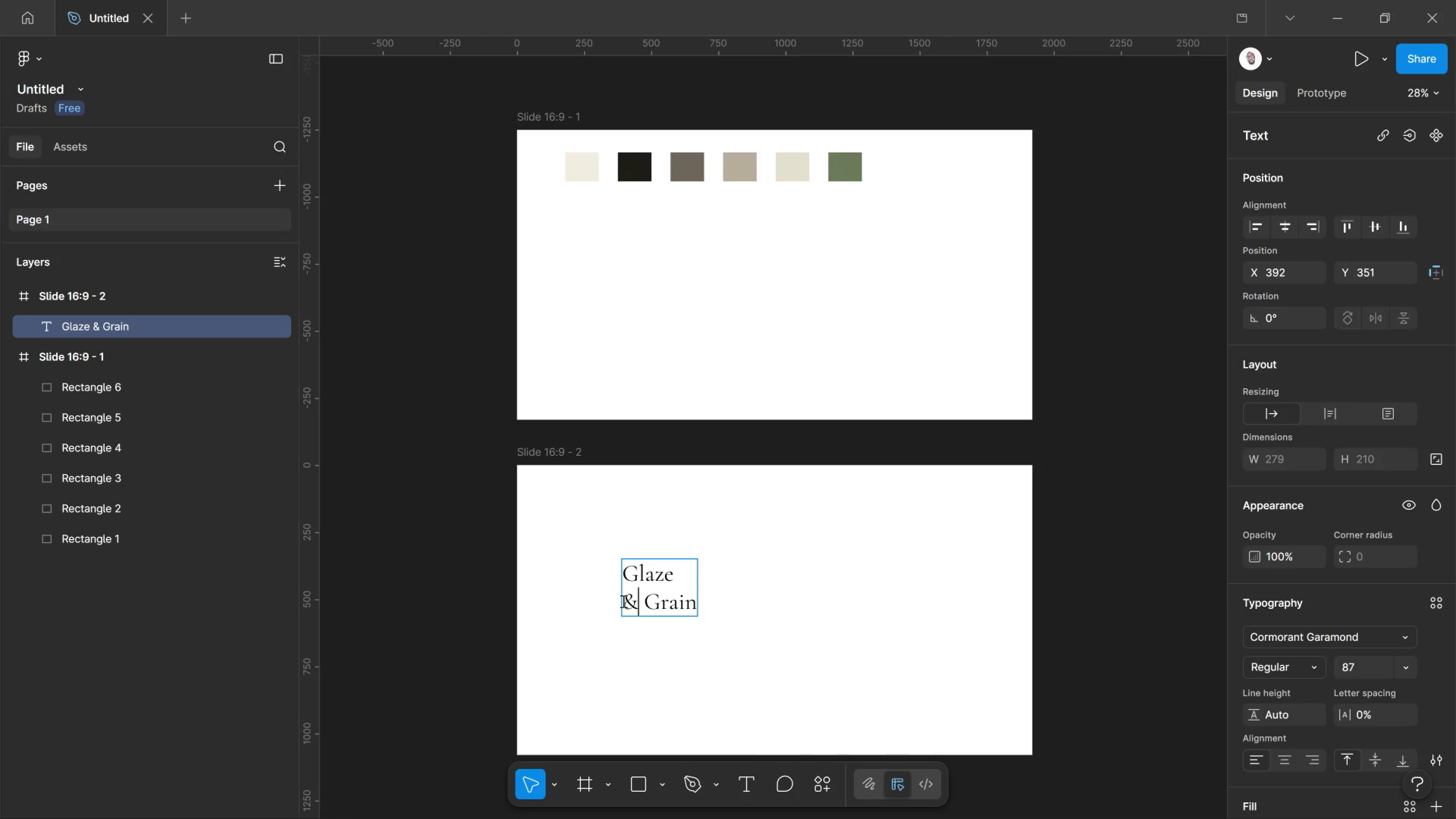 
left_click([623, 601])
 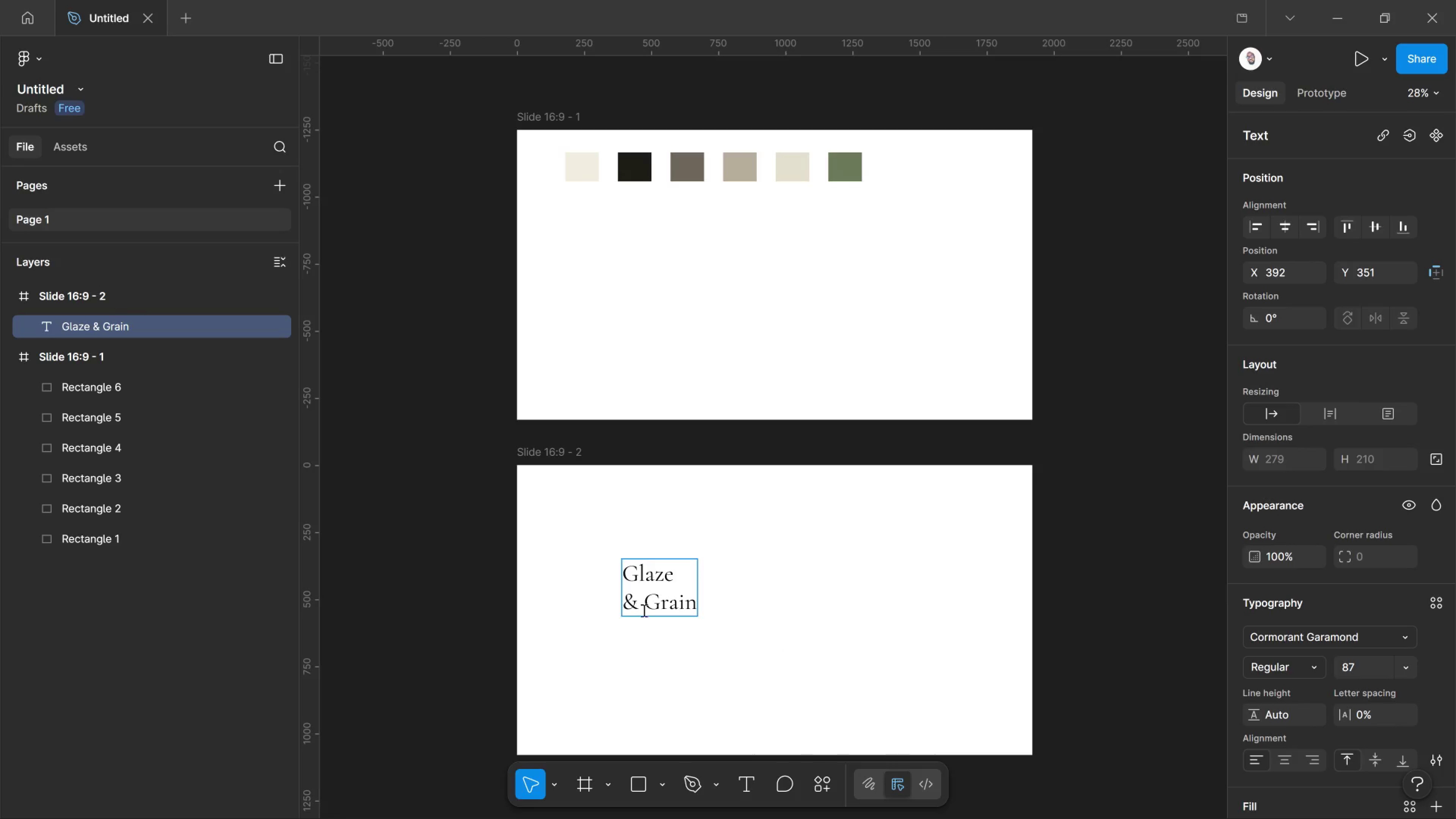 
key(Space)
 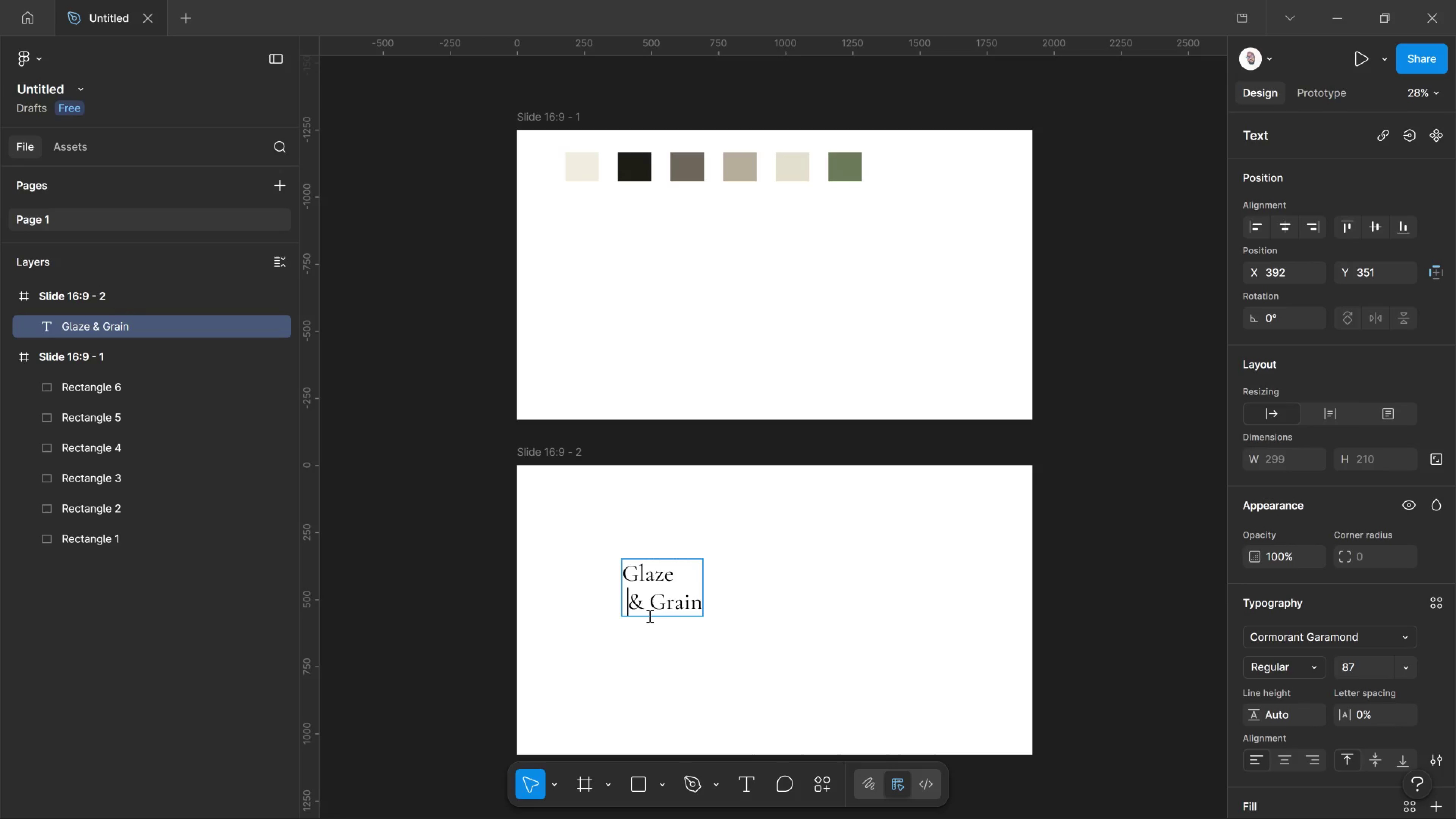 
key(Space)
 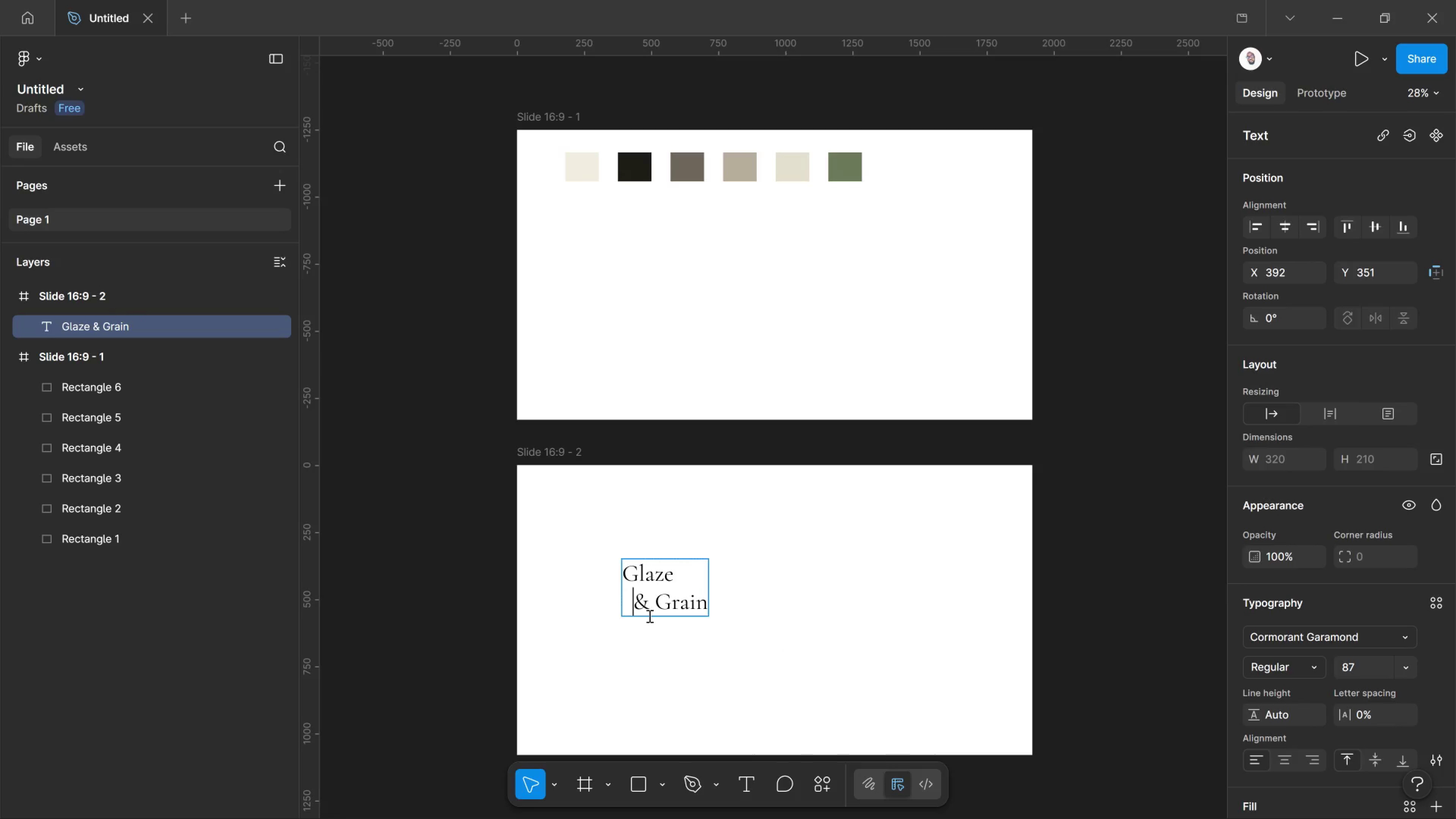 
key(Space)
 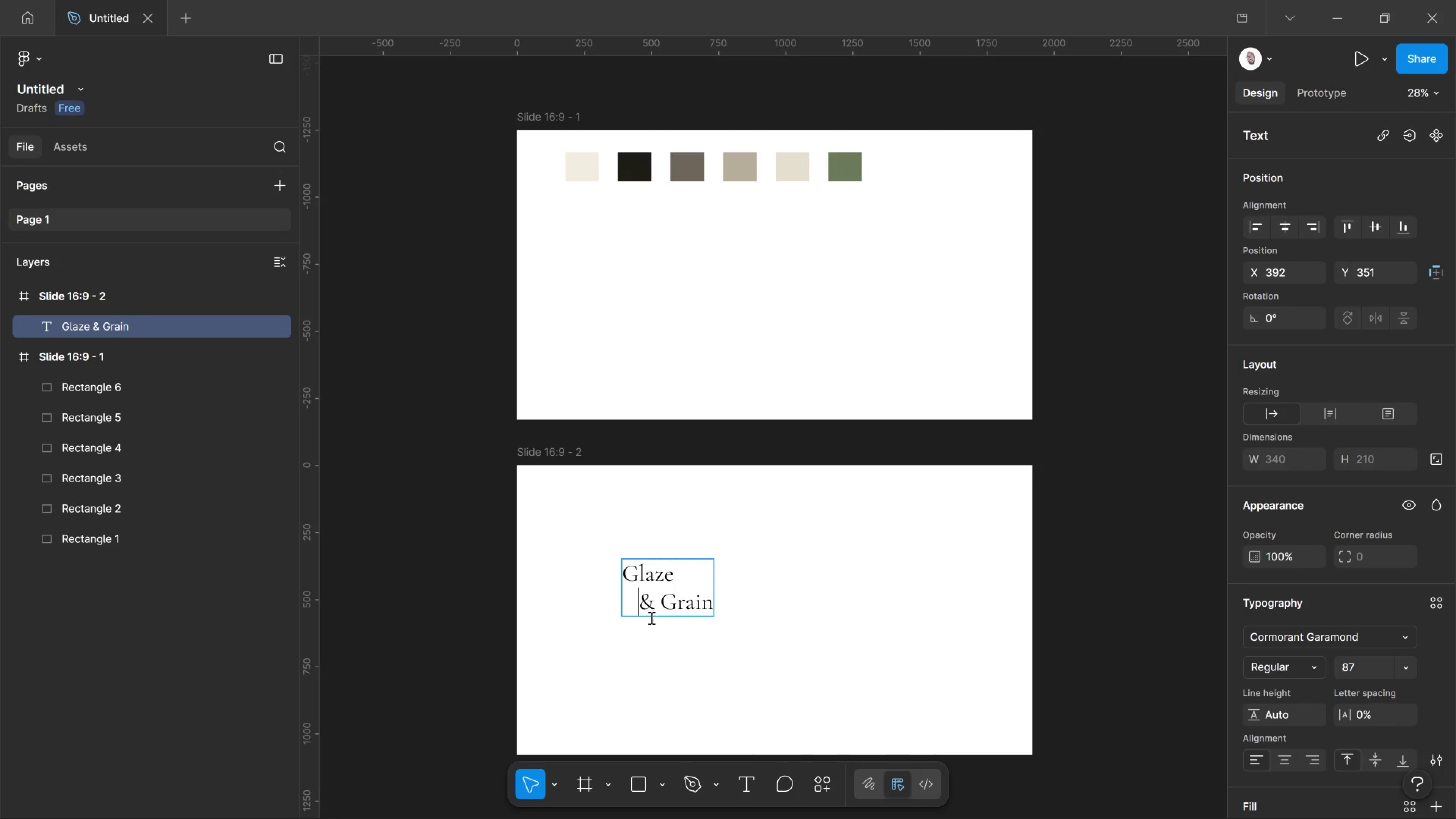 
key(Space)
 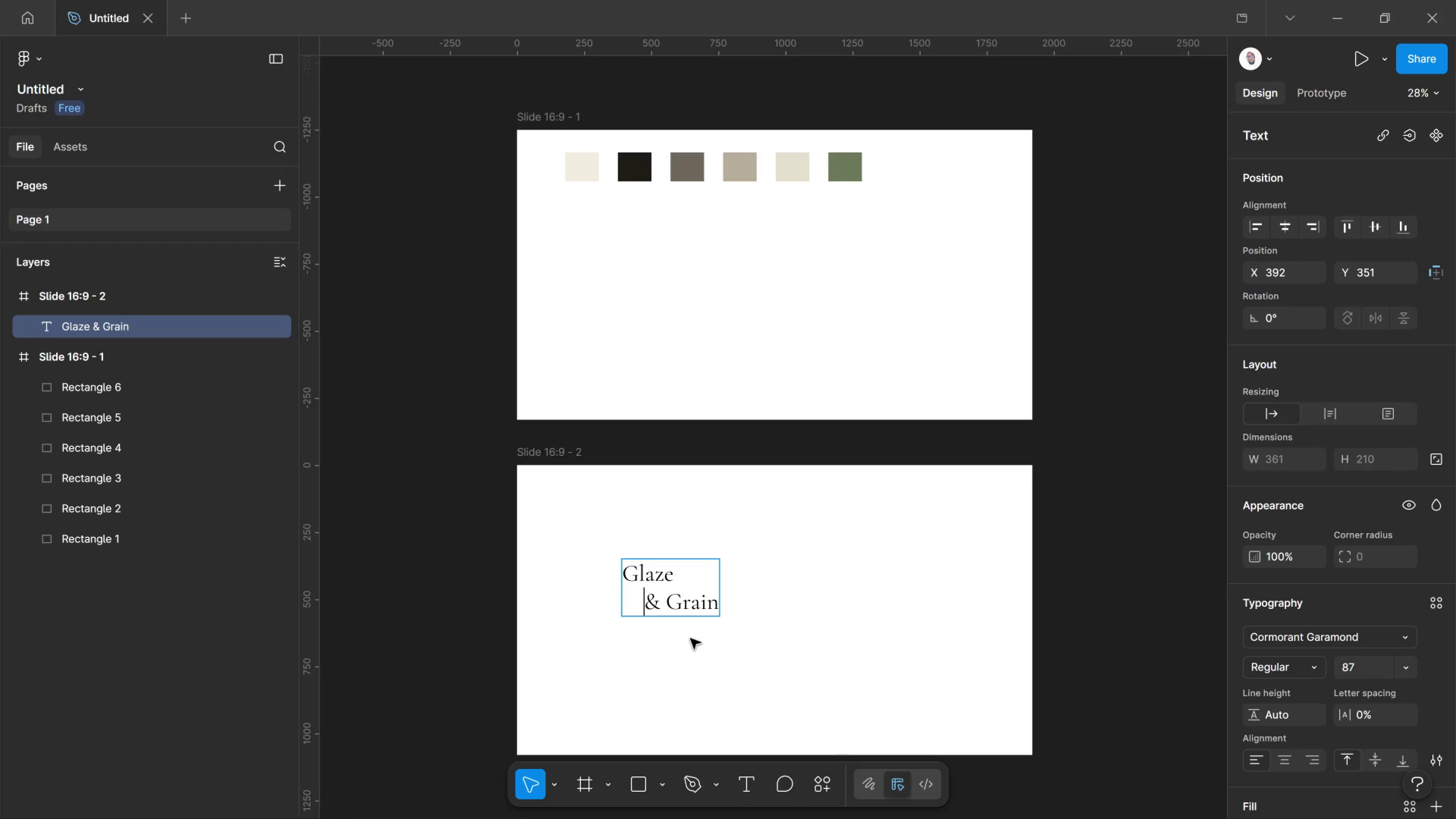 
wait(16.68)
 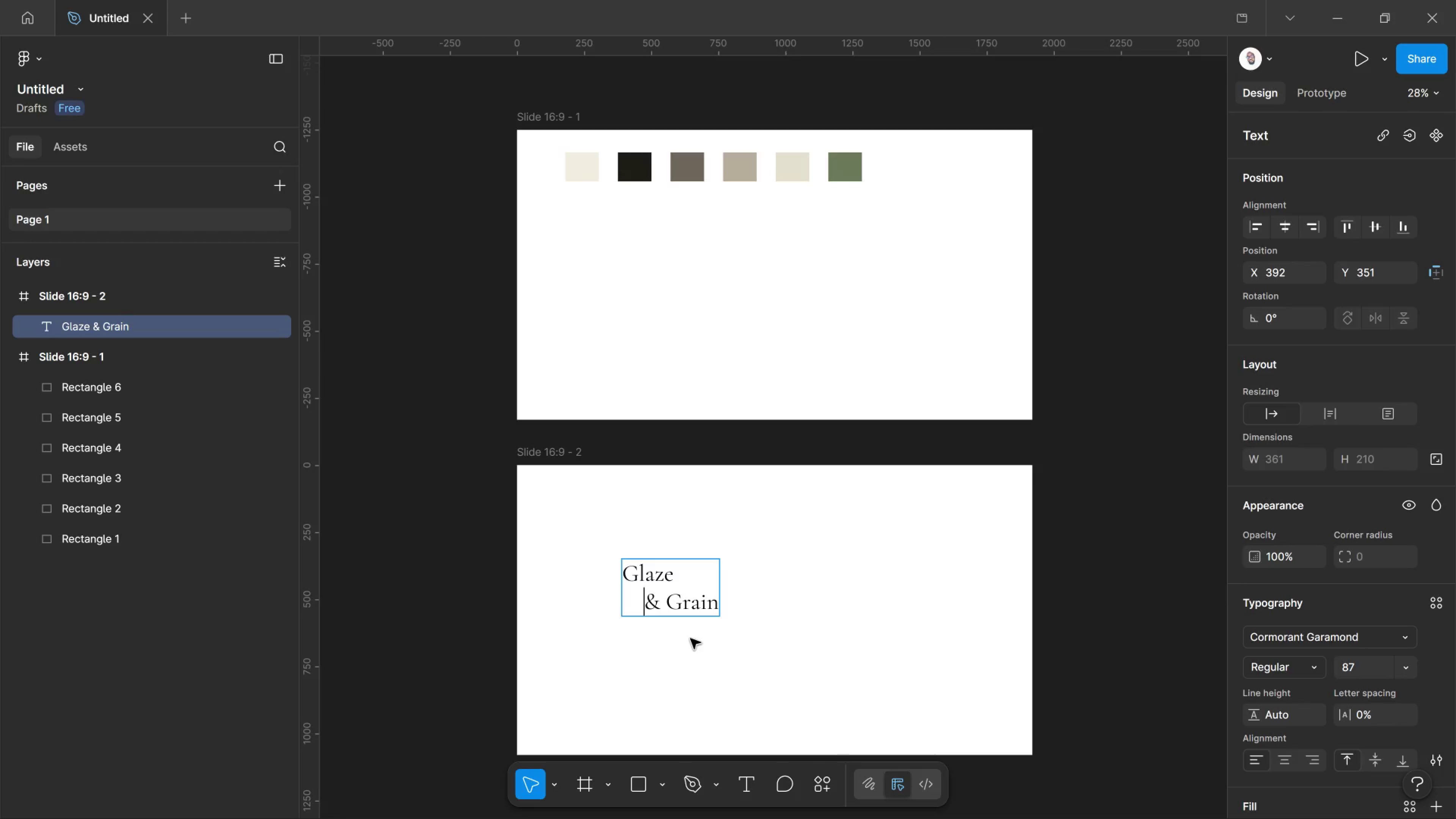 
scroll: coordinate [673, 712], scroll_direction: down, amount: 6.0
 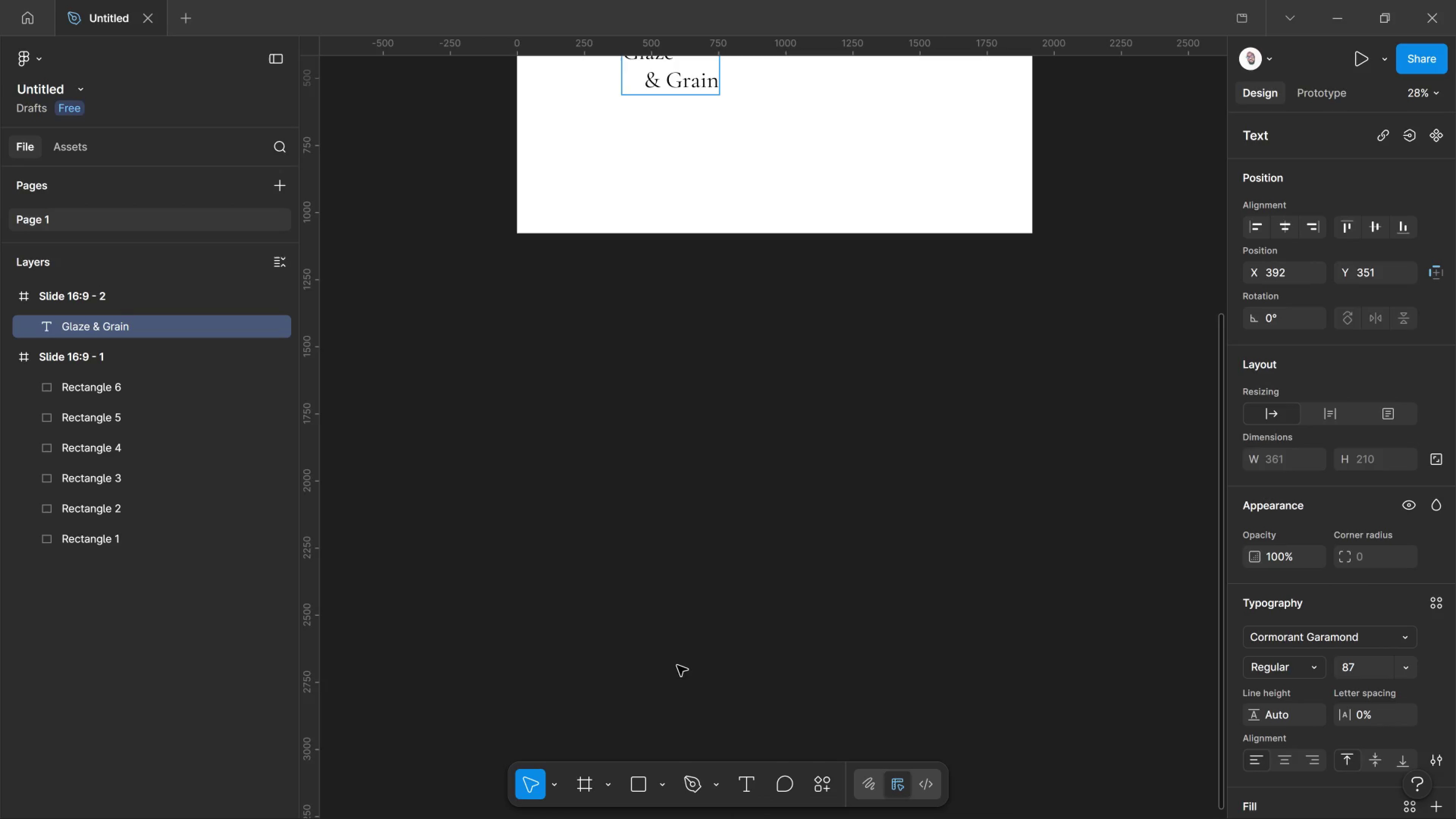 
scroll: coordinate [709, 611], scroll_direction: up, amount: 9.0
 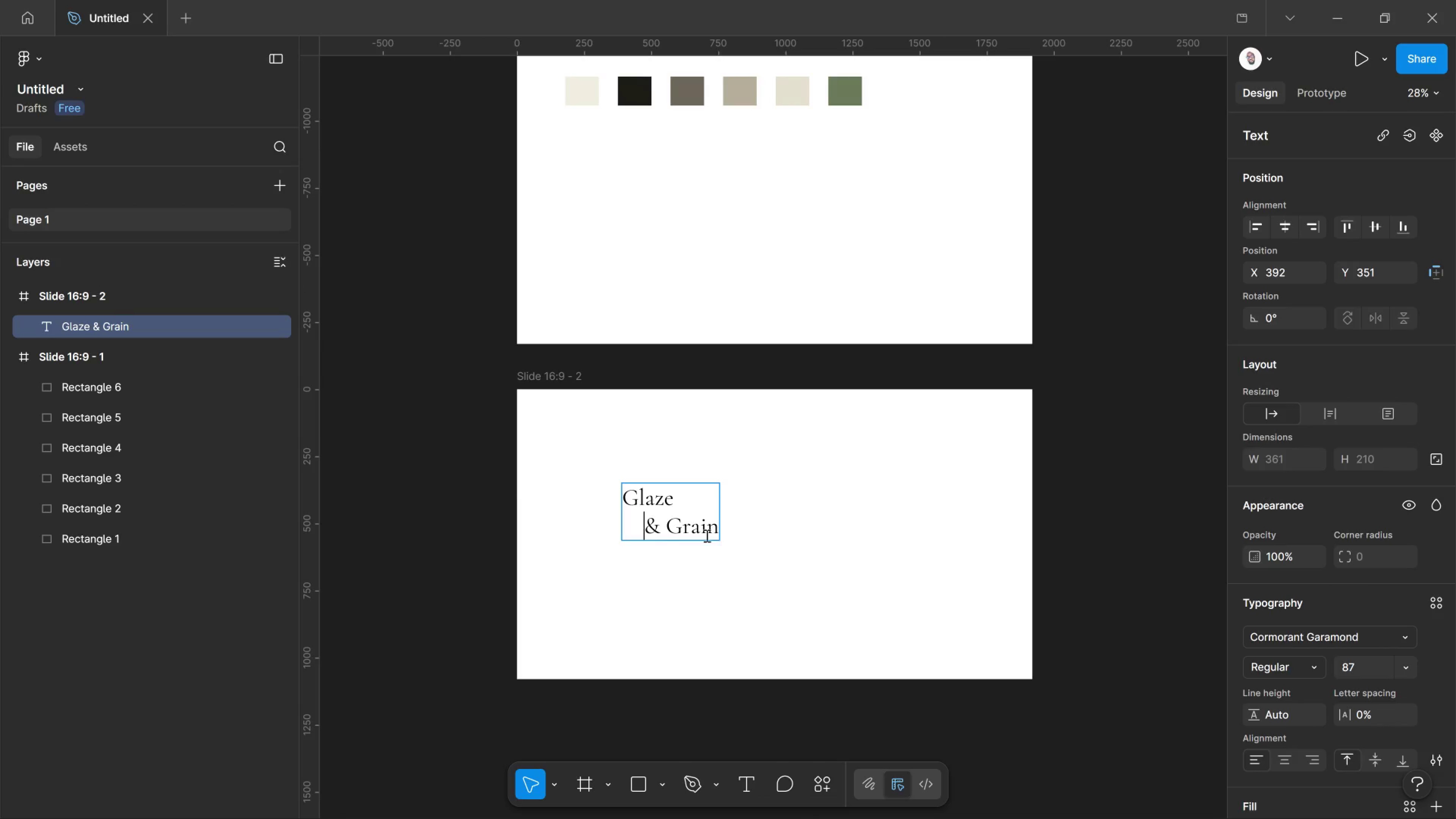 
left_click_drag(start_coordinate=[676, 494], to_coordinate=[609, 494])
 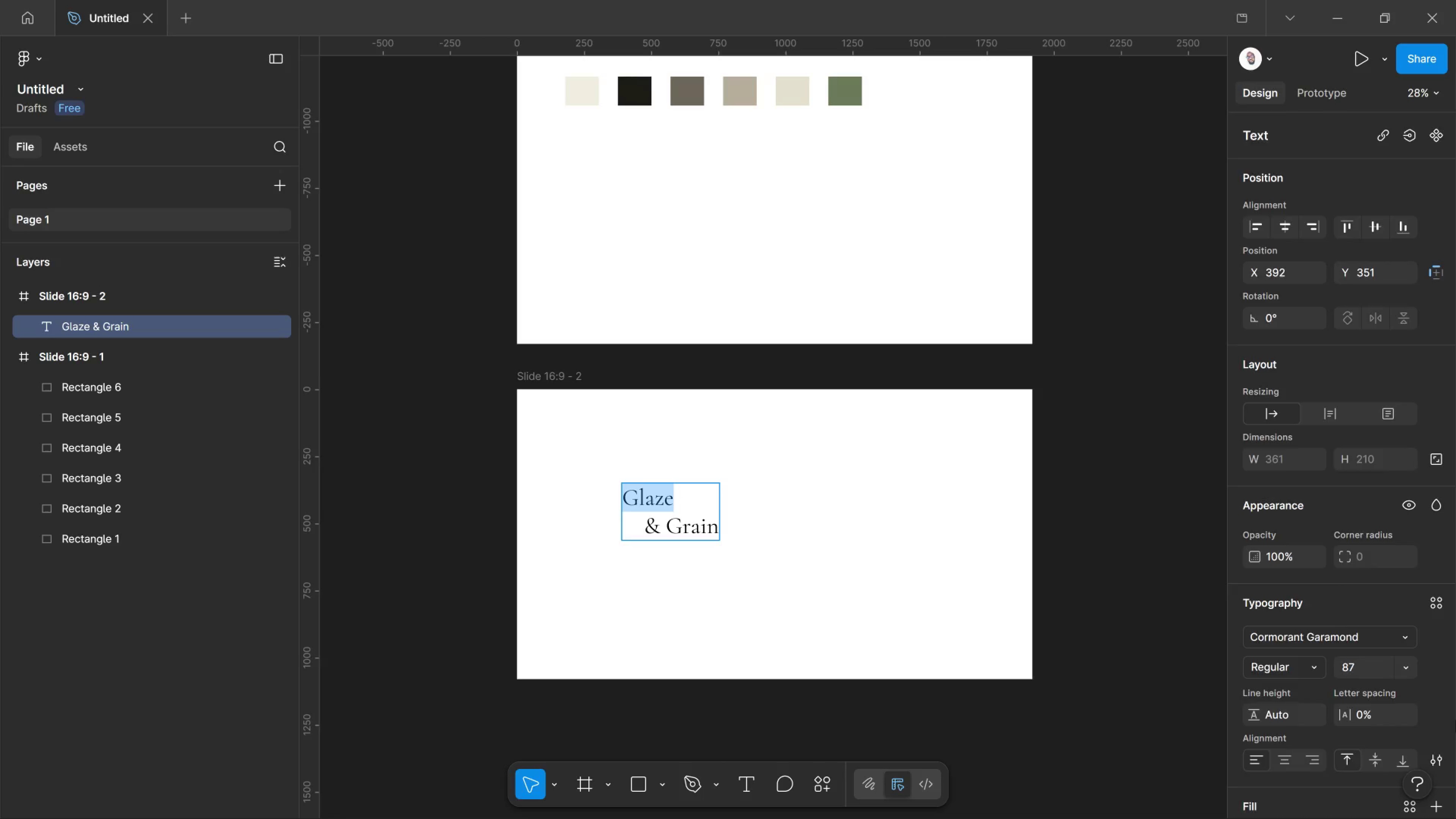 
scroll: coordinate [1339, 731], scroll_direction: down, amount: 5.0
 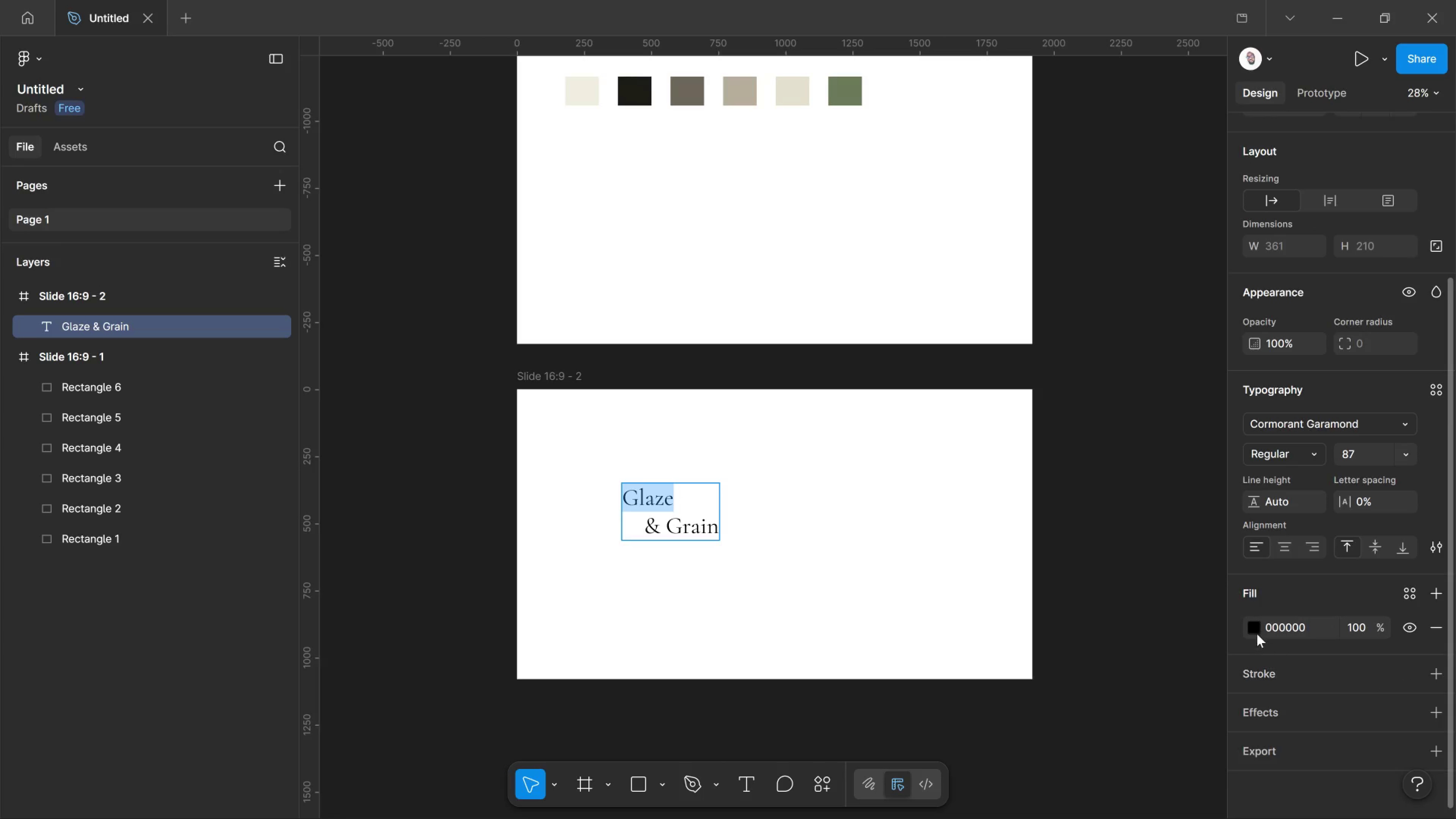 
left_click([1251, 630])
 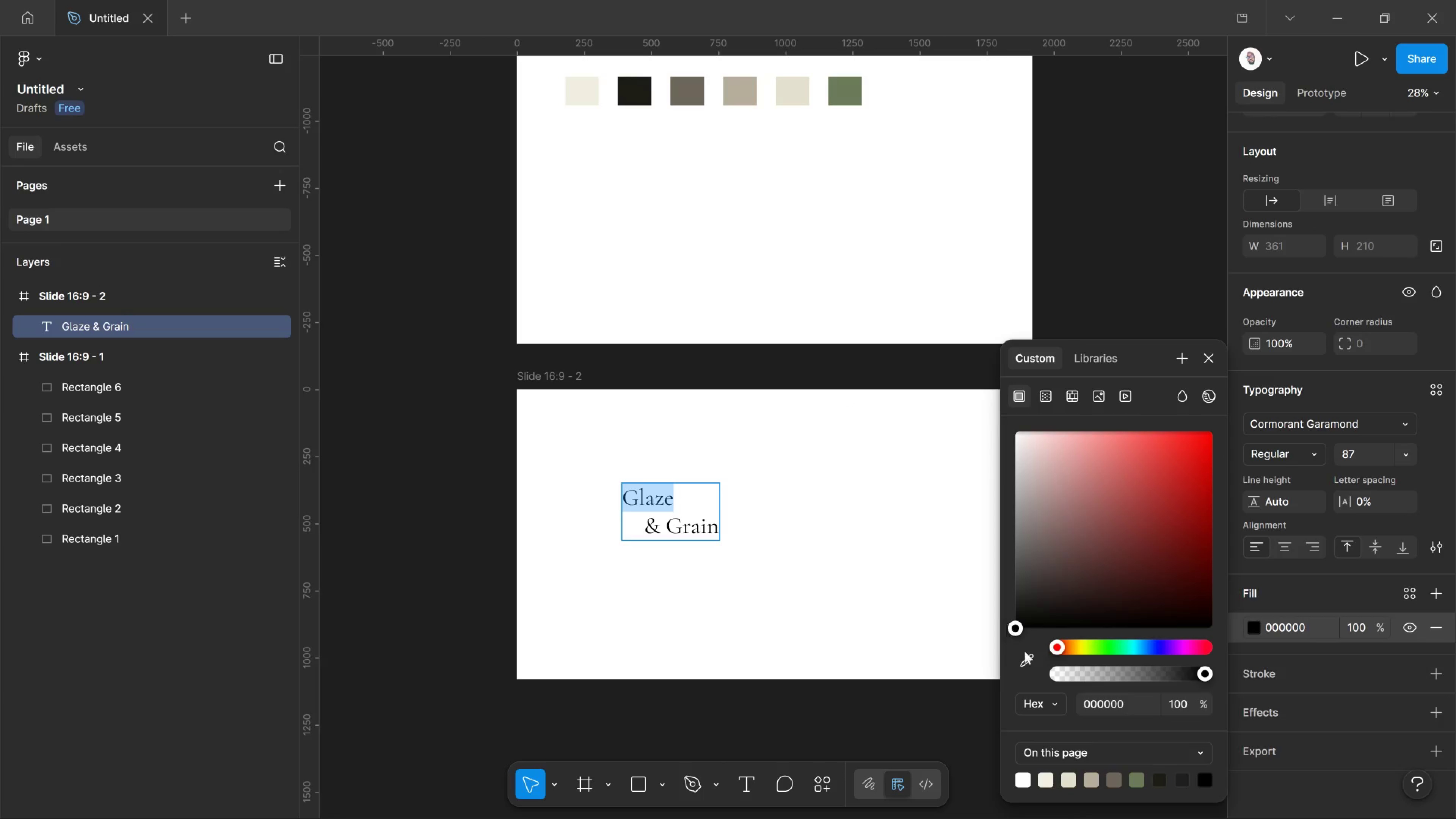 
left_click([1034, 659])
 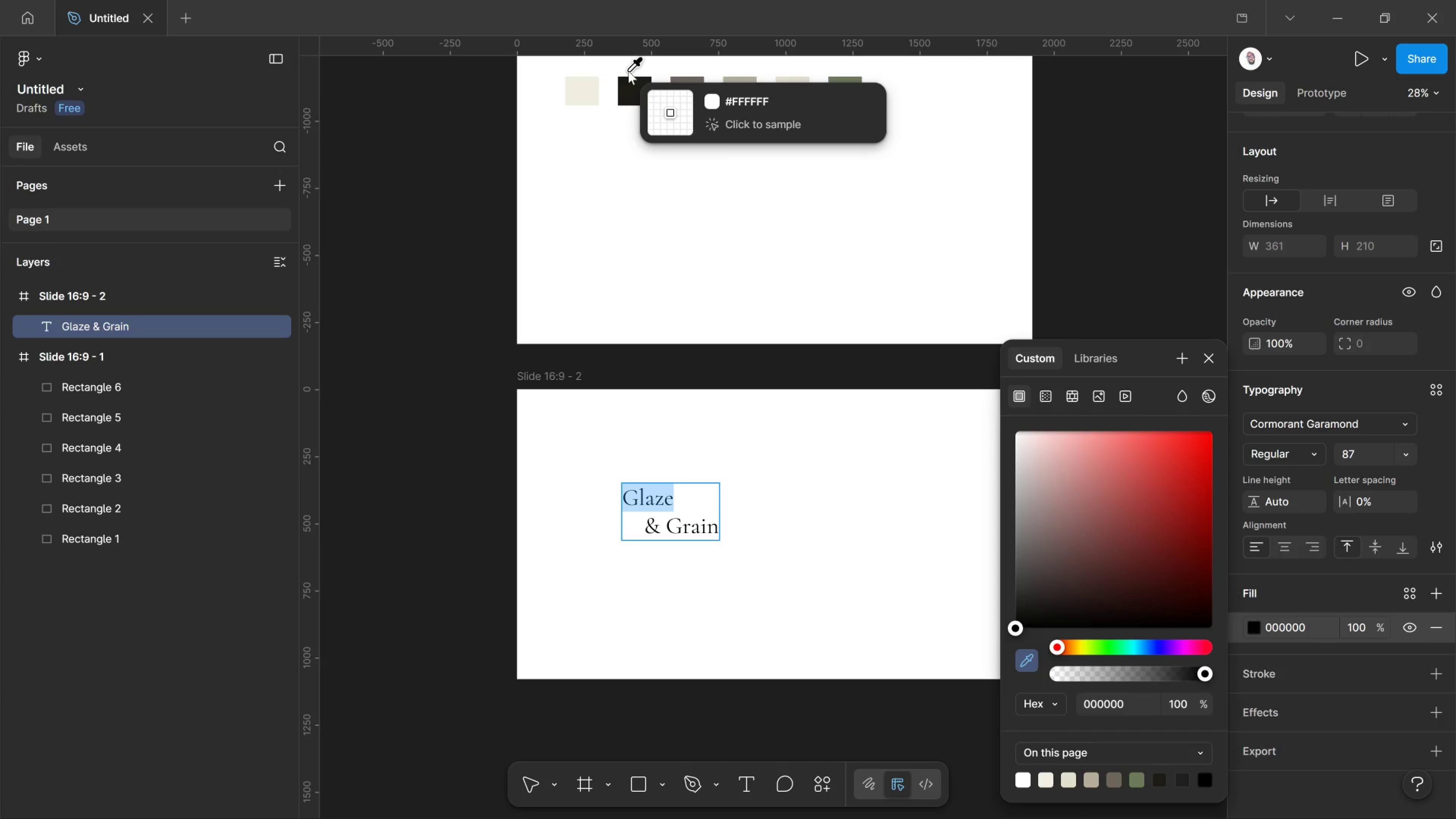 
left_click([636, 93])
 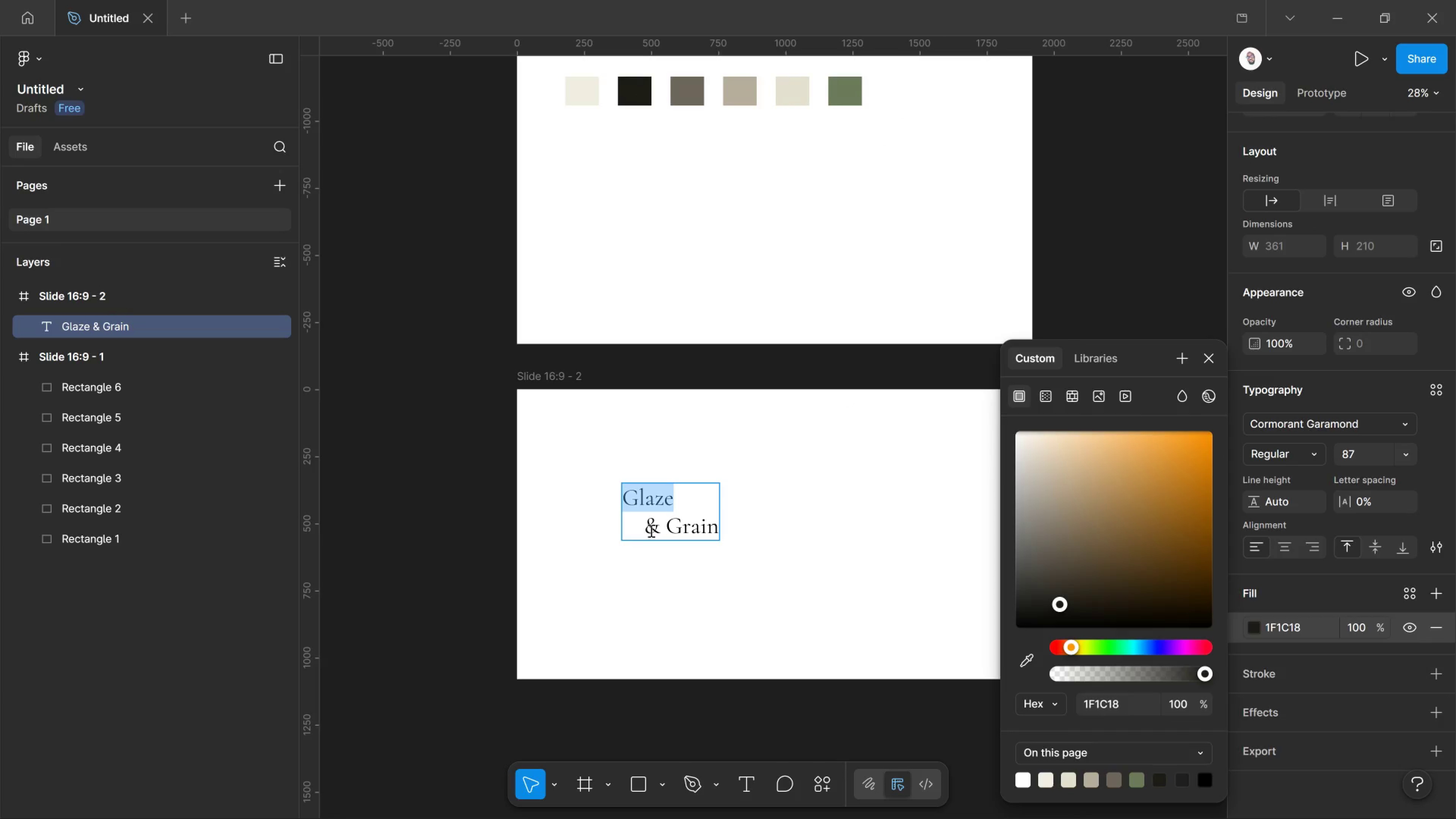 
left_click_drag(start_coordinate=[648, 529], to_coordinate=[736, 536])
 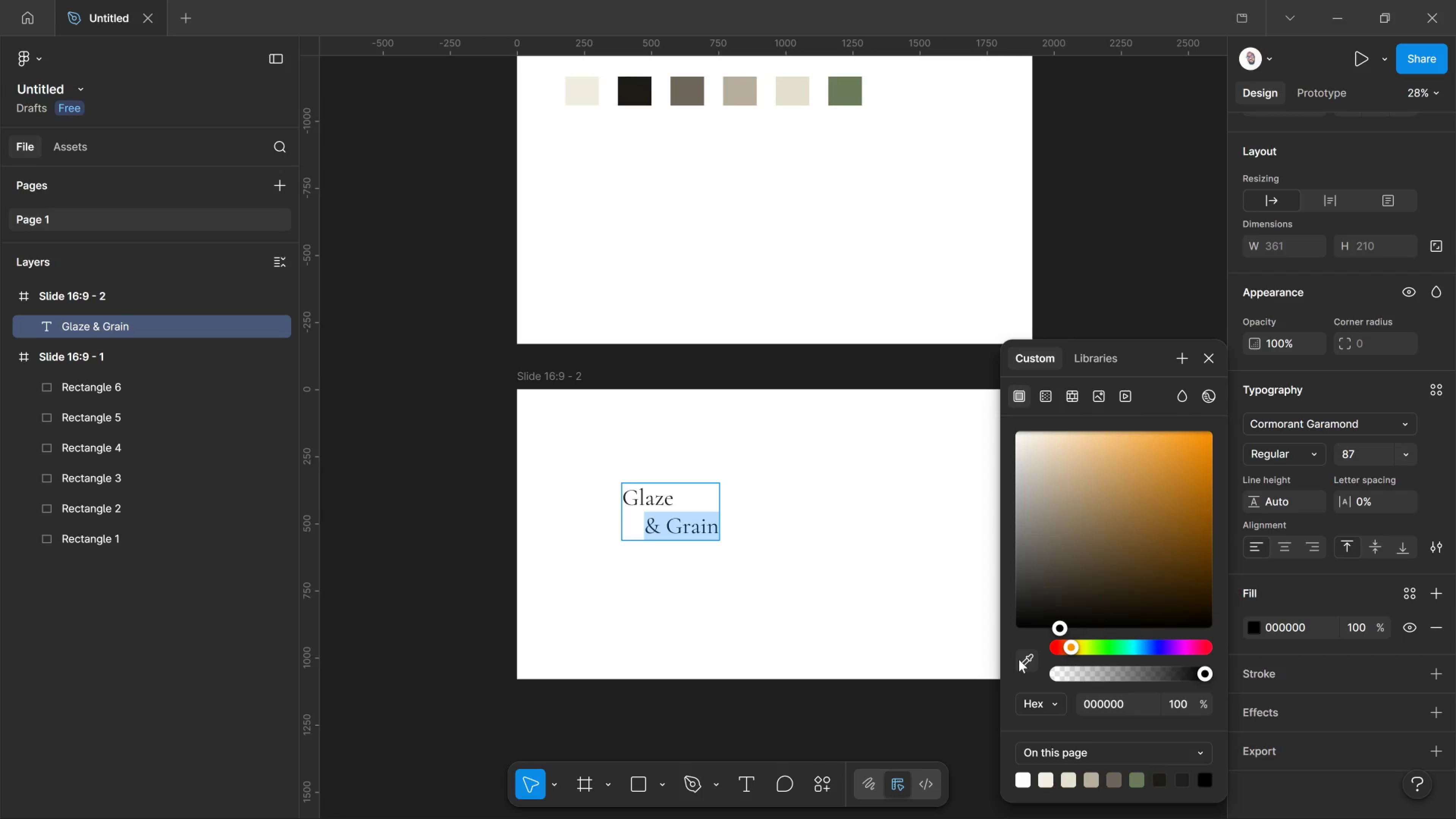 
left_click([1019, 659])
 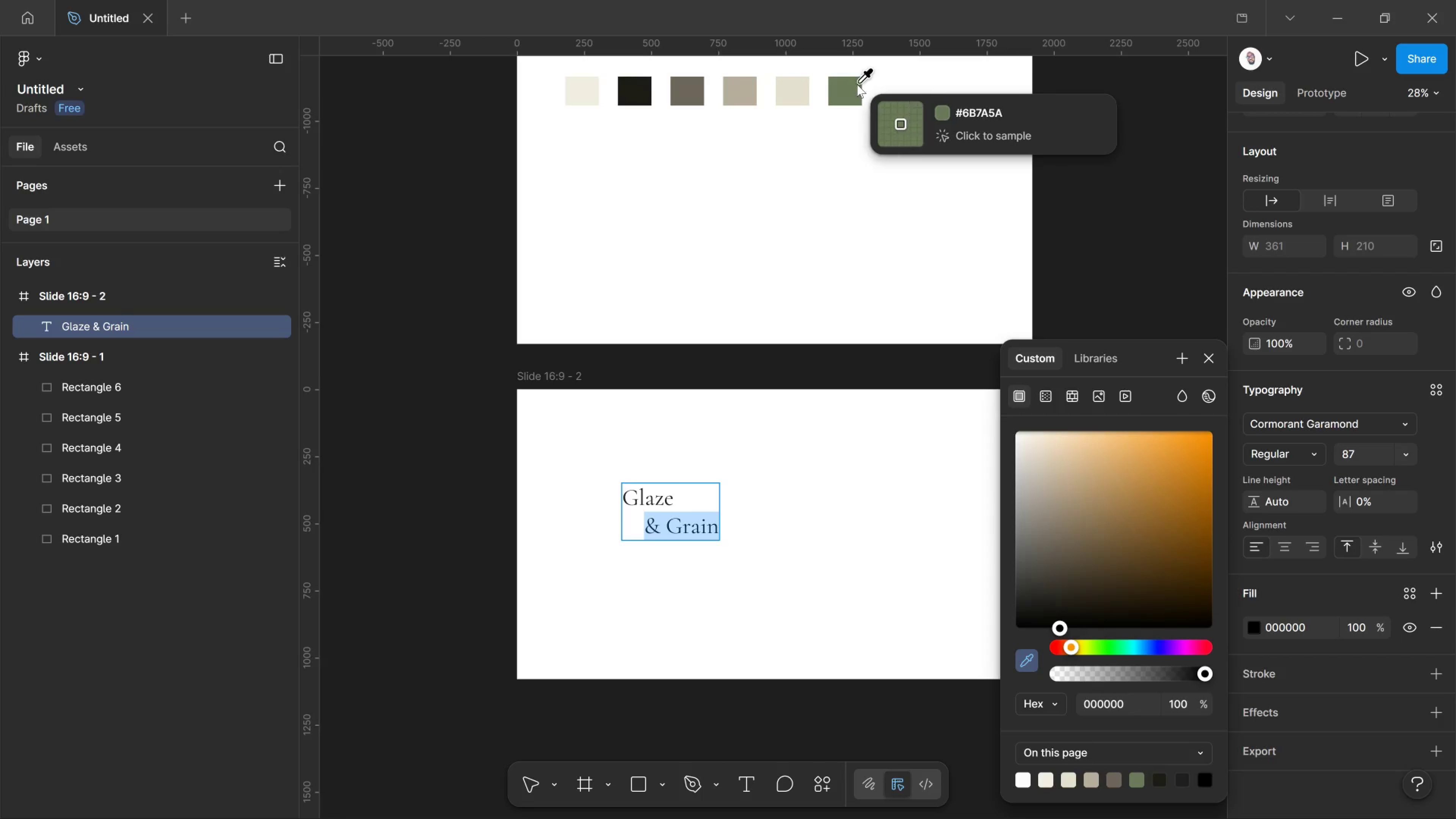 
left_click([852, 88])
 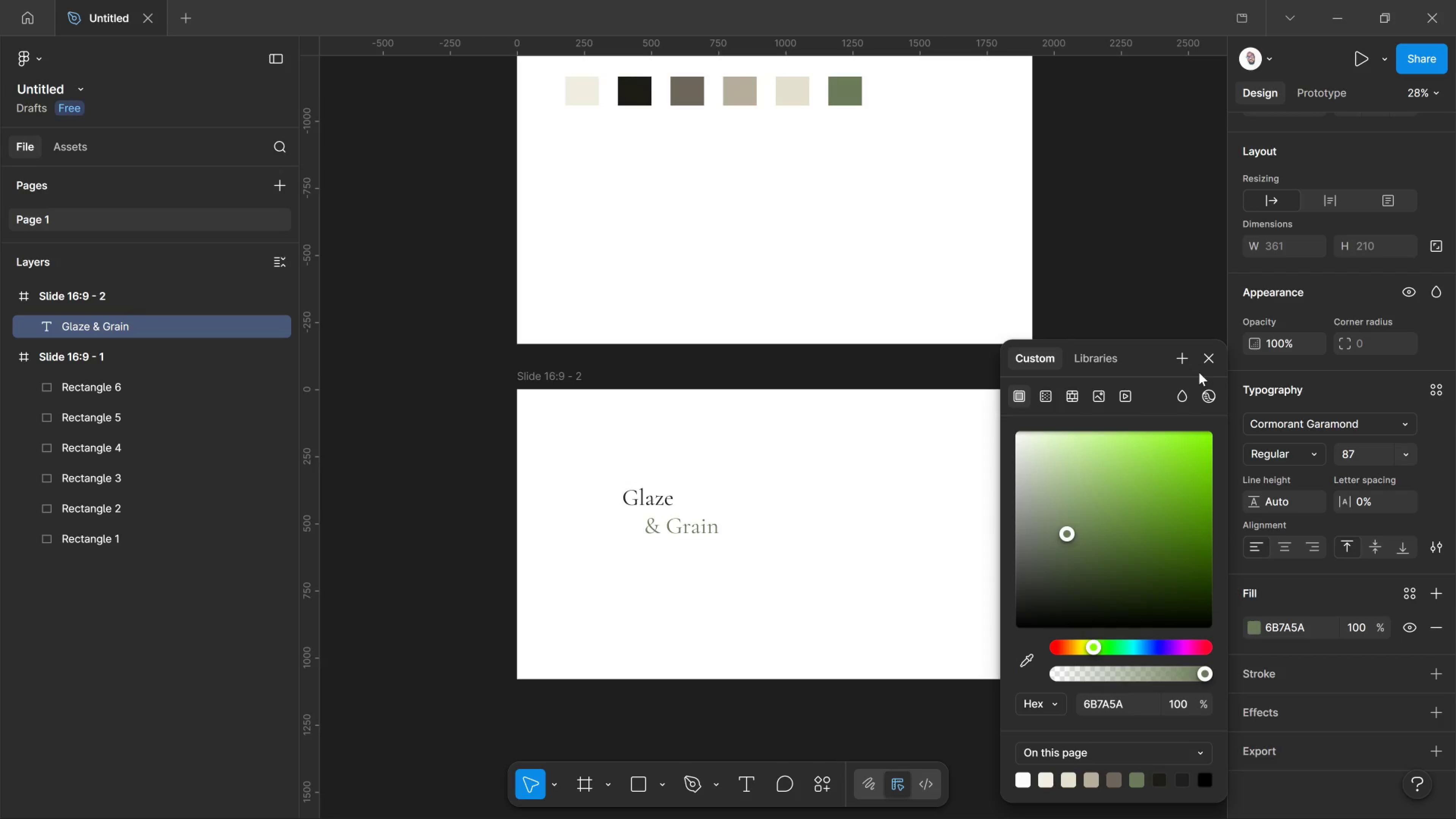 
left_click([1203, 366])
 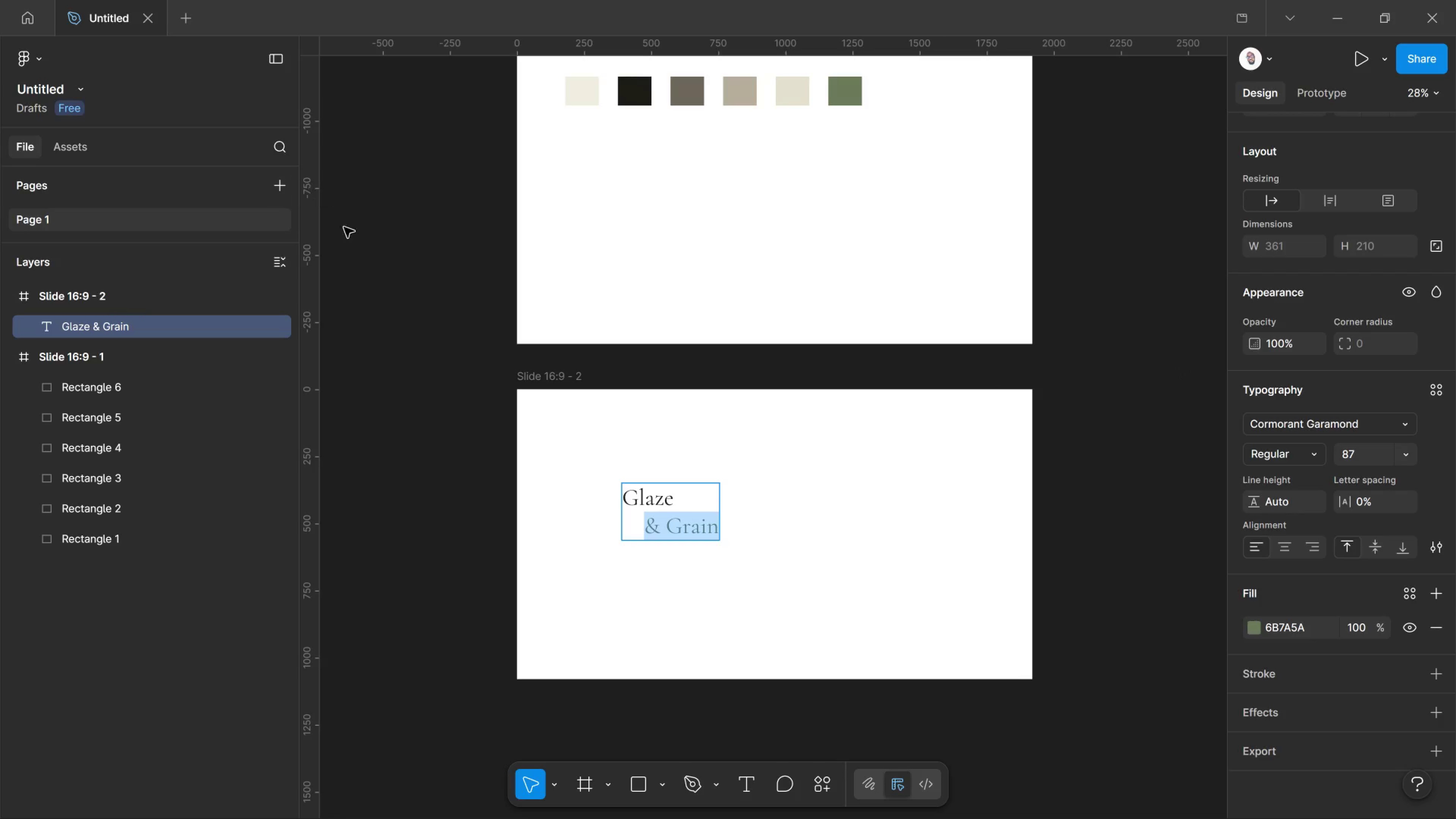 
left_click([360, 259])
 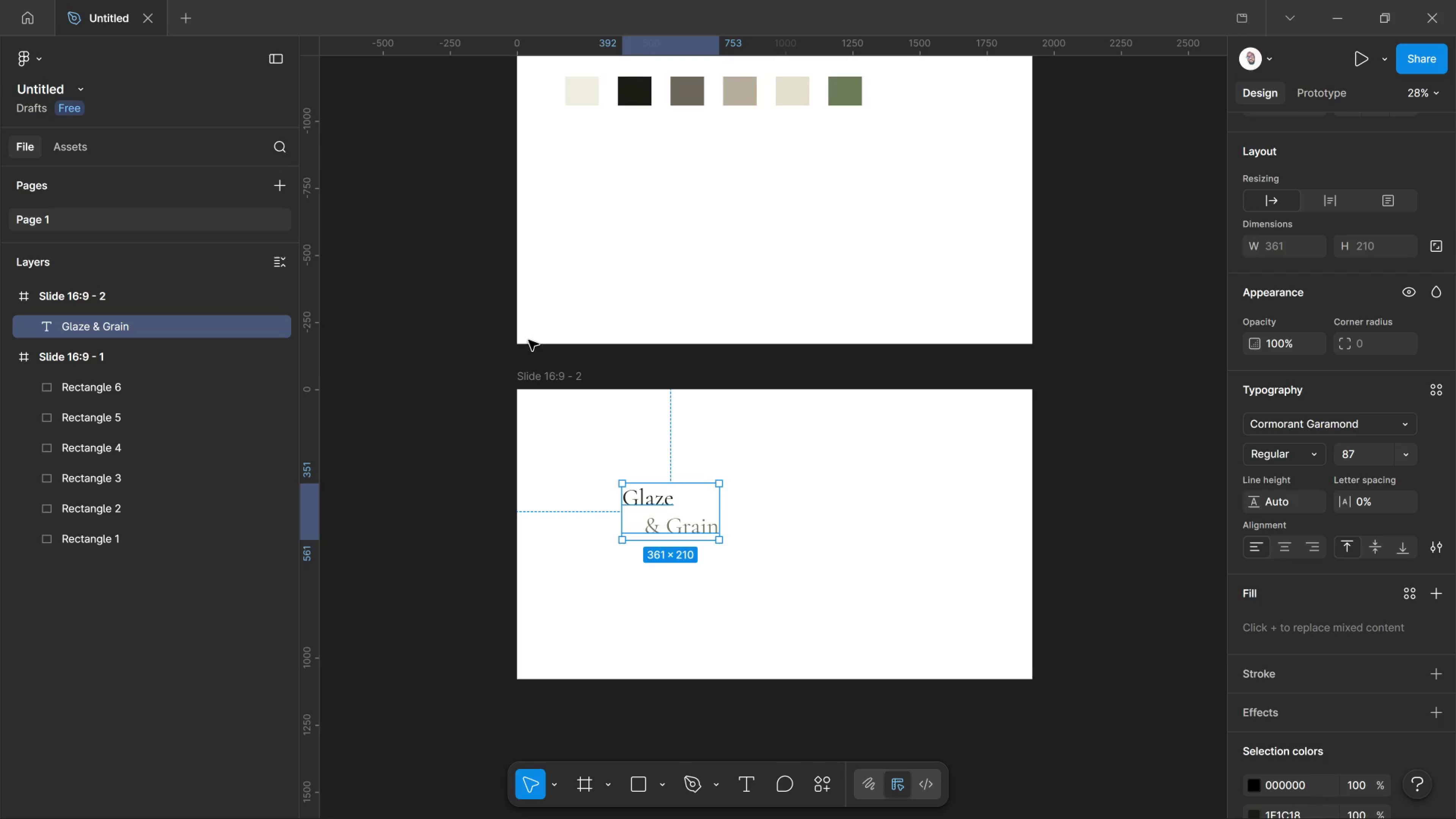 
wait(8.94)
 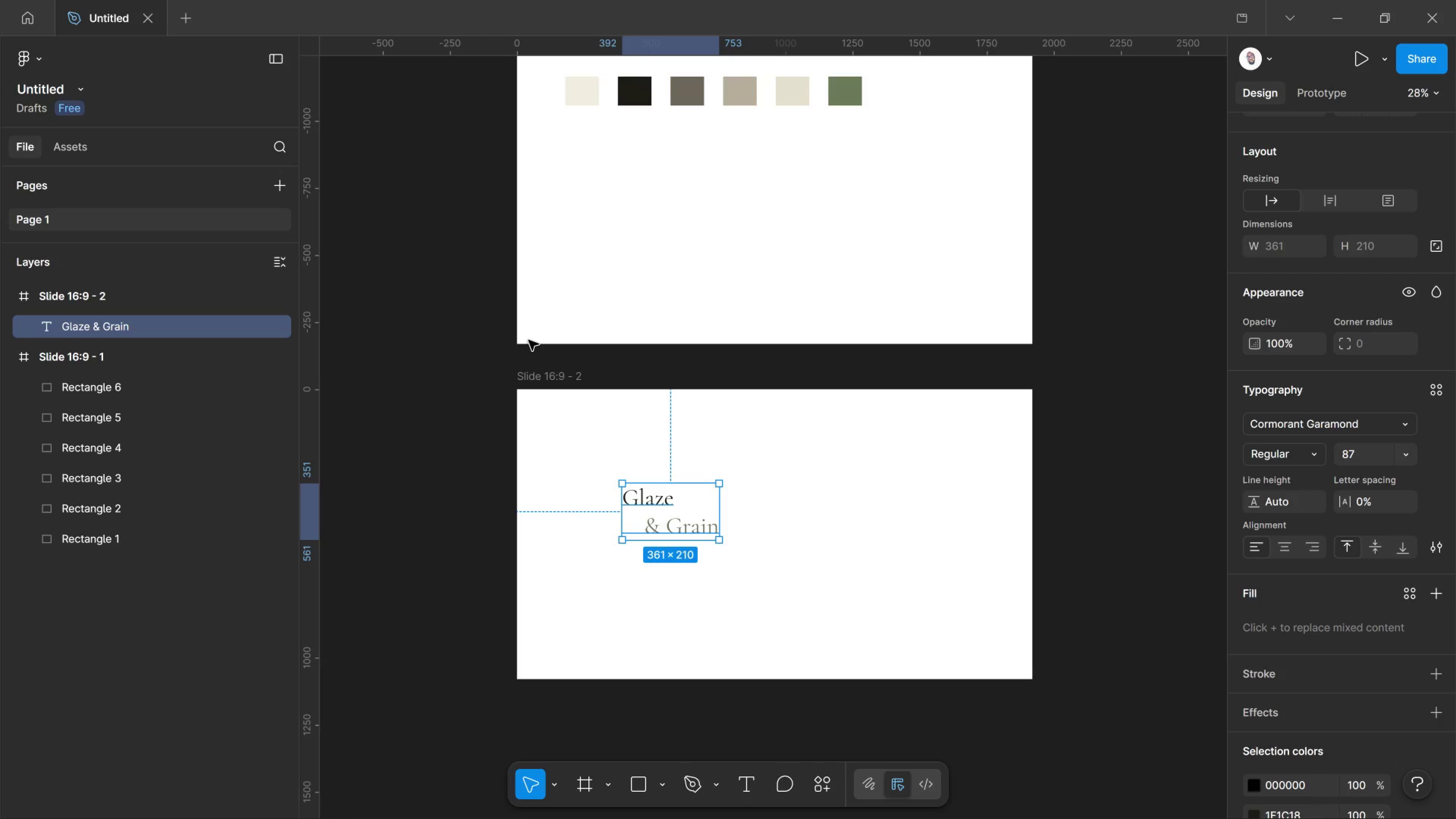 
left_click([695, 524])
 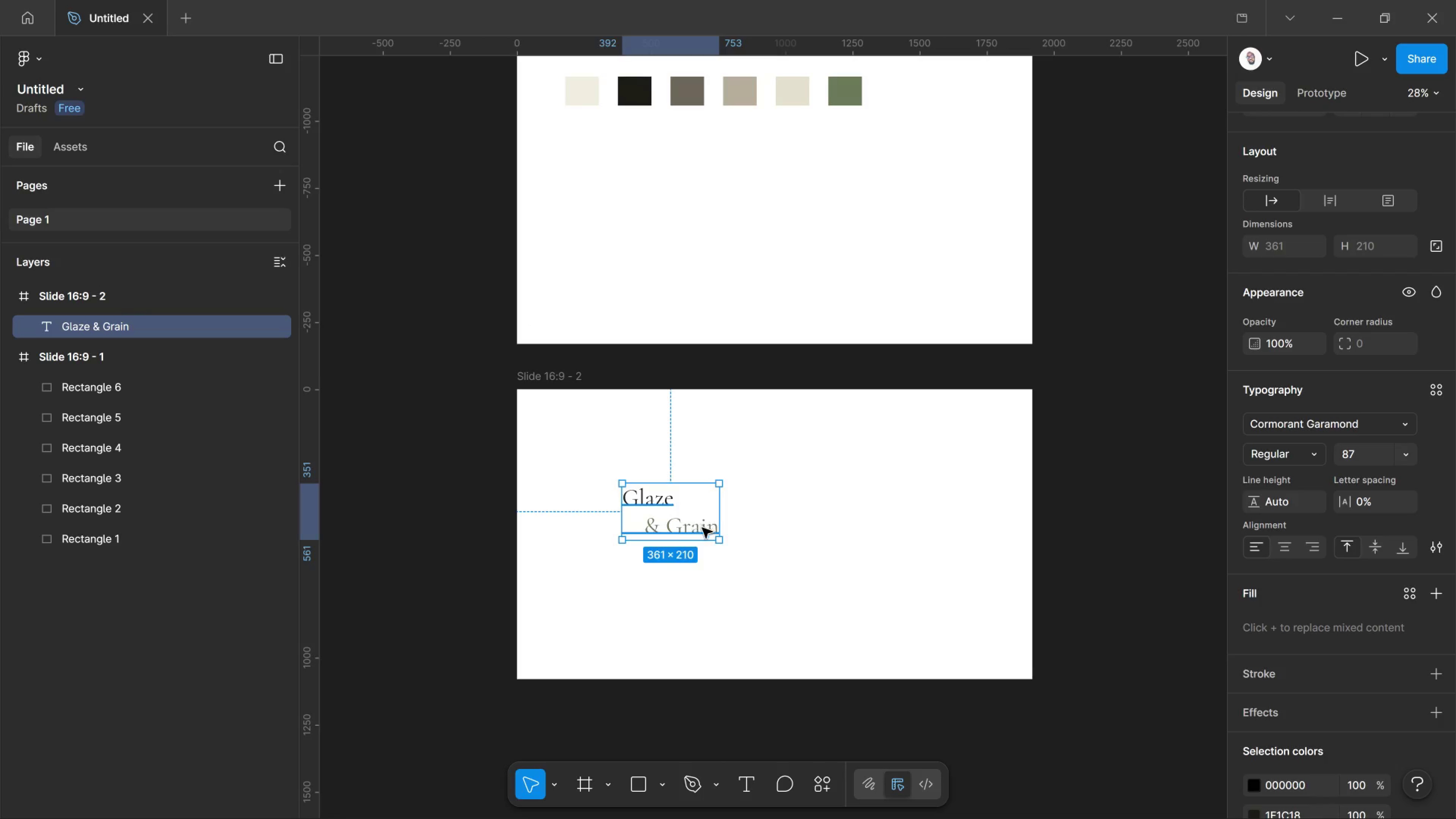 
left_click_drag(start_coordinate=[695, 524], to_coordinate=[704, 528])
 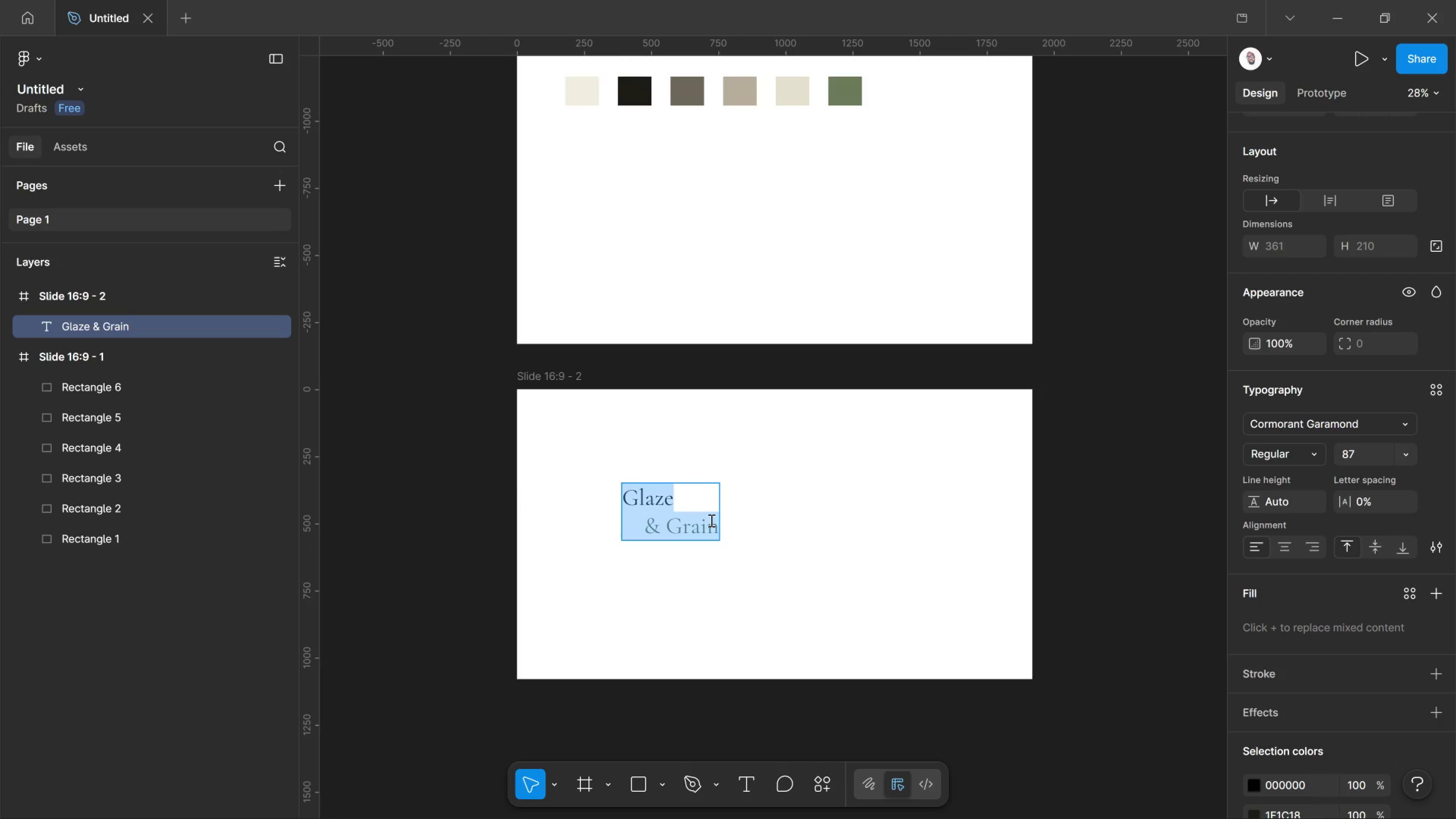 
hold_key(key=Period, duration=1.51)
 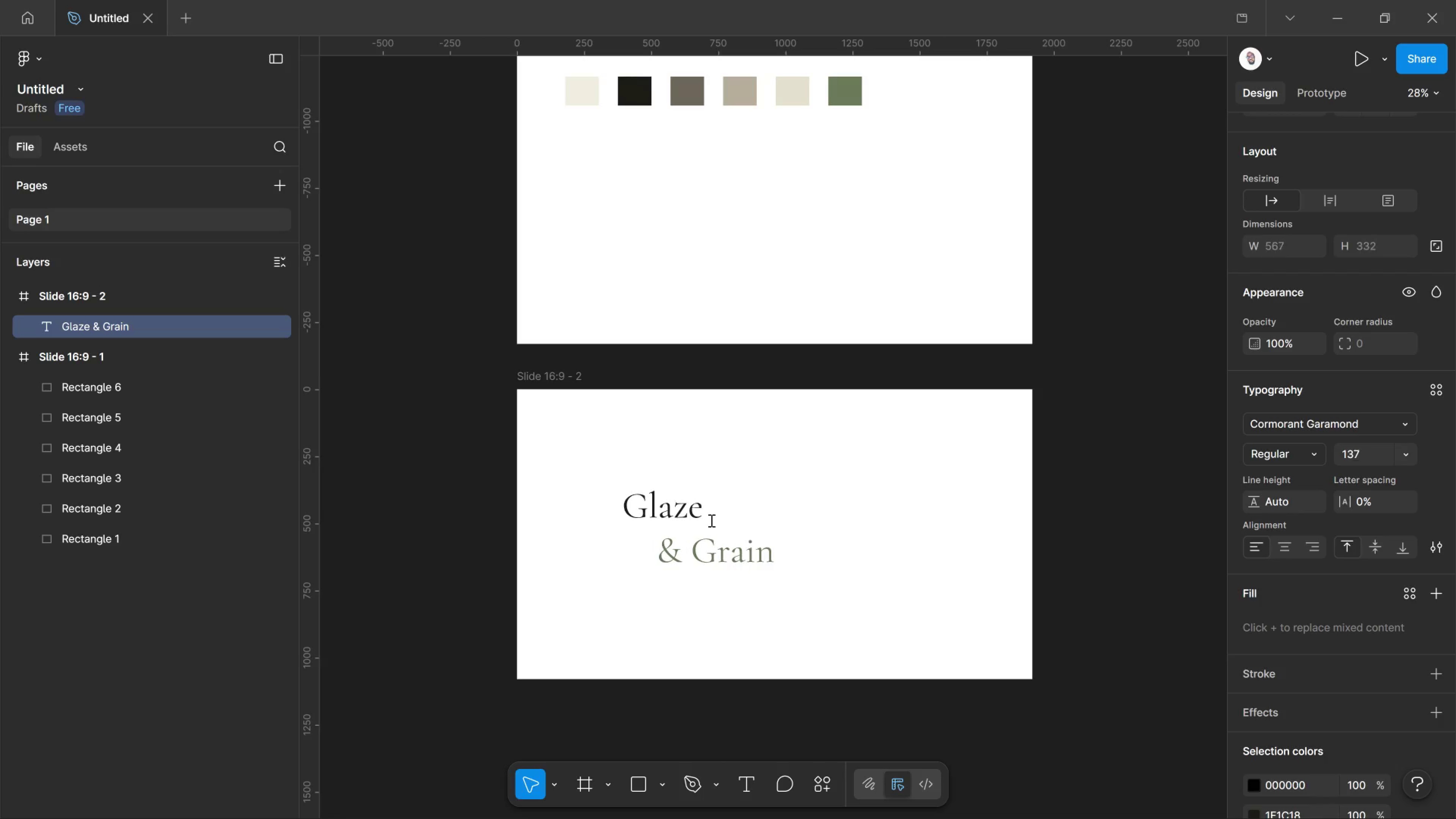 
hold_key(key=Period, duration=0.54)
 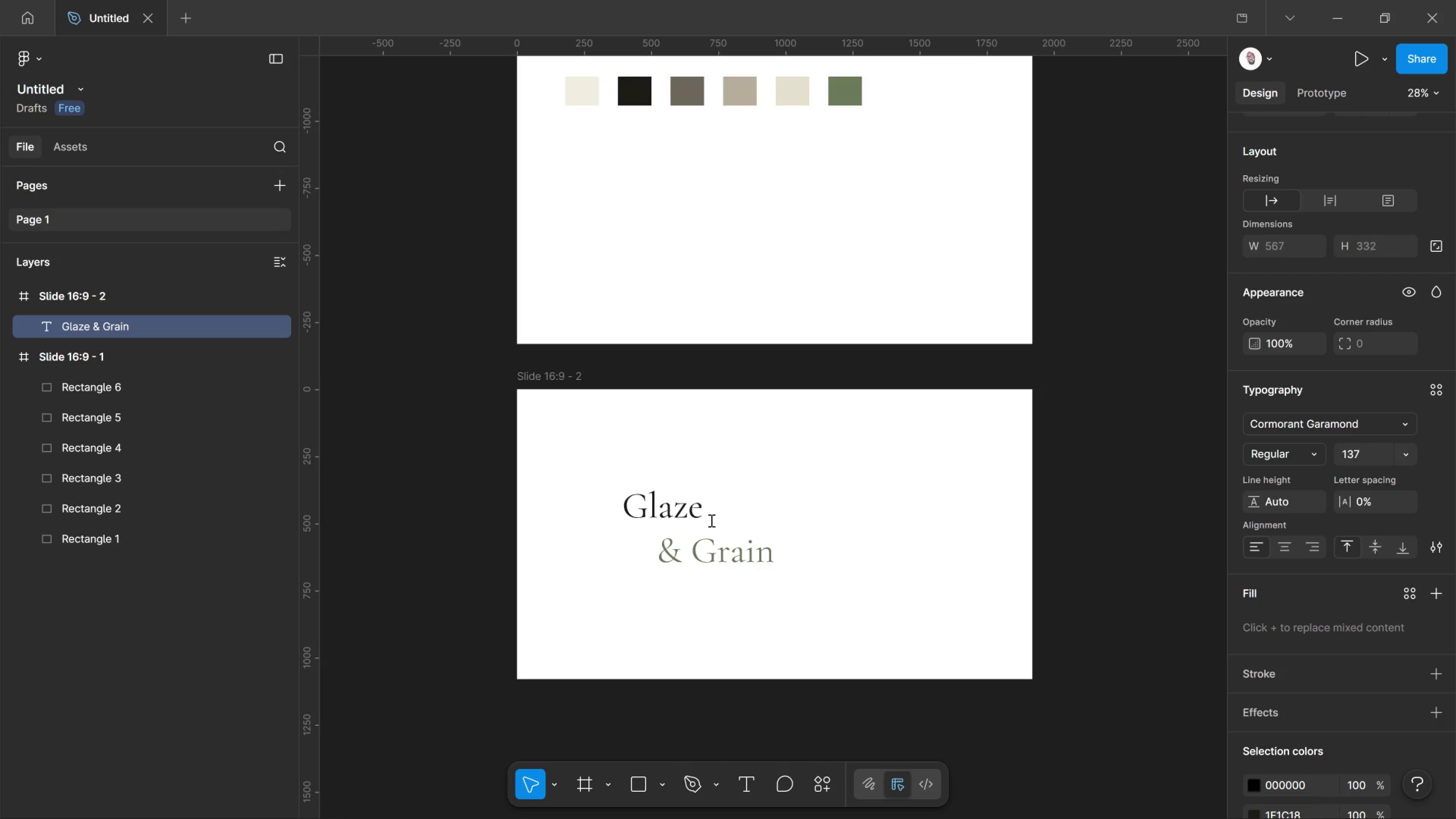 
hold_key(key=Period, duration=0.37)
 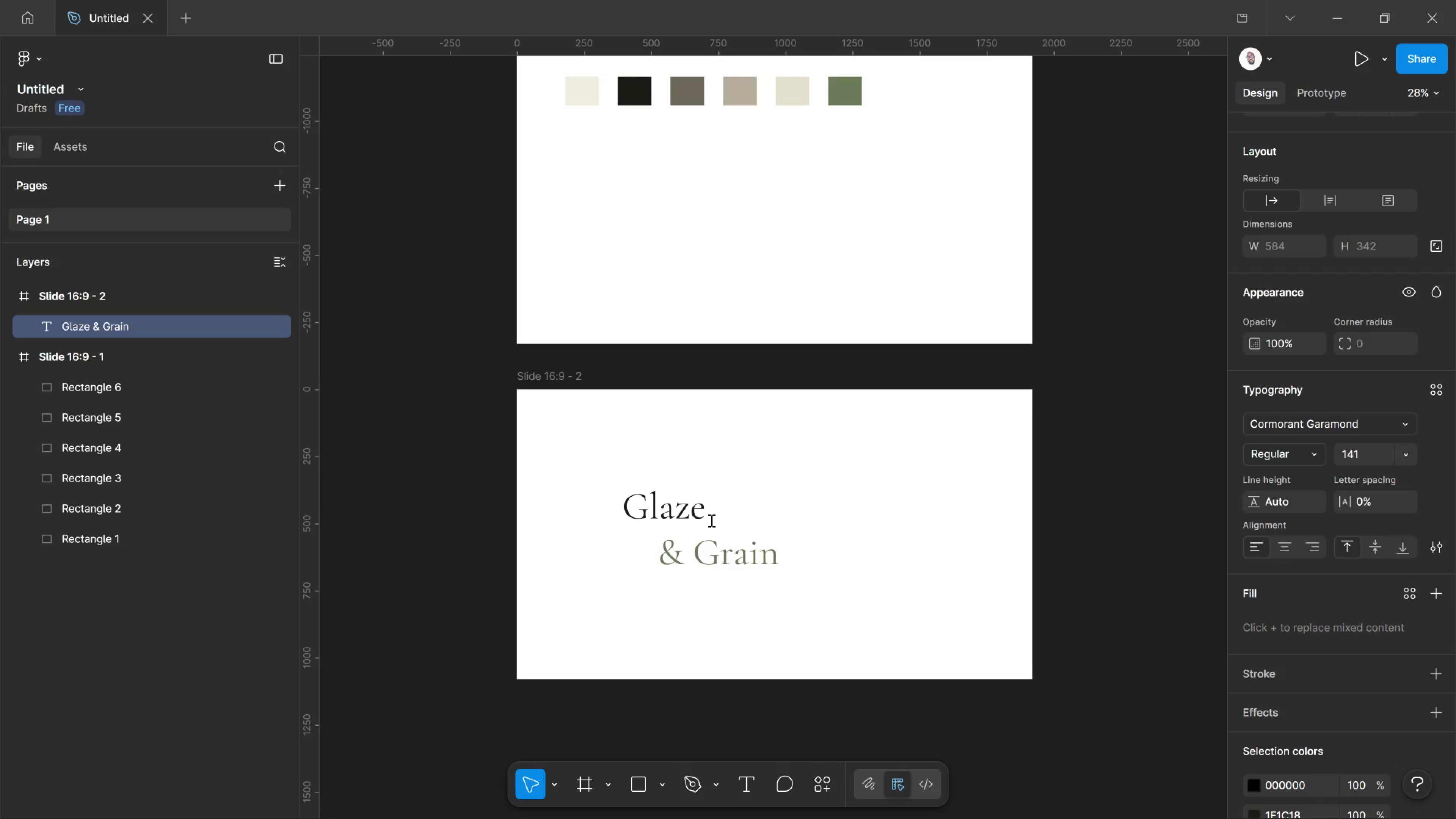 
key(Control+Shift+Period)
 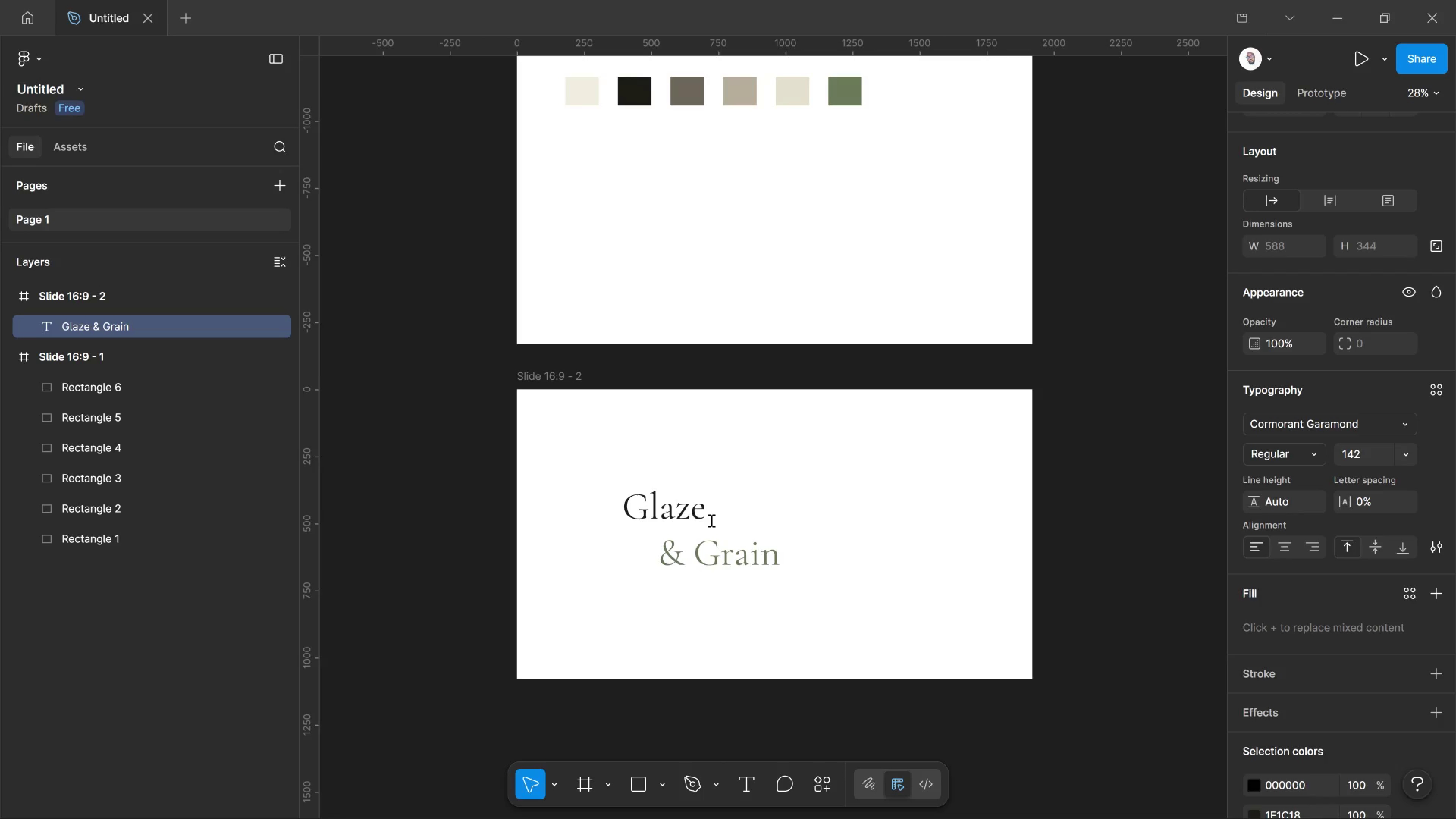 
key(Control+Shift+Period)
 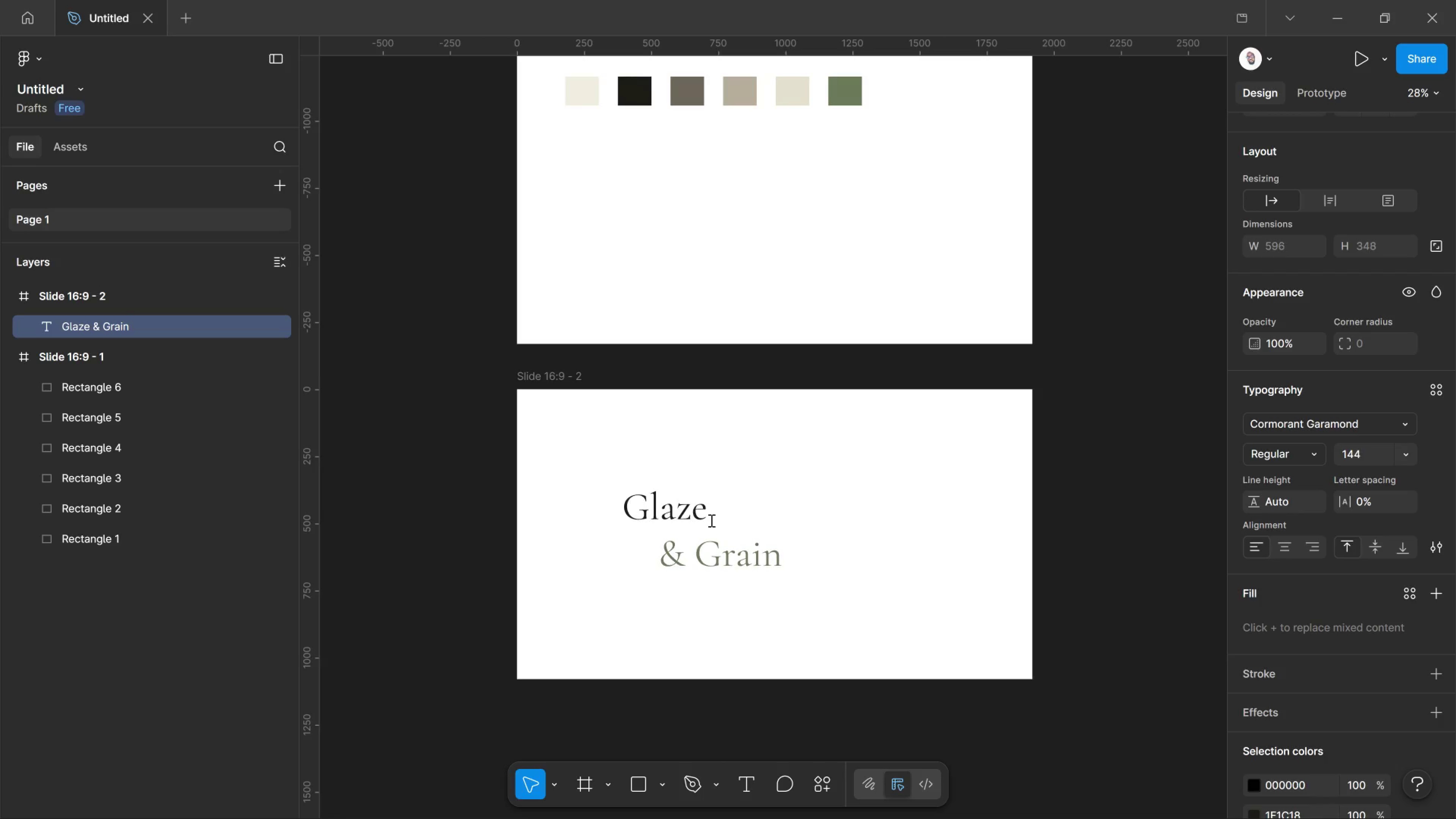 
key(Control+Shift+Period)
 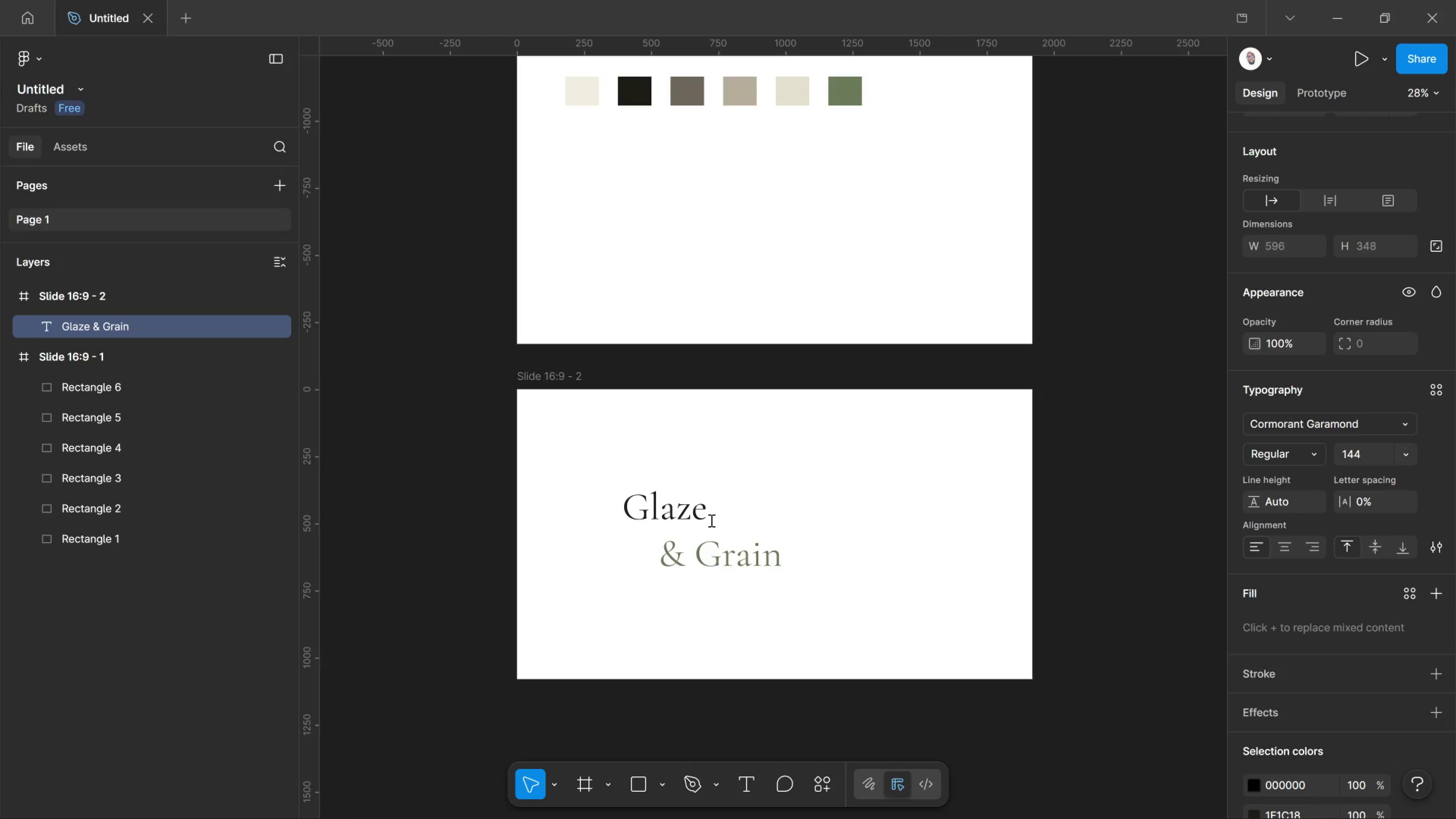 
key(Control+Shift+Period)
 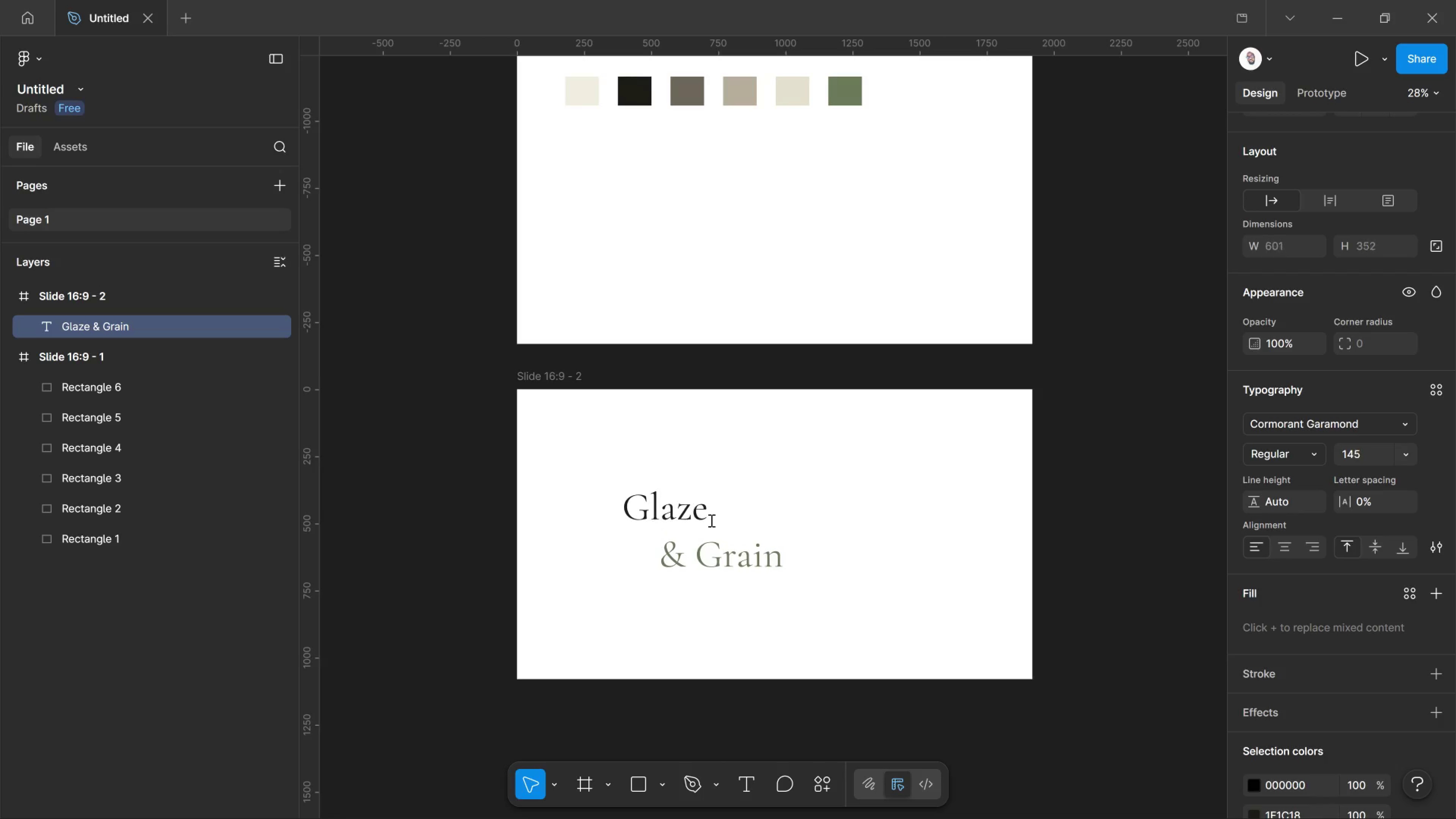 
key(Control+Shift+Period)
 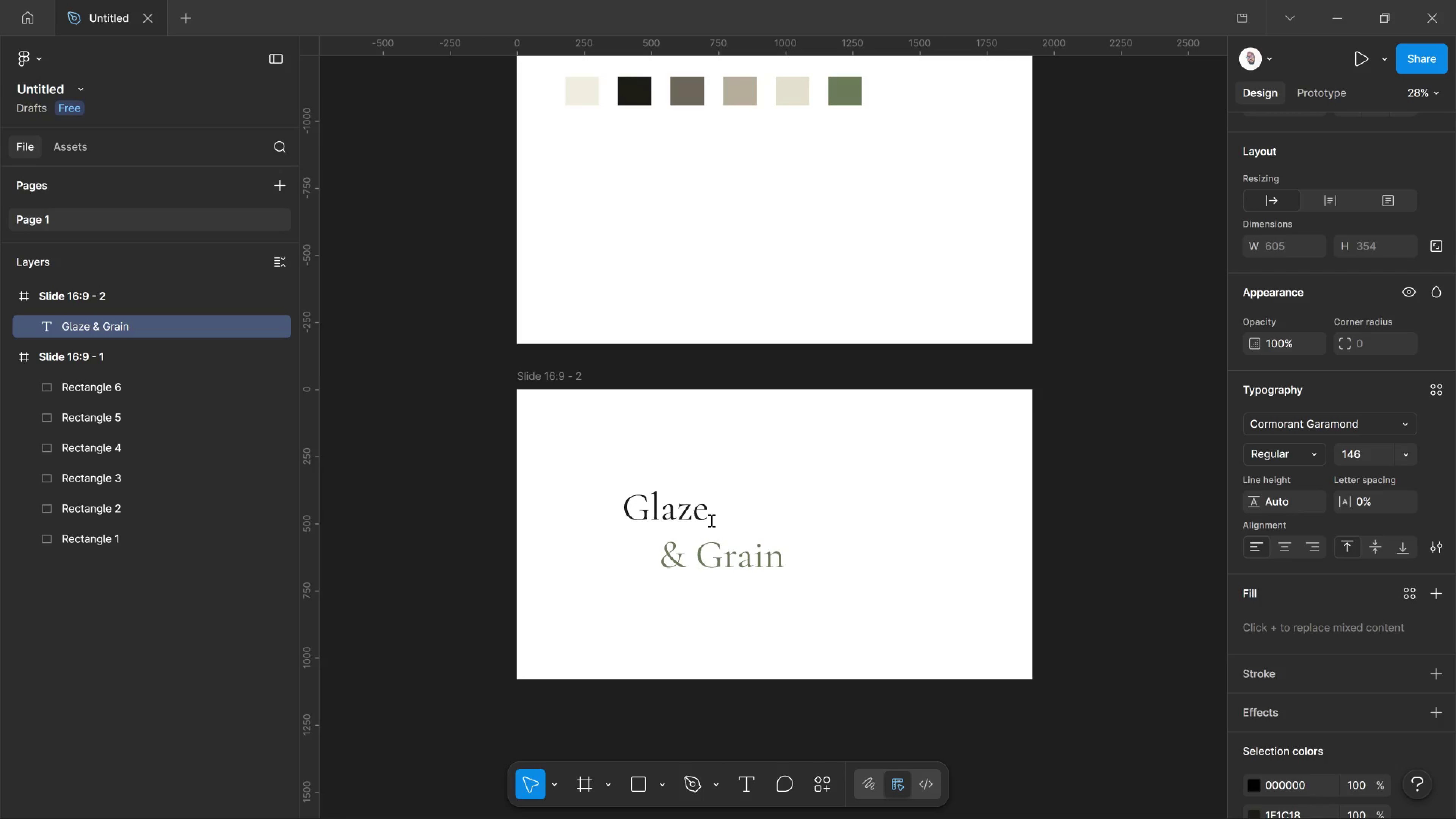 
key(Control+Shift+Period)
 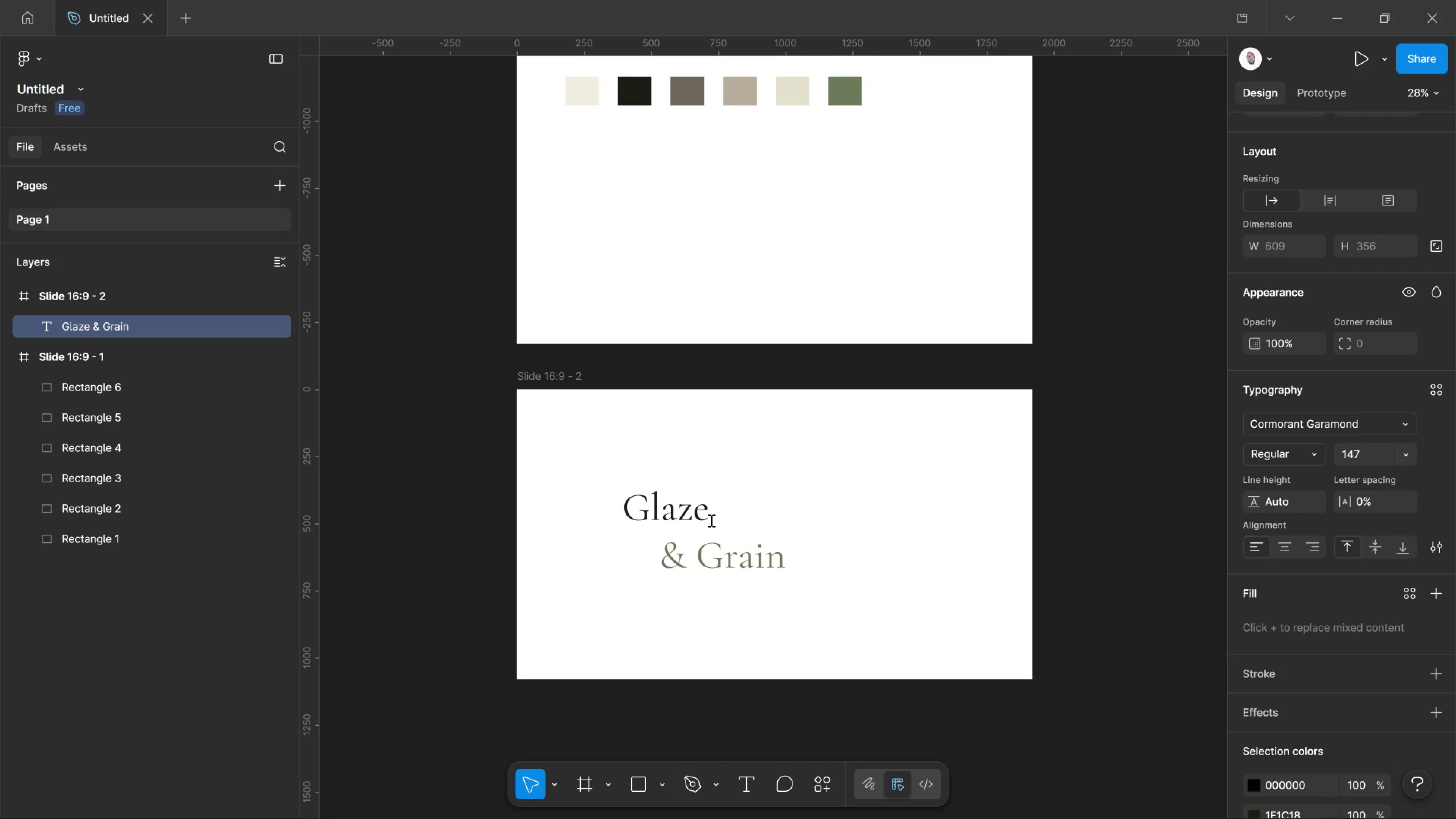 
key(Control+Shift+Period)
 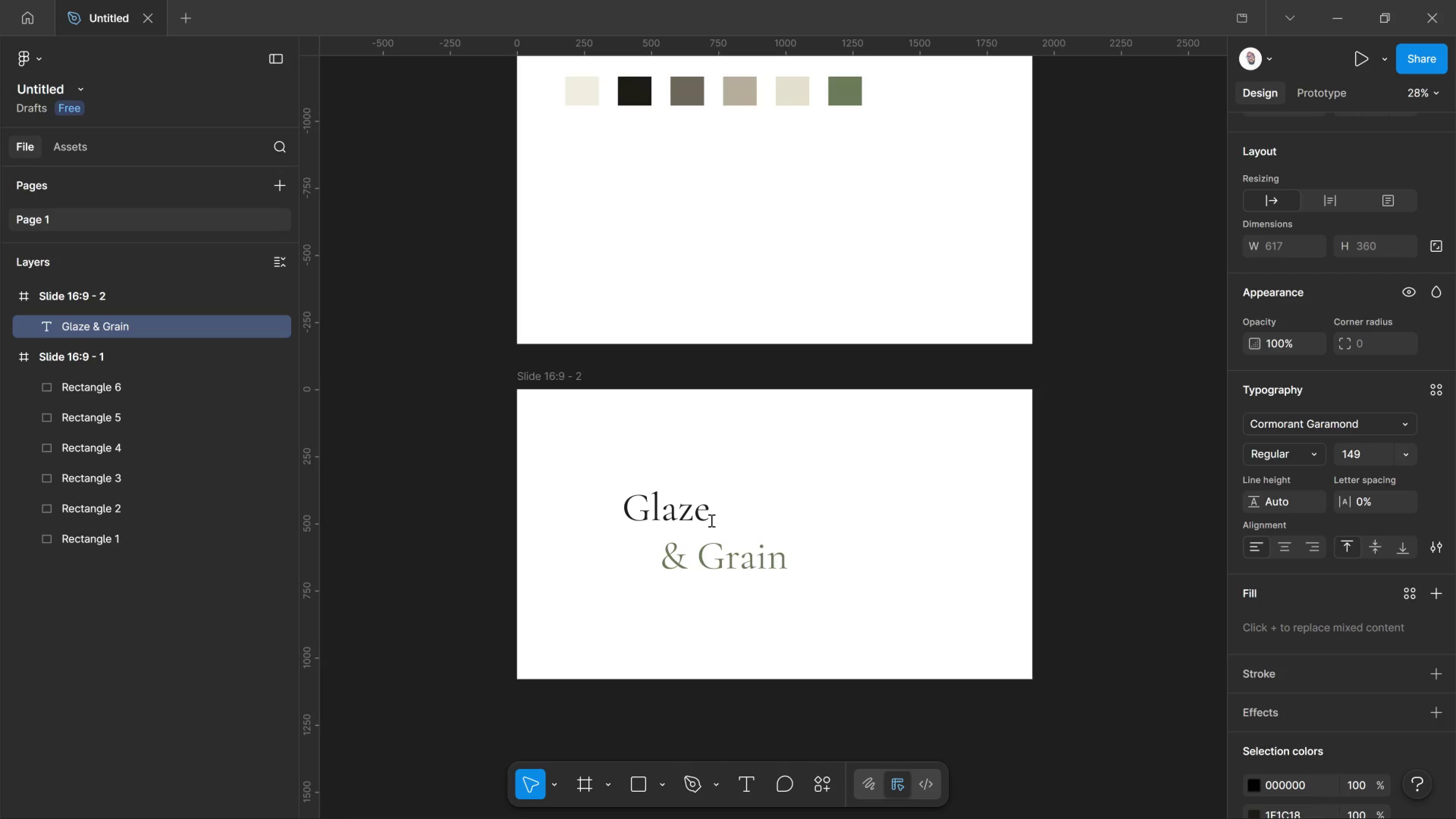 
key(Control+Shift+Period)
 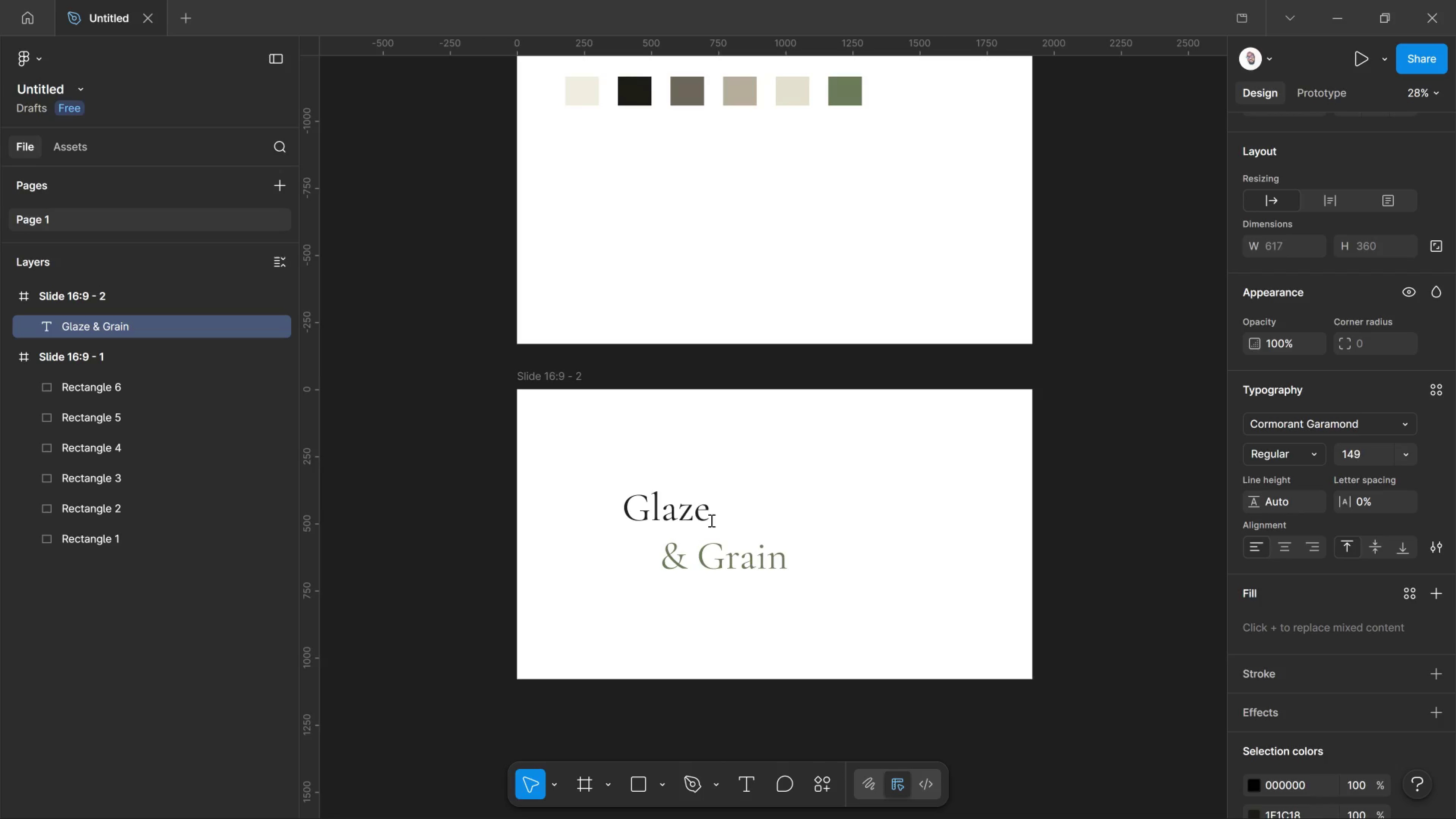 
key(Control+Shift+Period)
 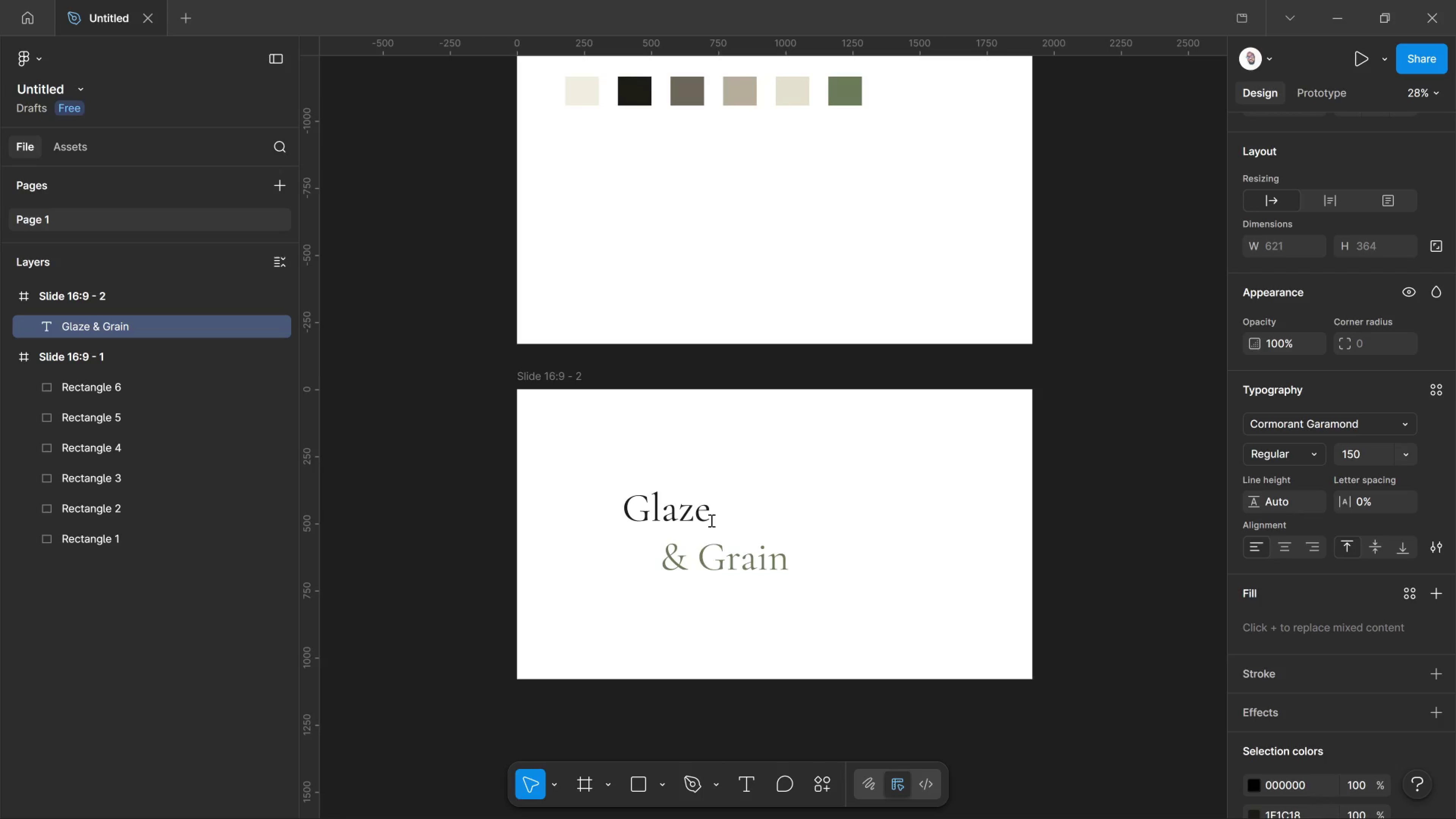 
key(Control+Shift+Period)
 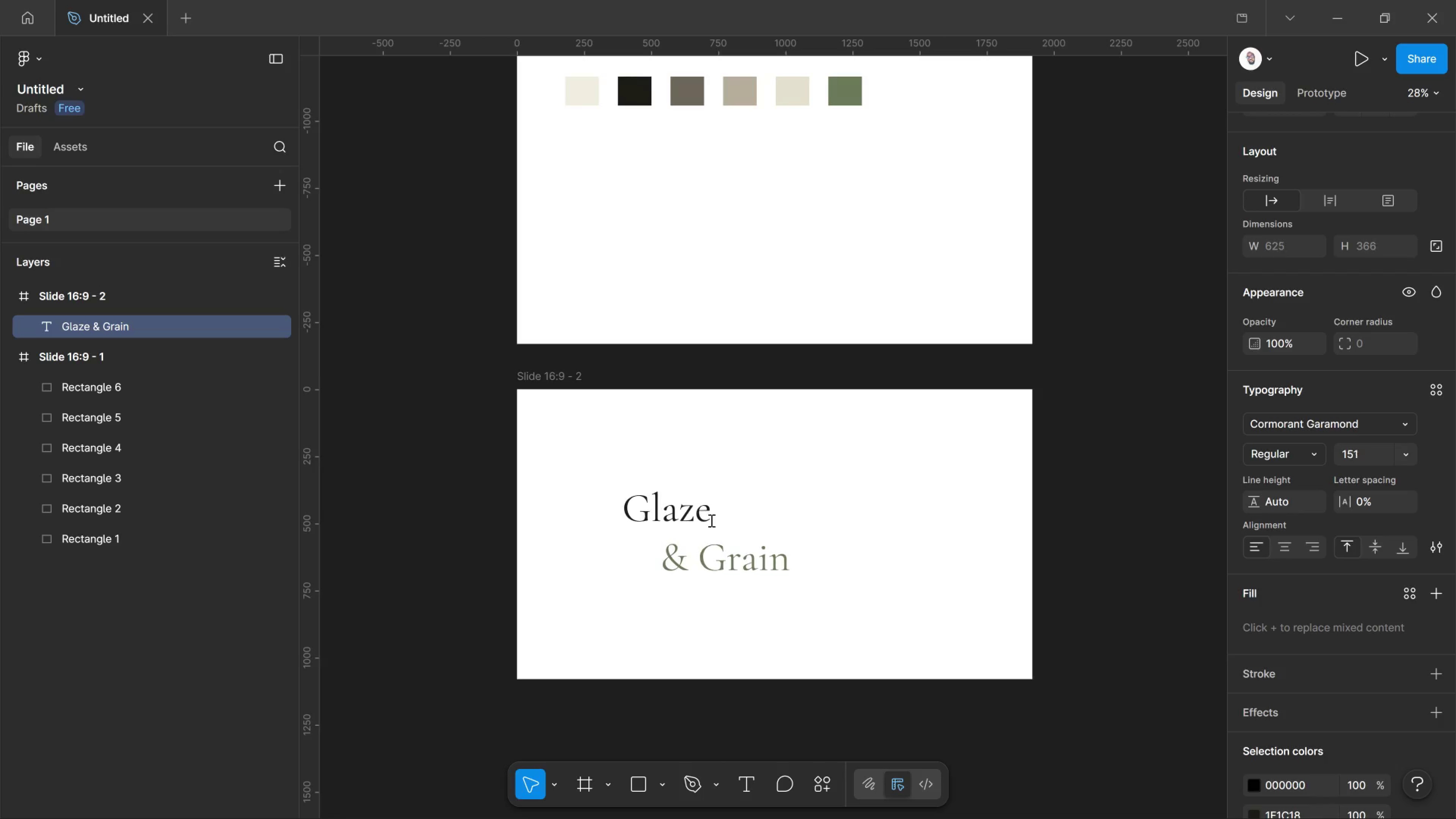 
key(Control+Shift+Period)
 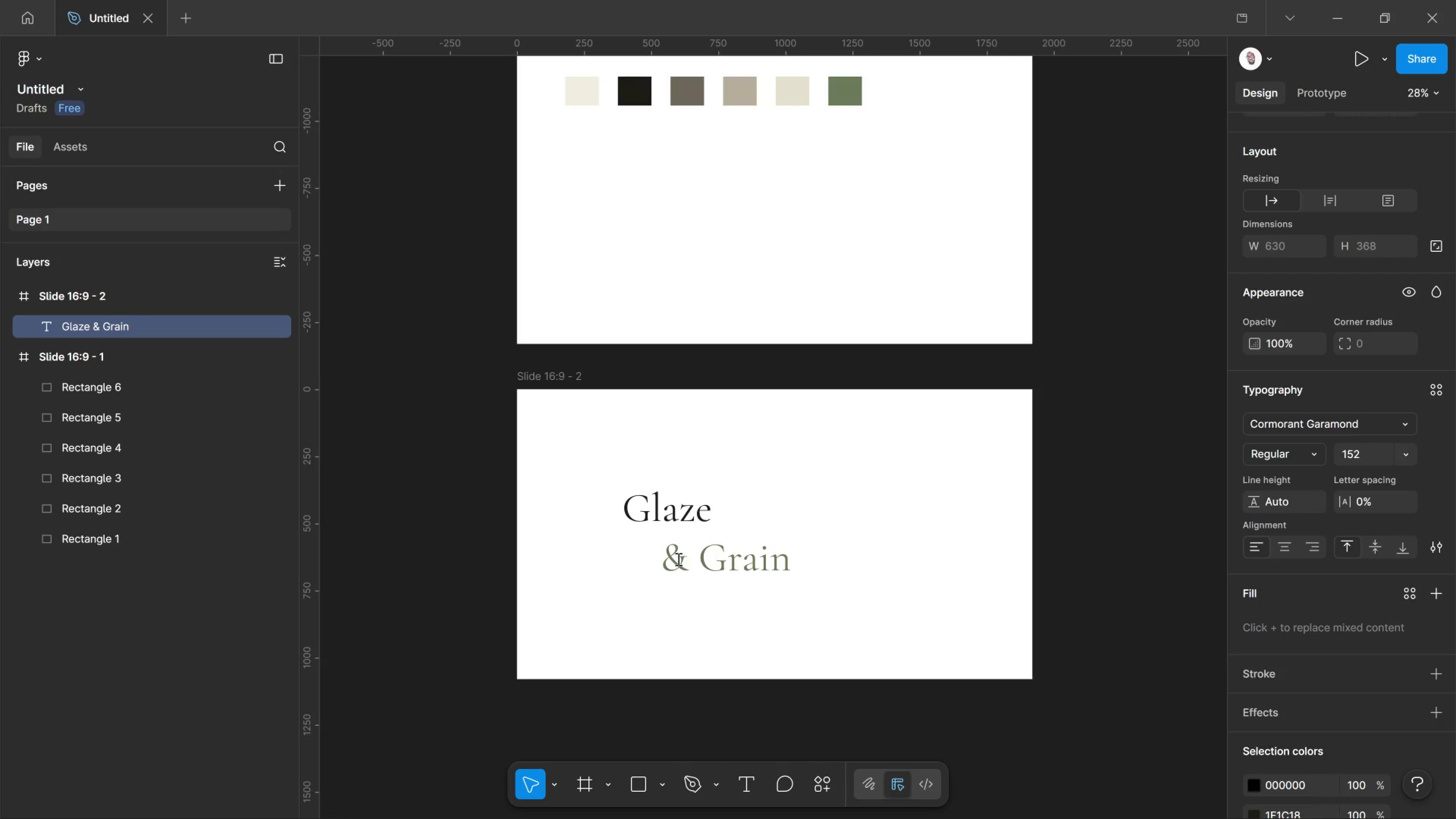 
left_click_drag(start_coordinate=[662, 567], to_coordinate=[847, 562])
 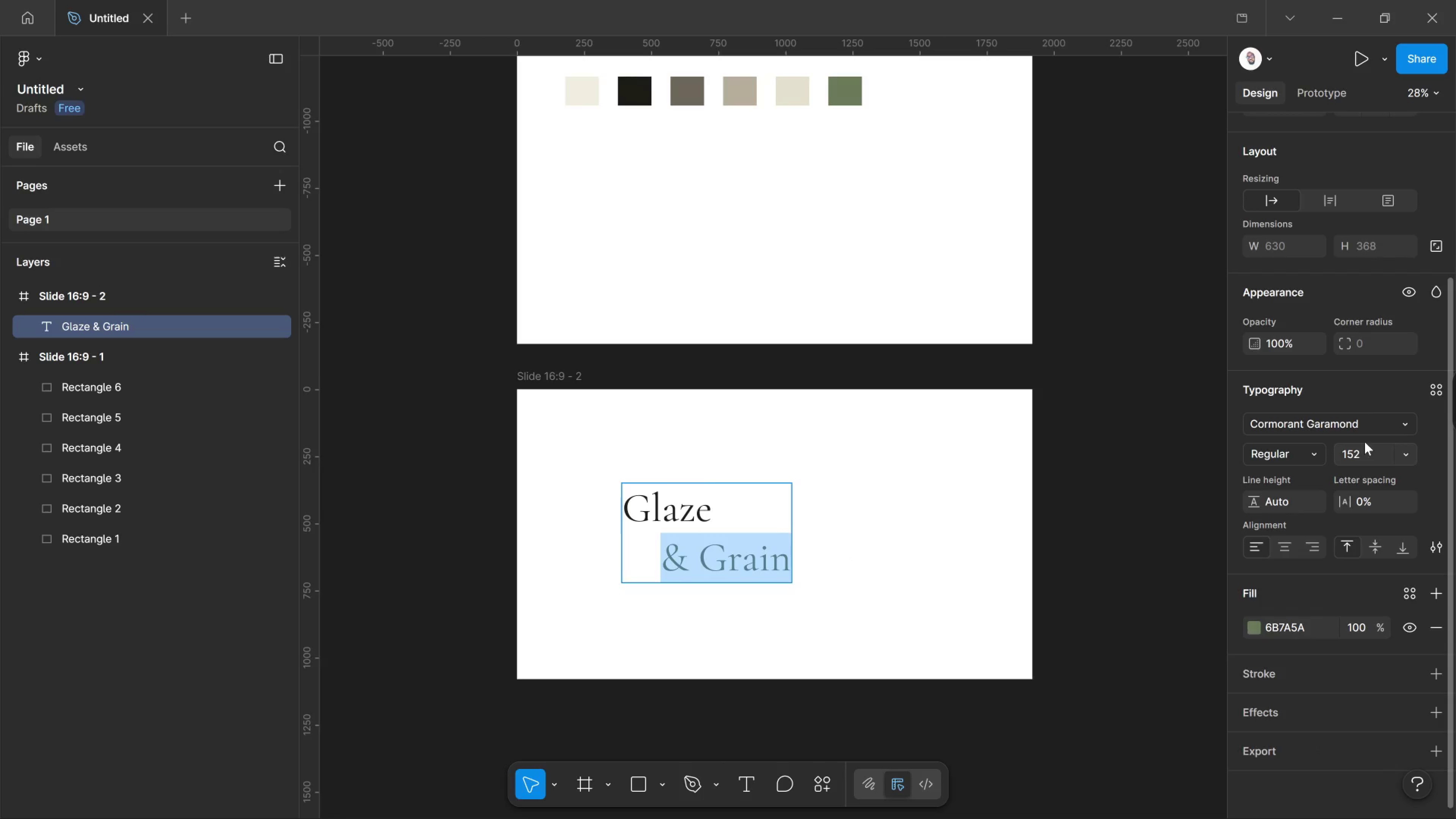 
scroll: coordinate [816, 748], scroll_direction: up, amount: 1.0
 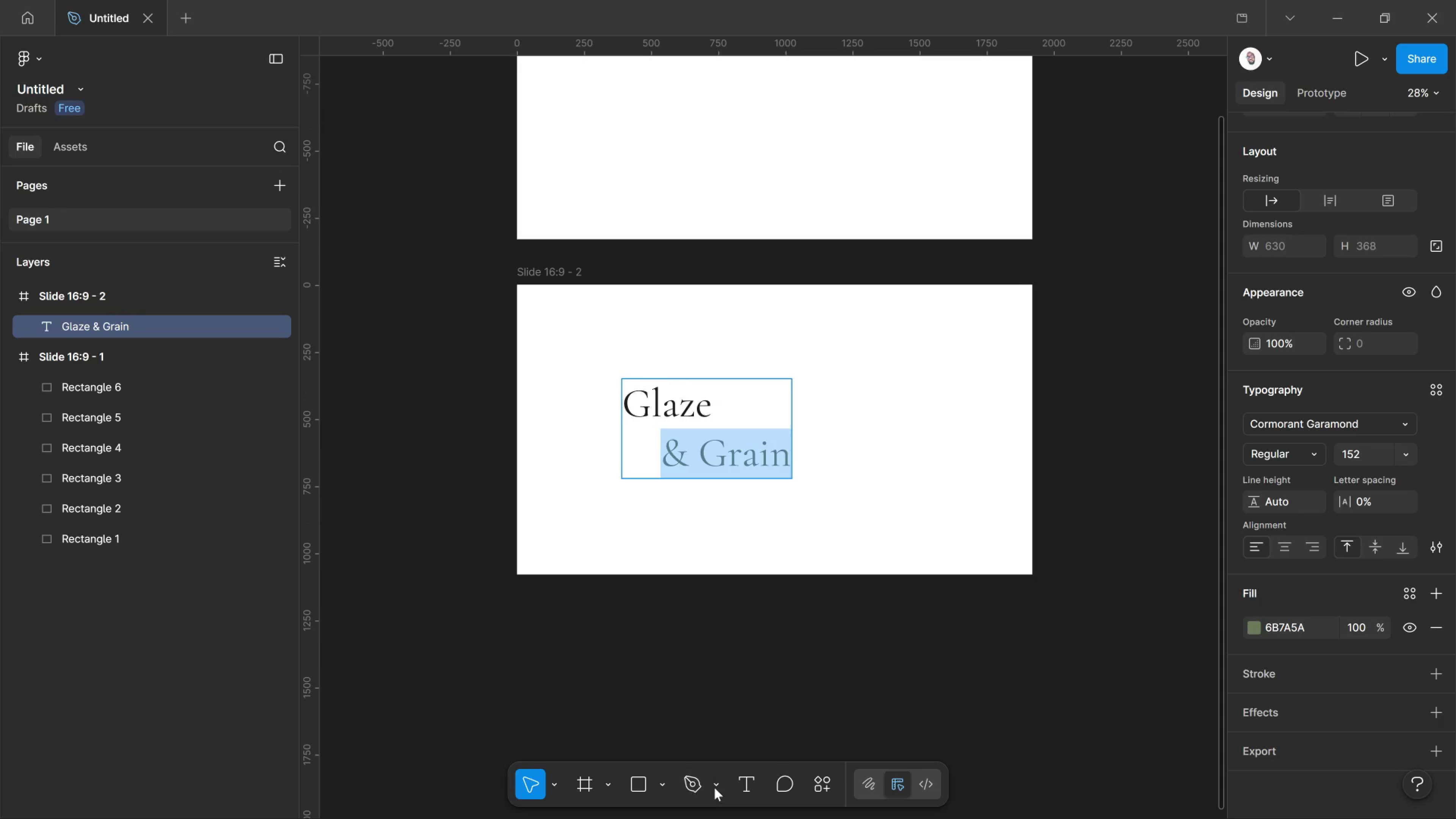 
left_click([719, 788])
 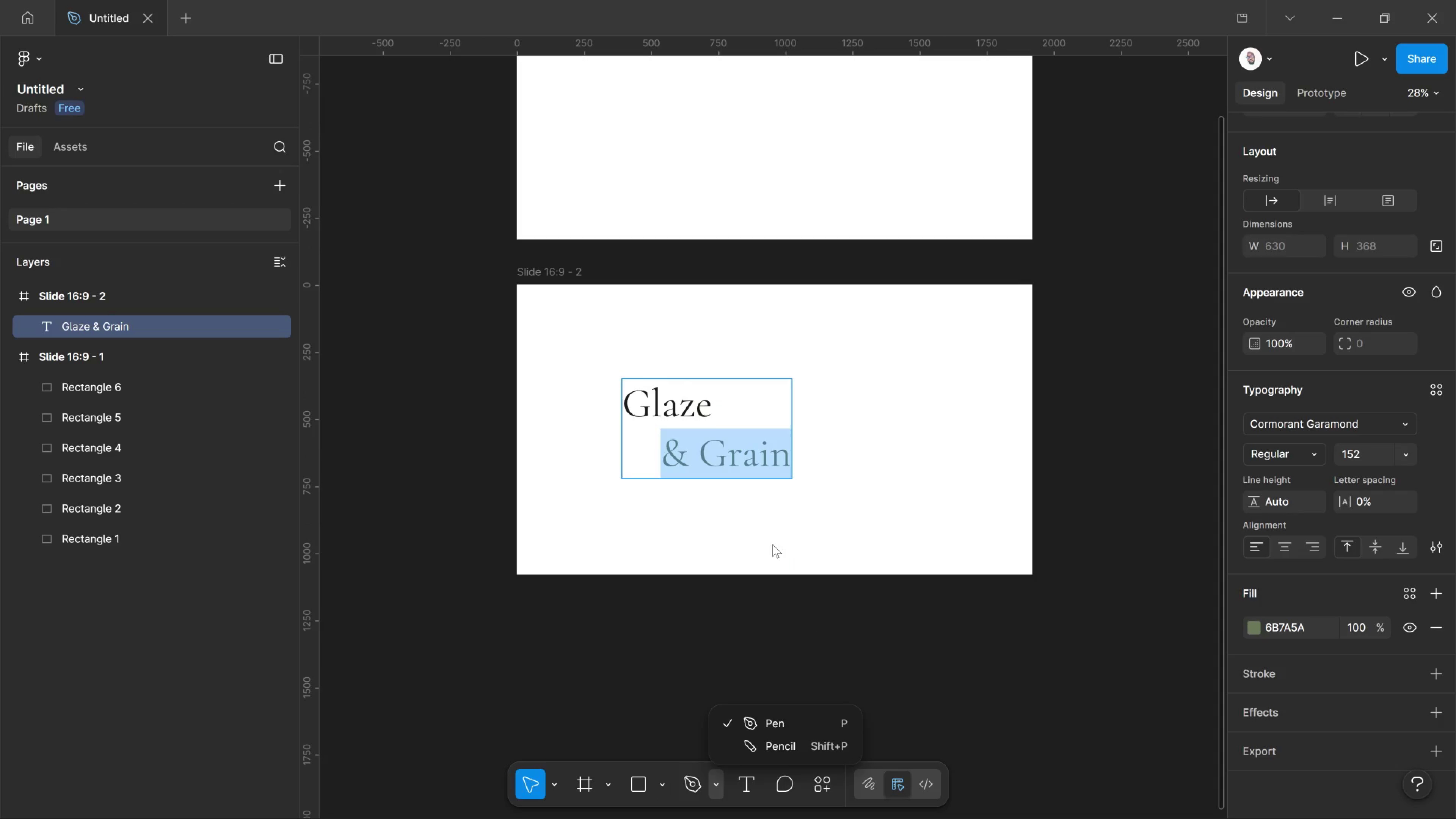 
left_click([769, 451])
 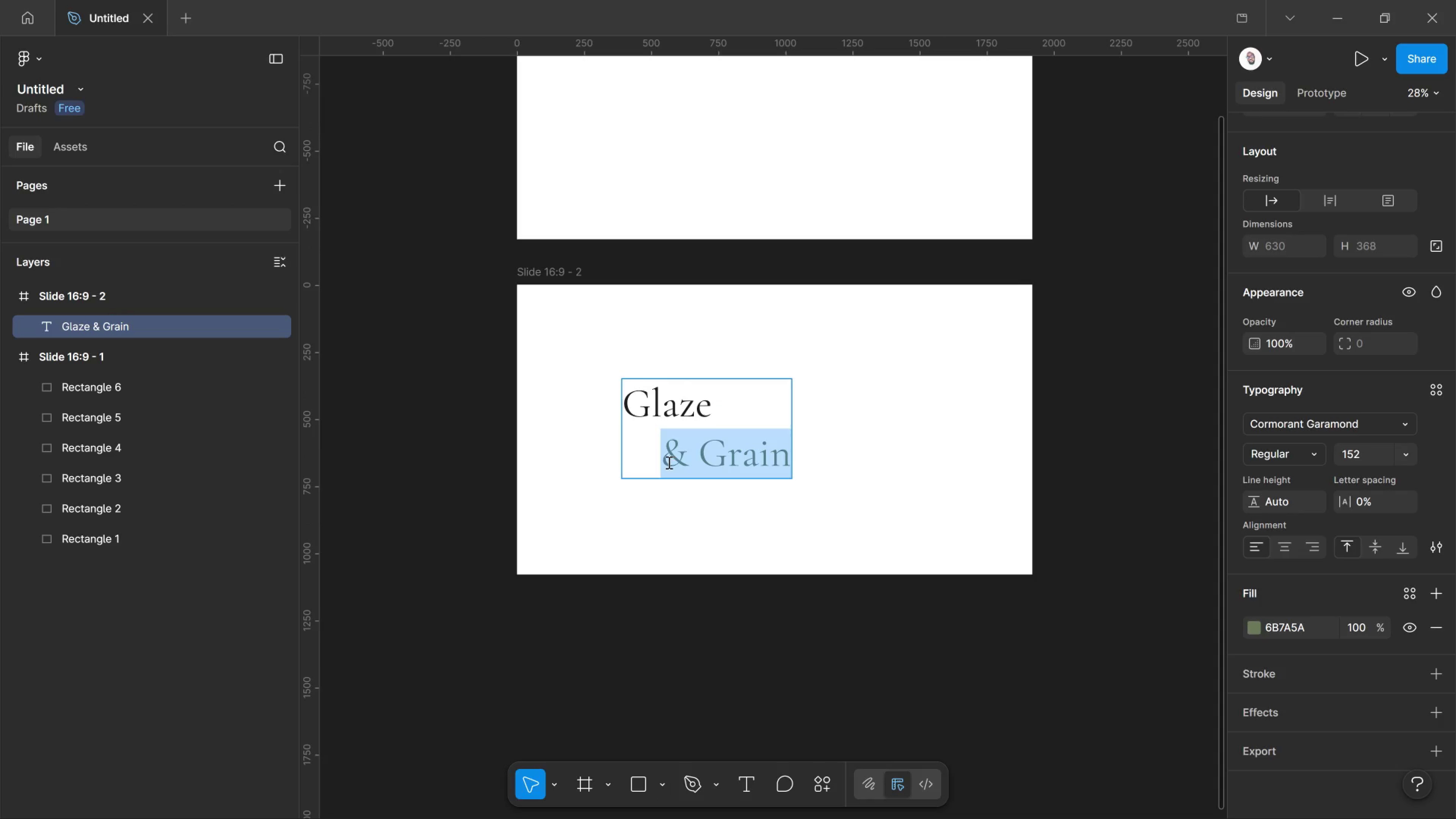 
left_click([668, 462])
 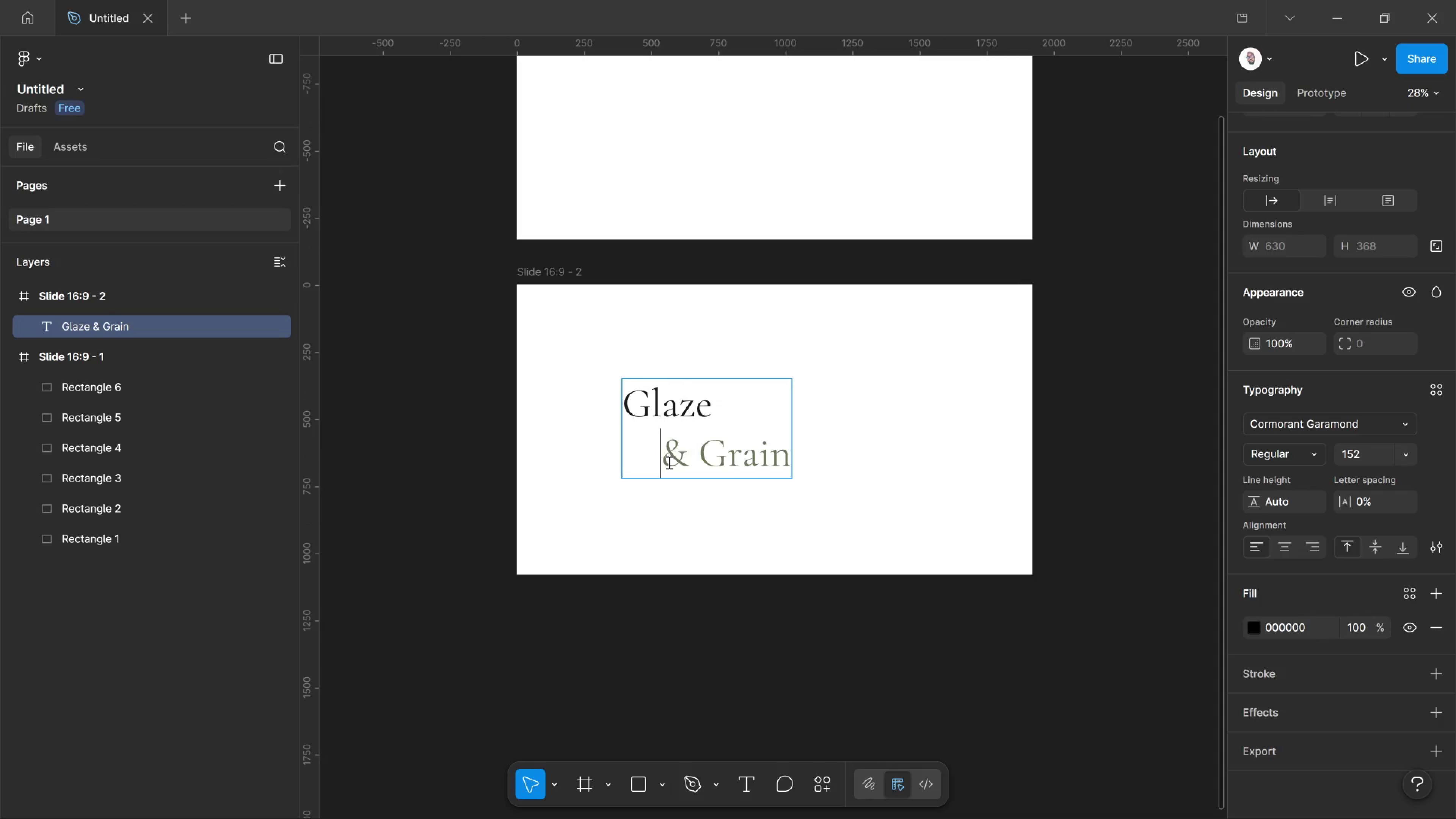 
left_click_drag(start_coordinate=[668, 462], to_coordinate=[923, 469])
 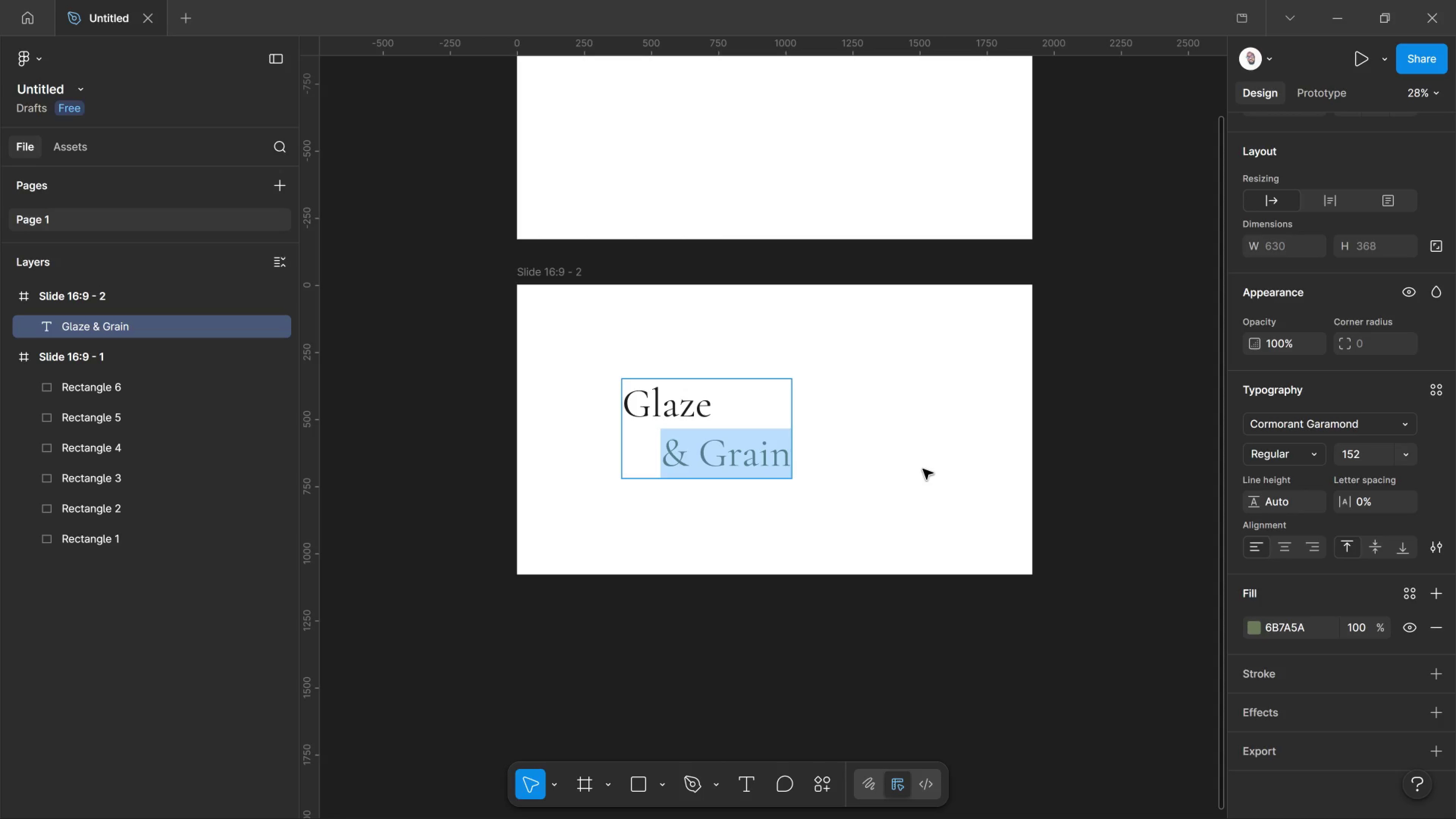 
wait(13.82)
 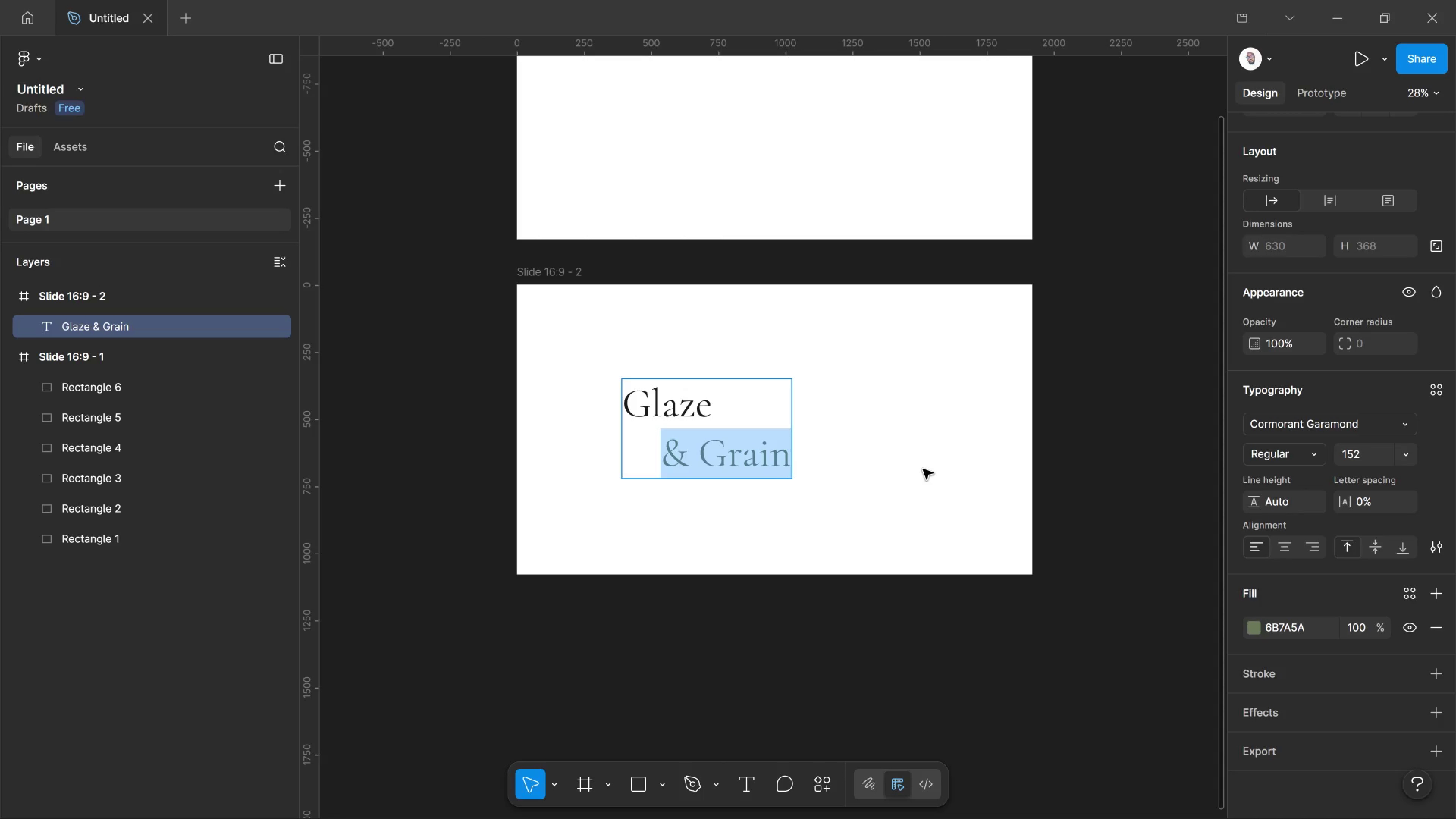 
left_click([1315, 463])
 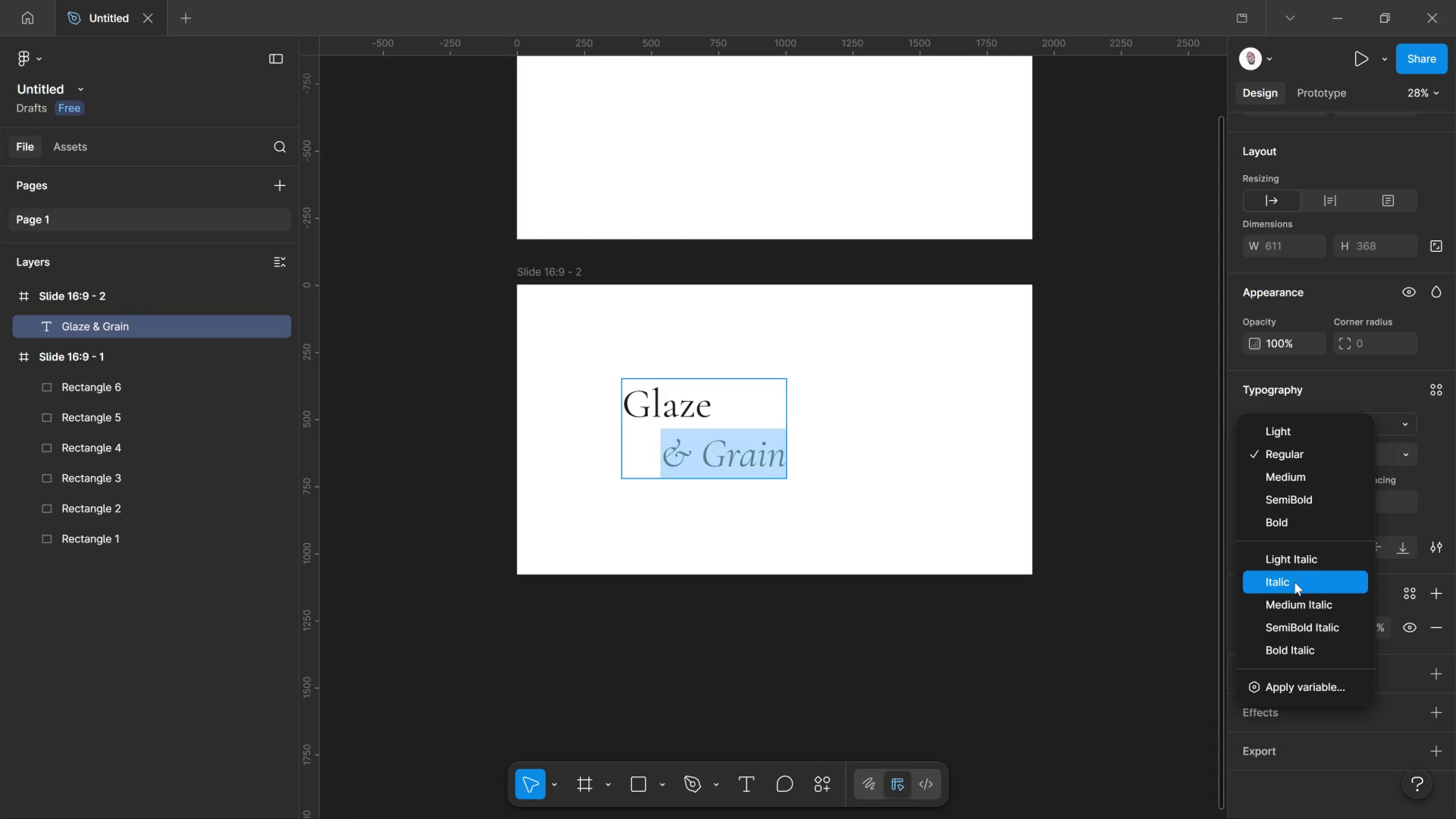 
wait(6.94)
 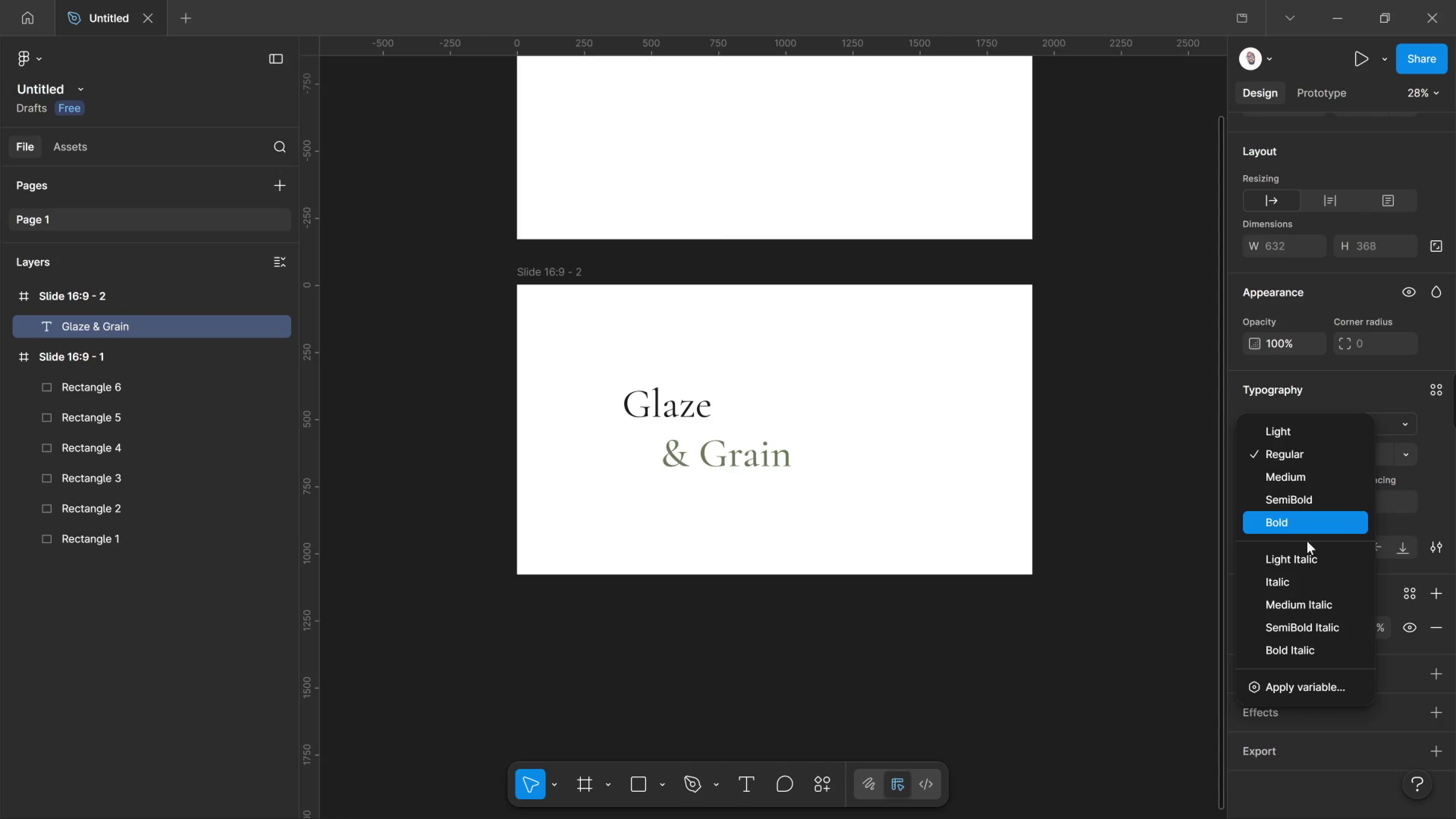 
left_click([1294, 582])
 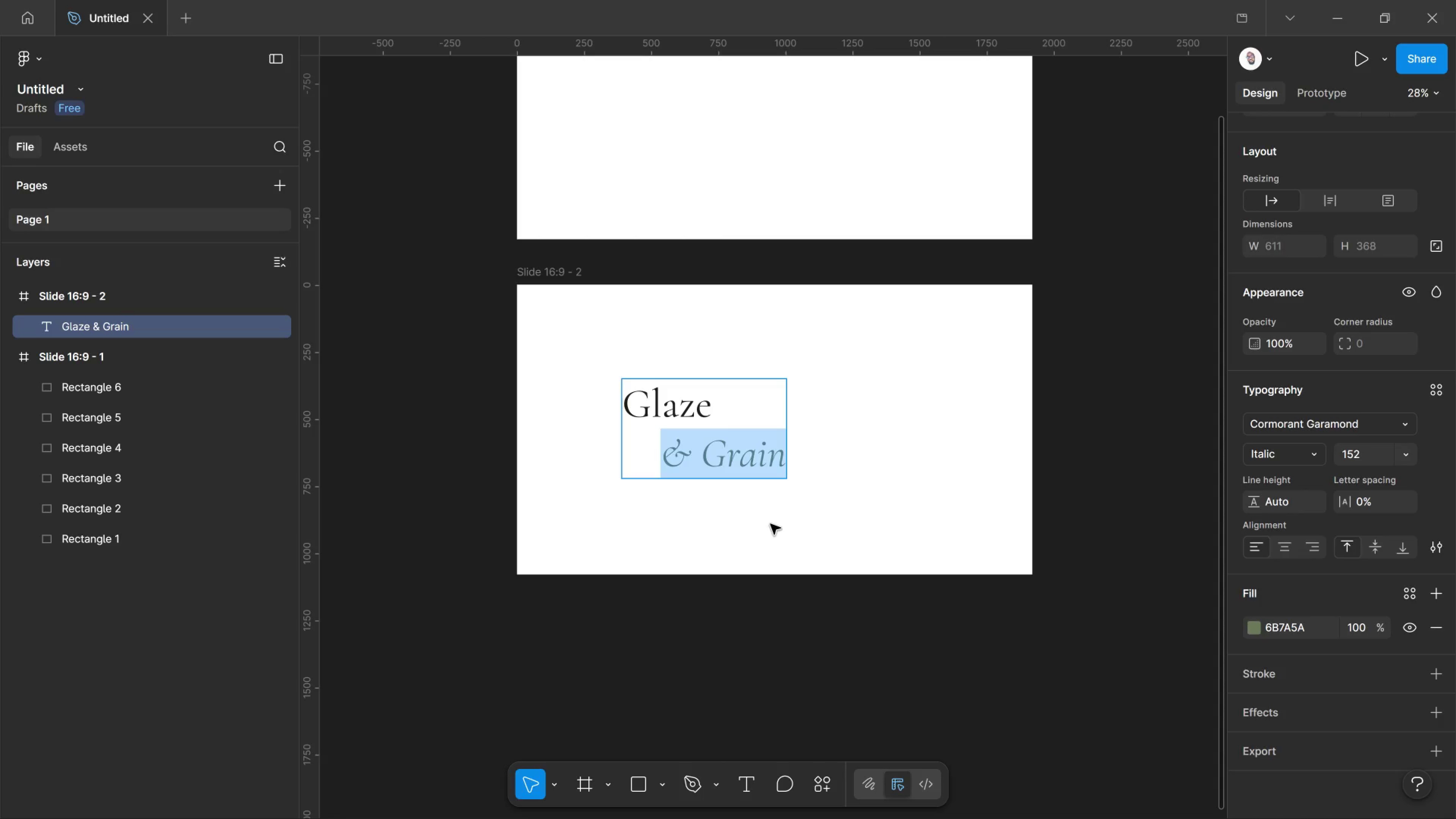 
wait(15.65)
 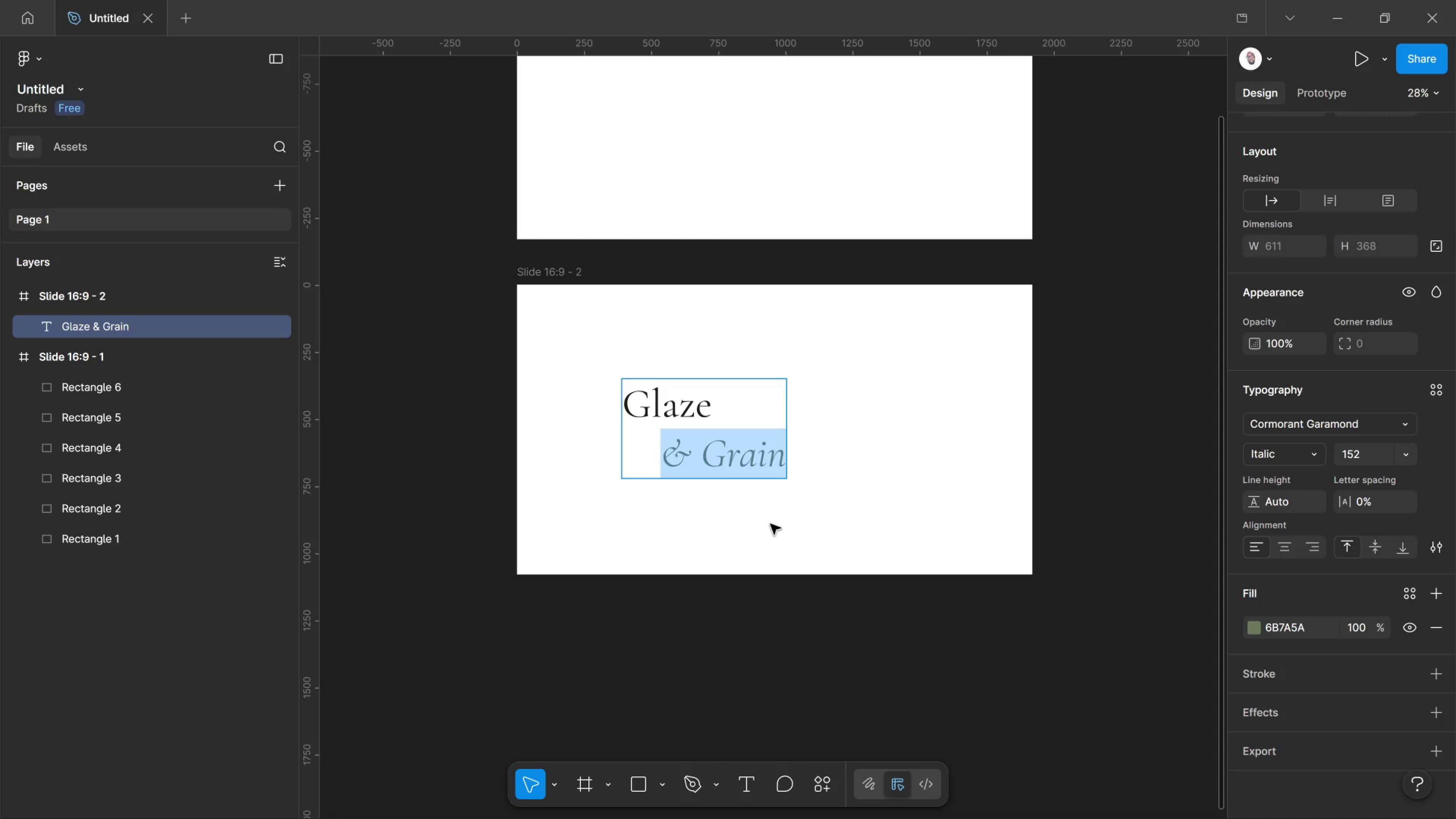 
left_click_drag(start_coordinate=[596, 485], to_coordinate=[598, 487])
 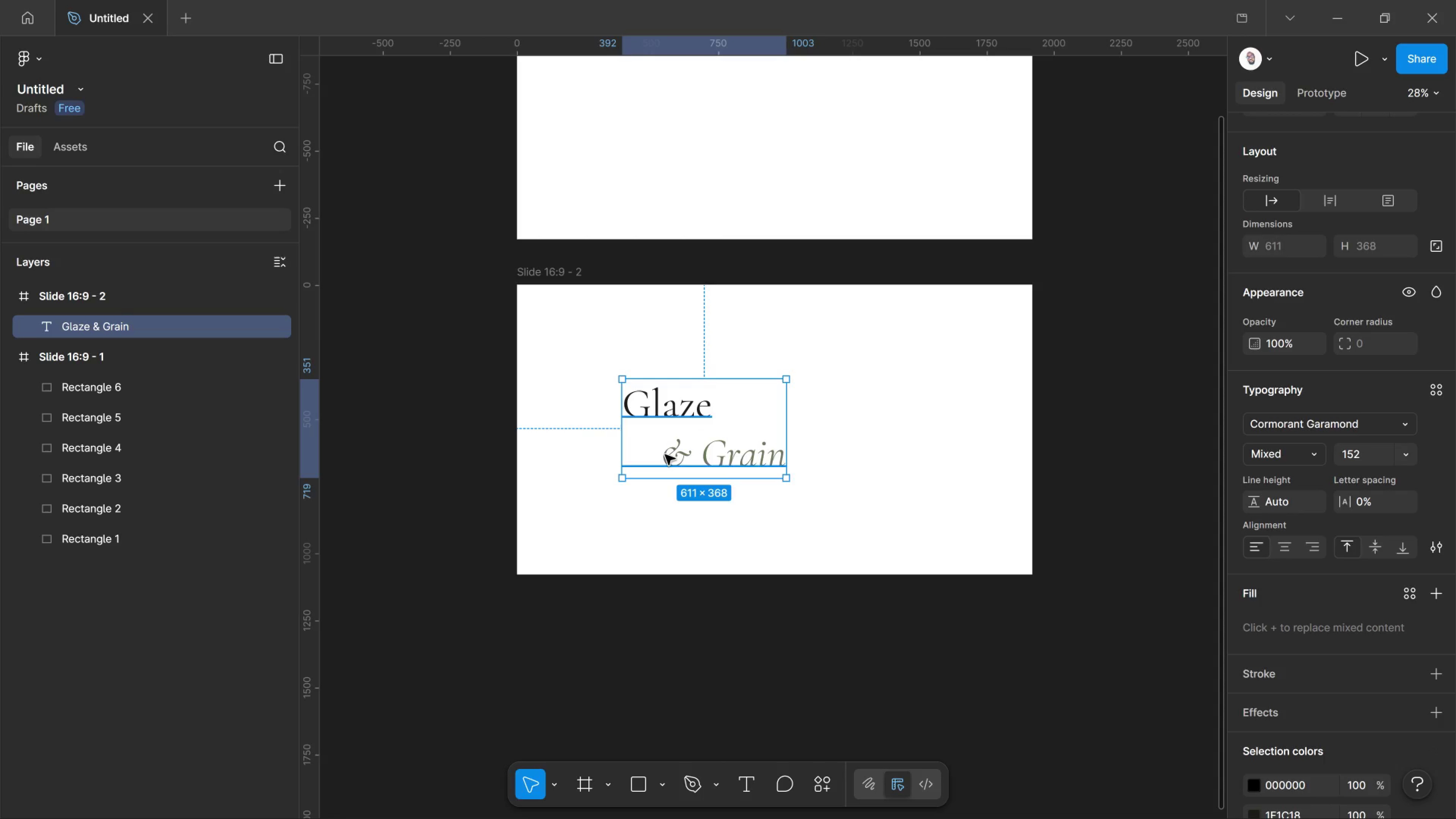 
hold_key(key=AltLeft, duration=2.61)
left_click_drag(start_coordinate=[667, 455], to_coordinate=[602, 543])
 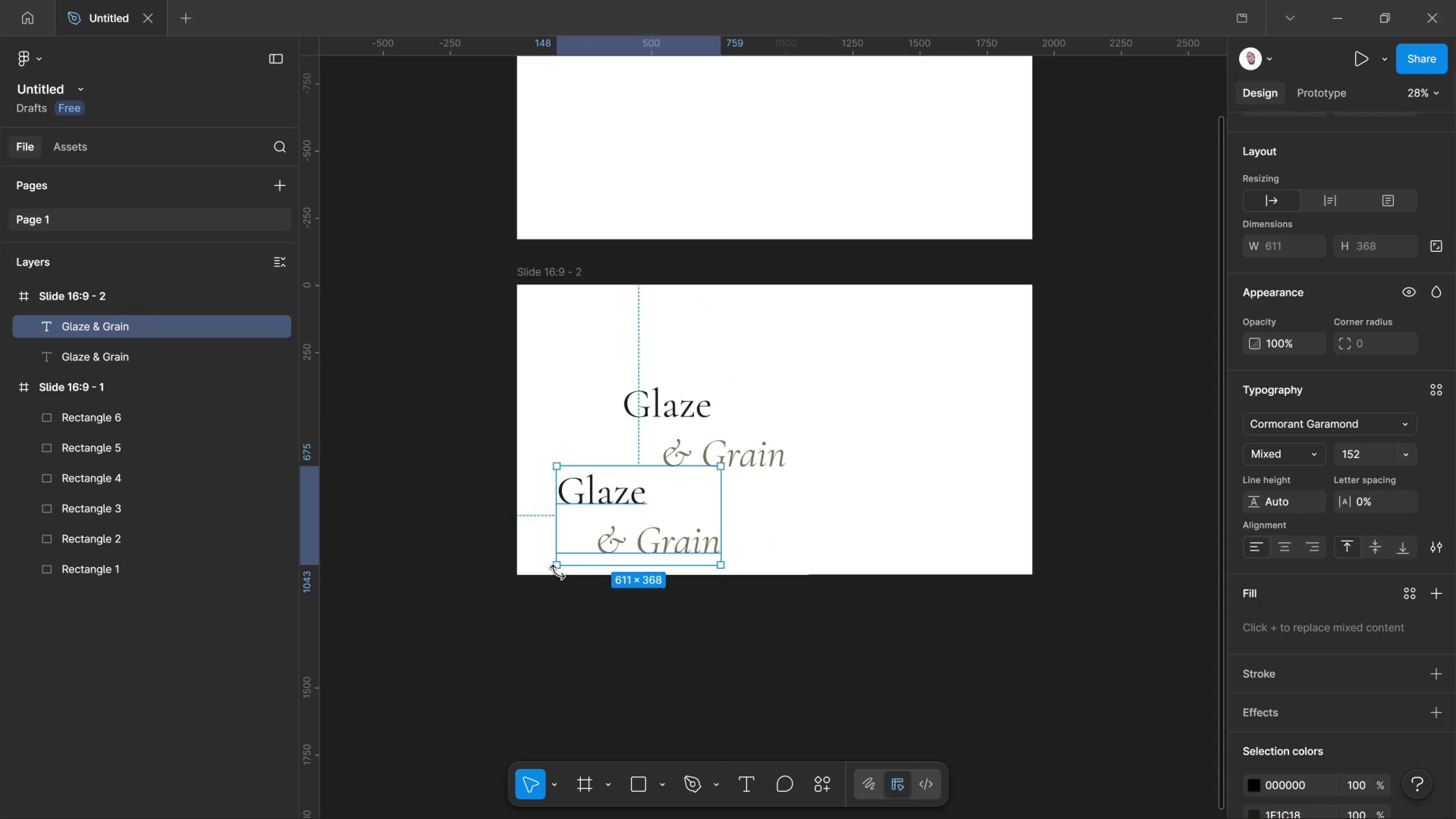 
hold_key(key=ShiftLeft, duration=0.51)
 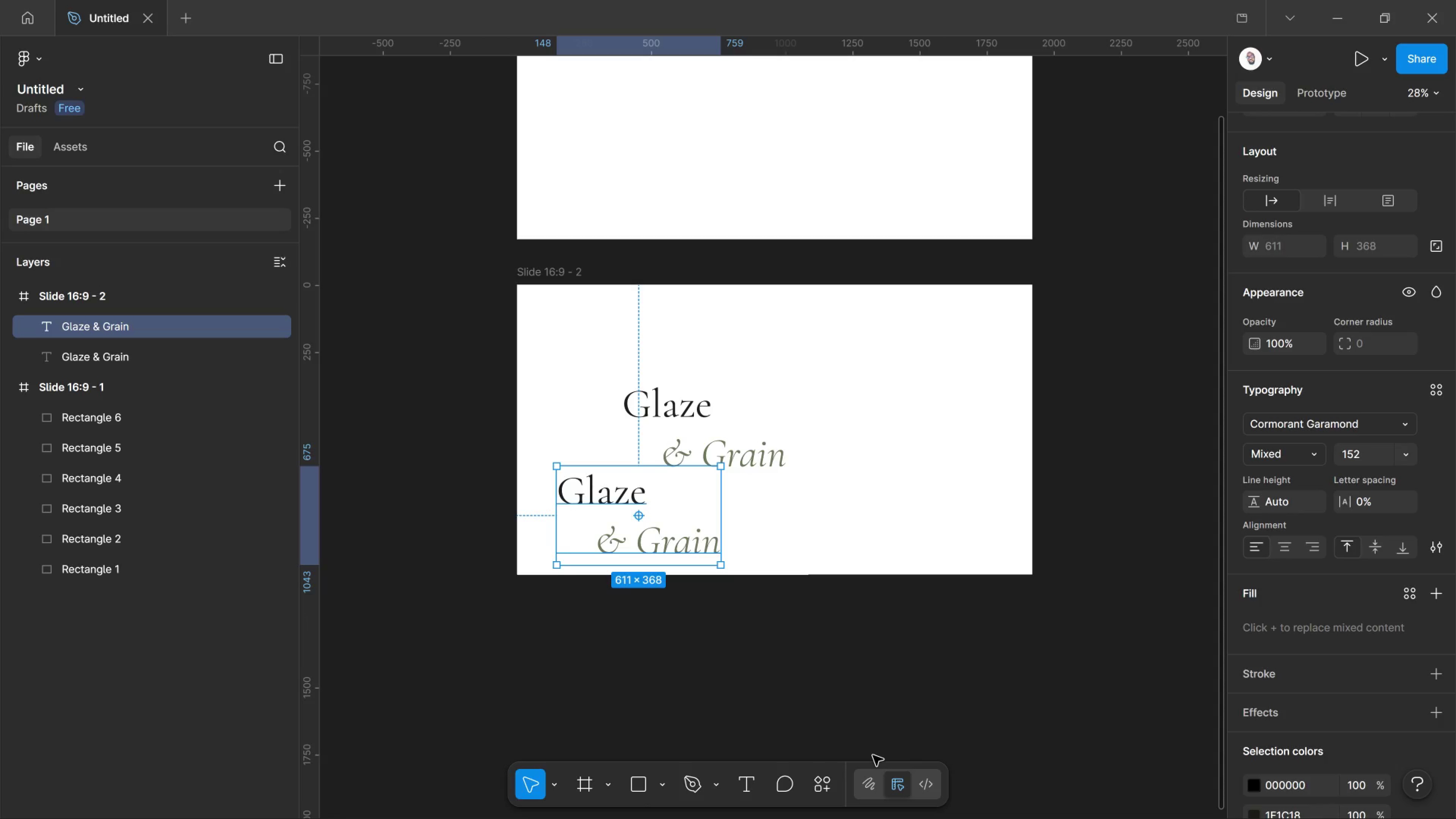 
wait(73.9)
 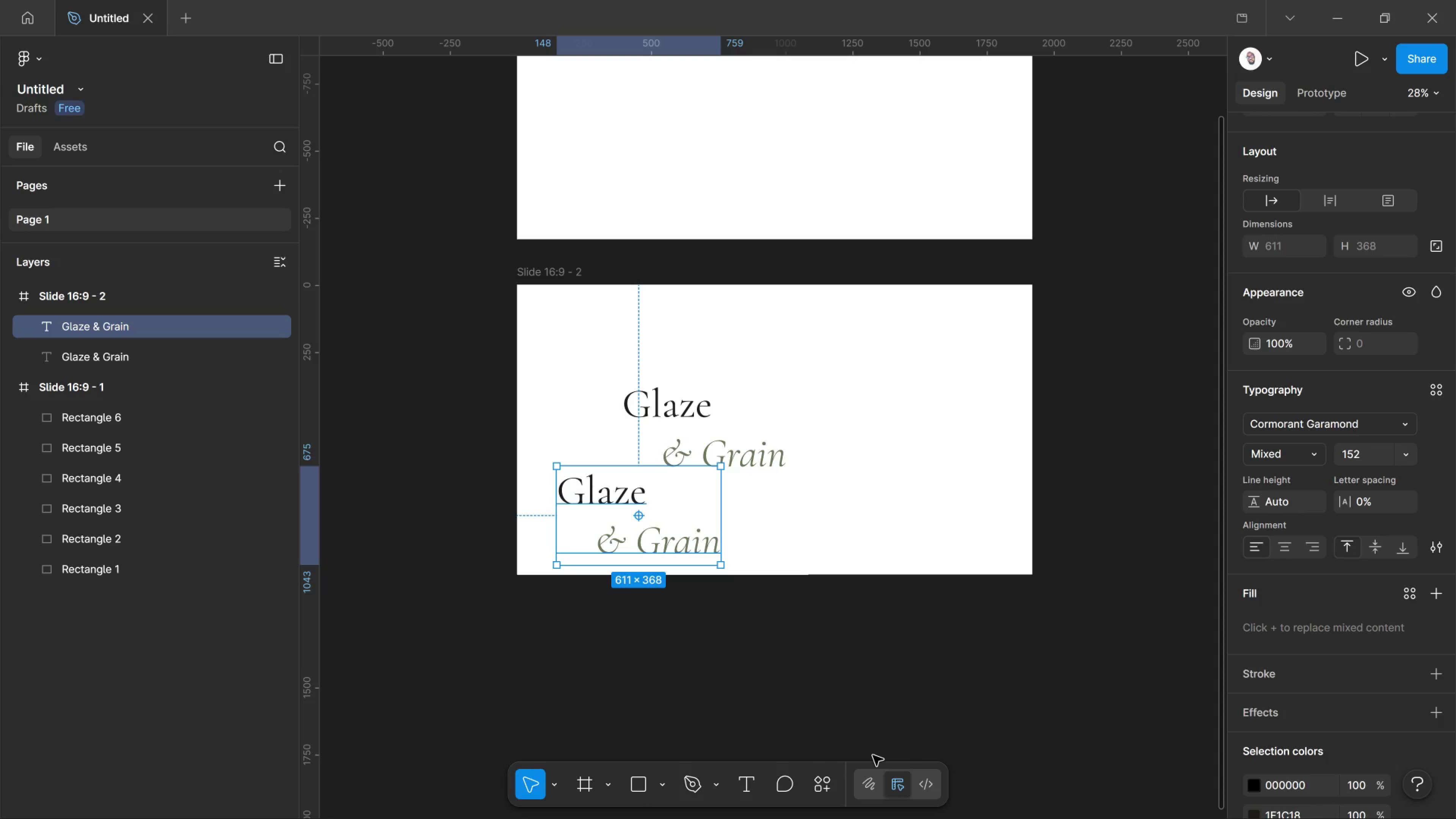 
double_click([698, 533])
 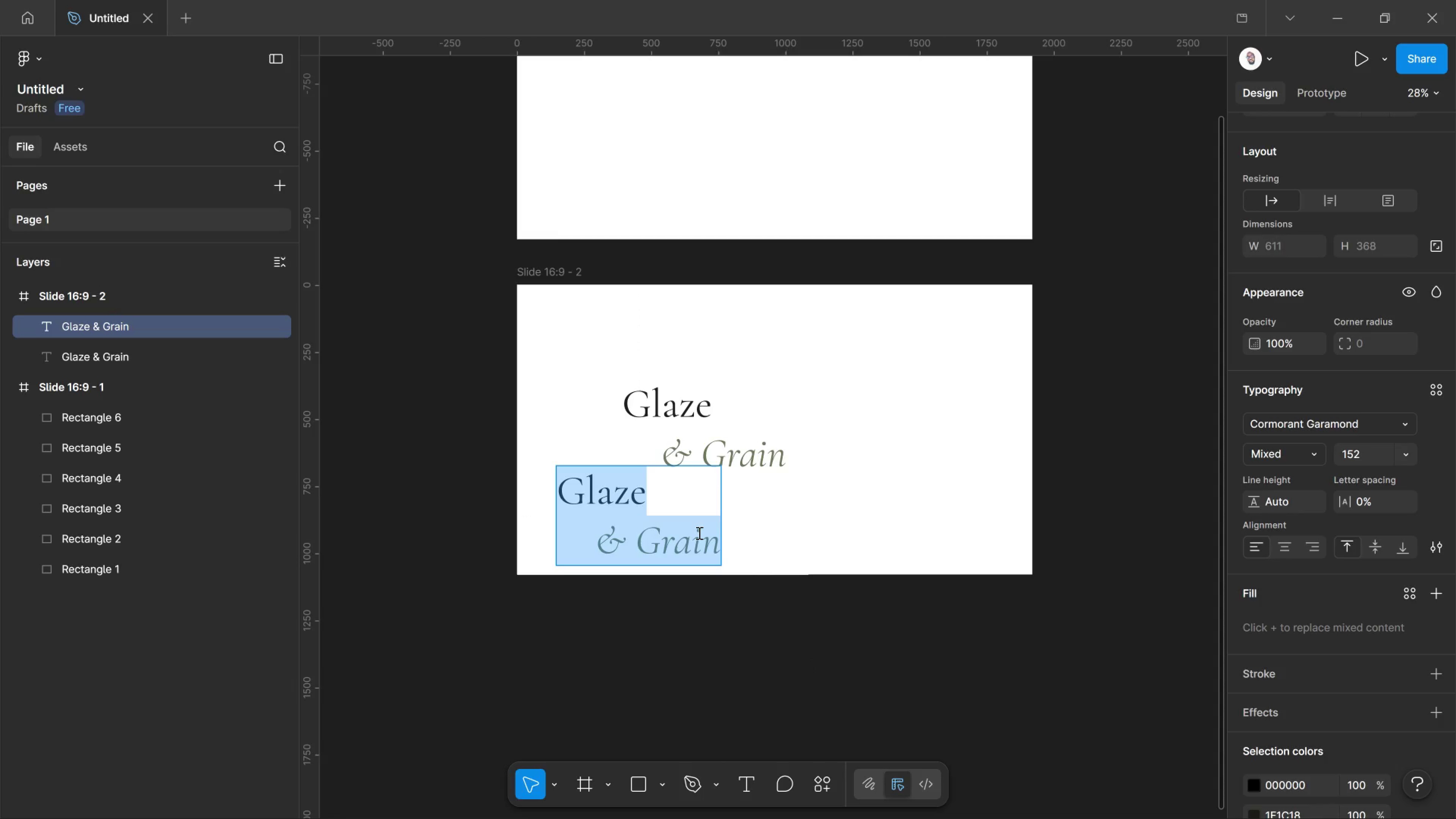 
type(The Q3 Board )
 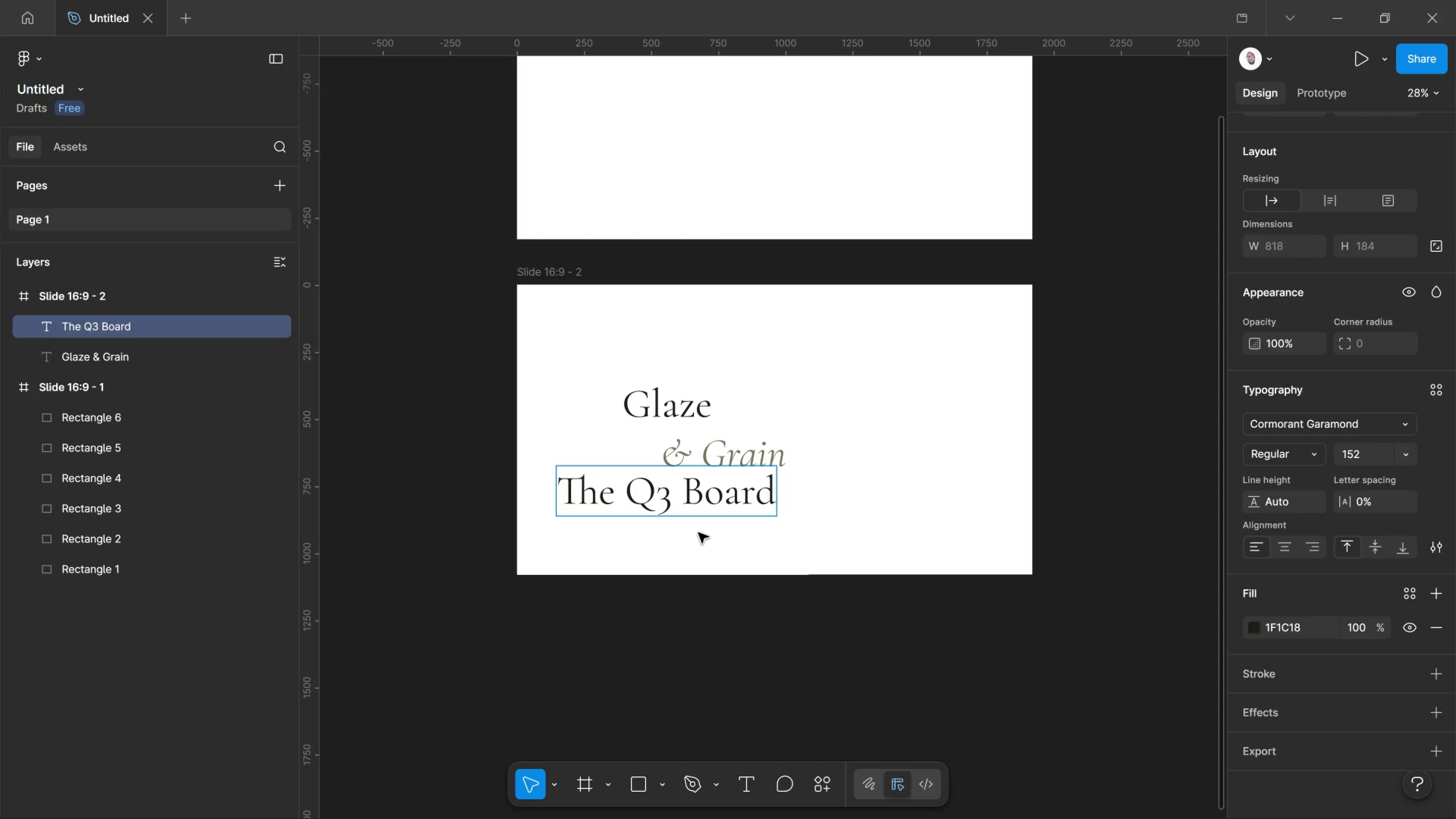 
hold_key(key=ControlLeft, duration=0.33)
 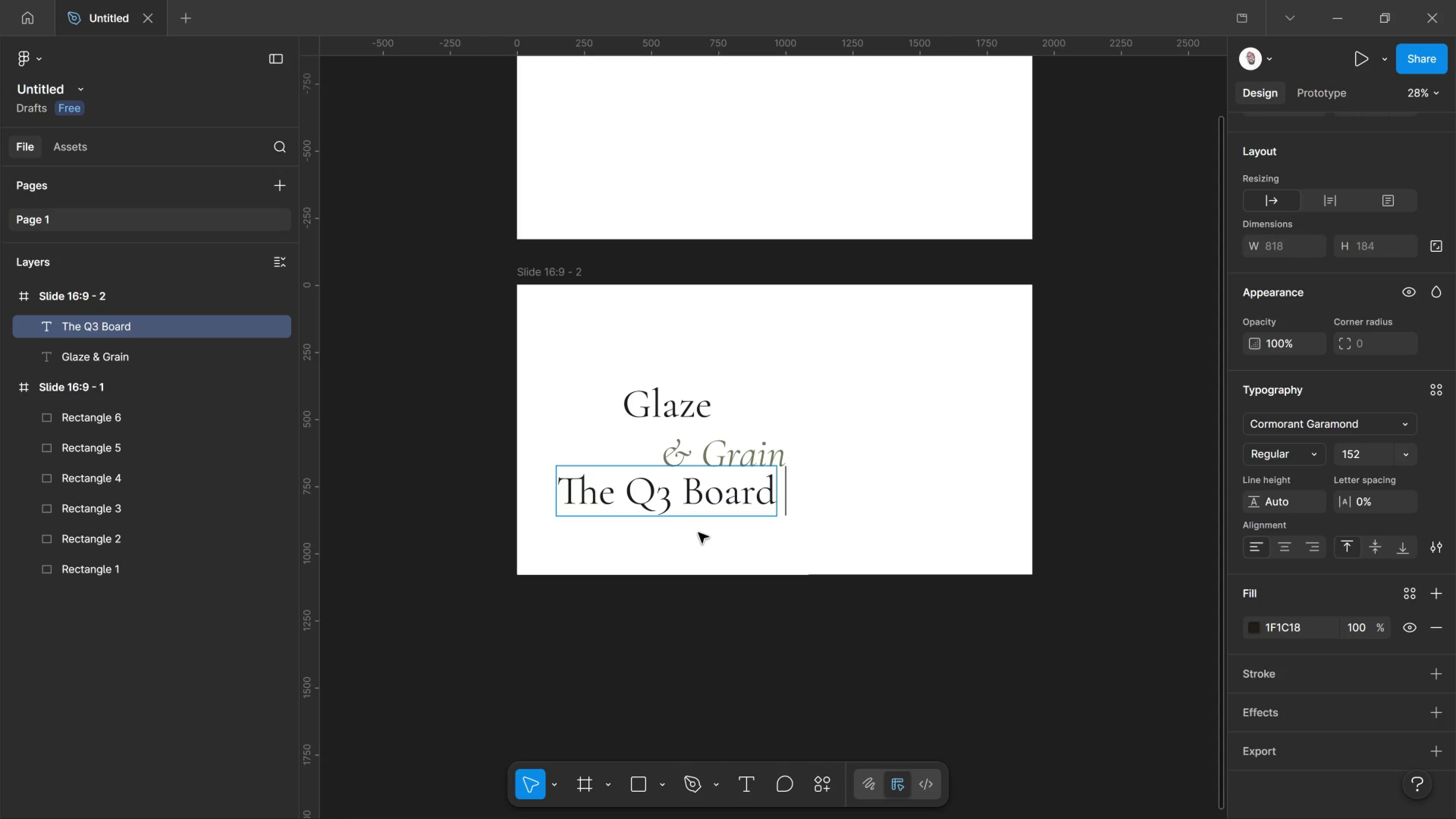 
type(Review)
 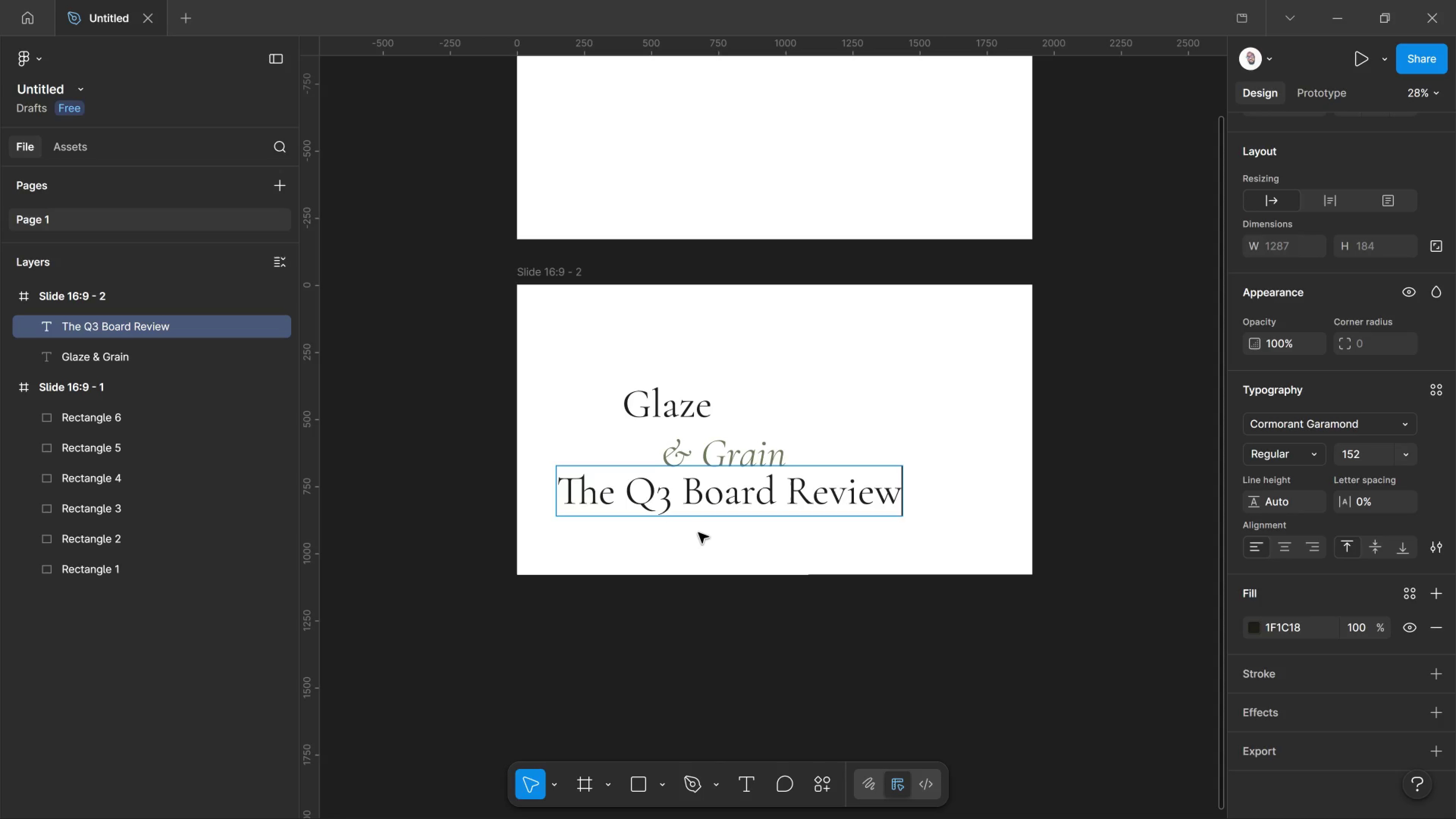 
key(Control+A)
 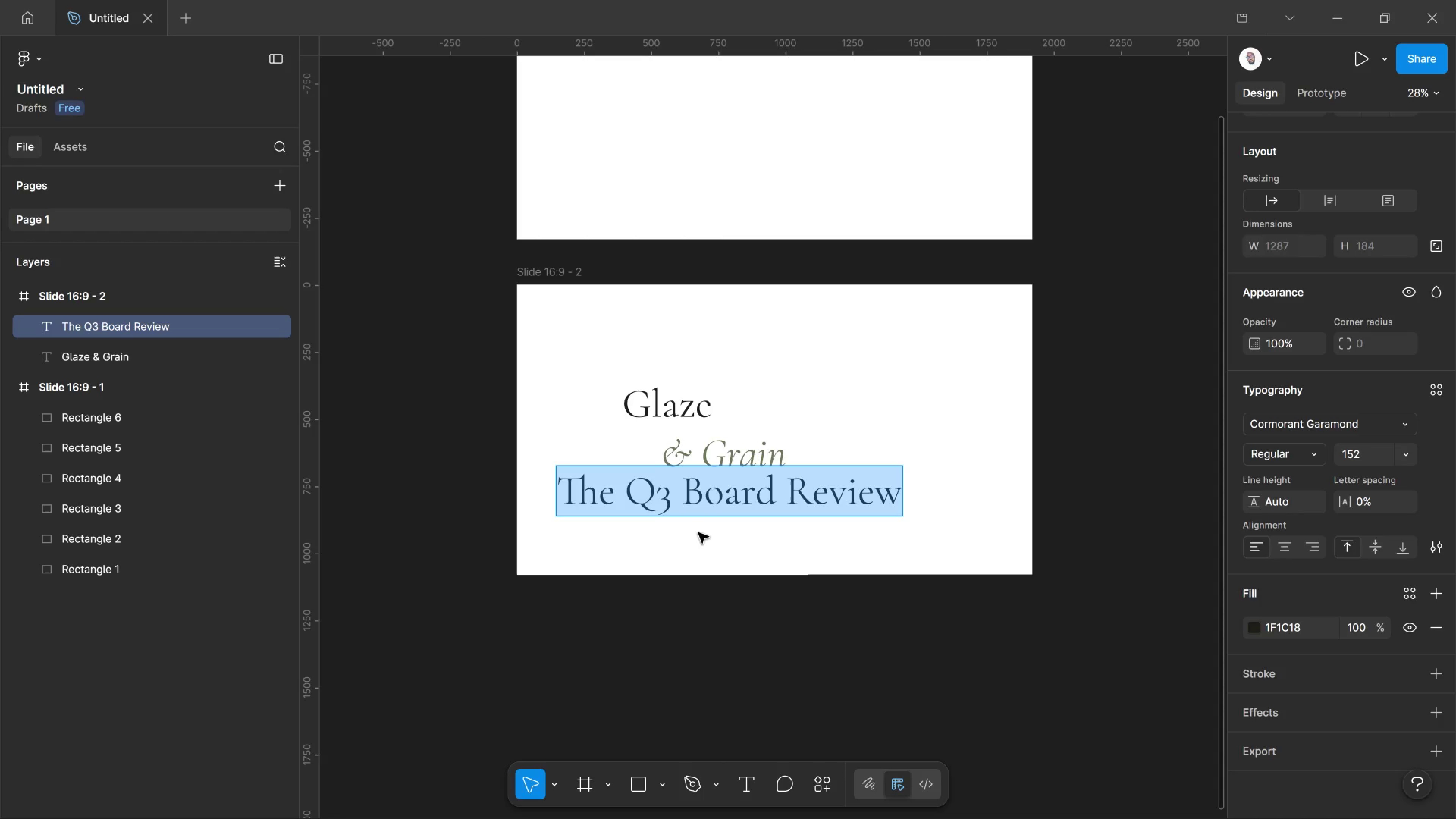 
hold_key(key=M, duration=0.9)
 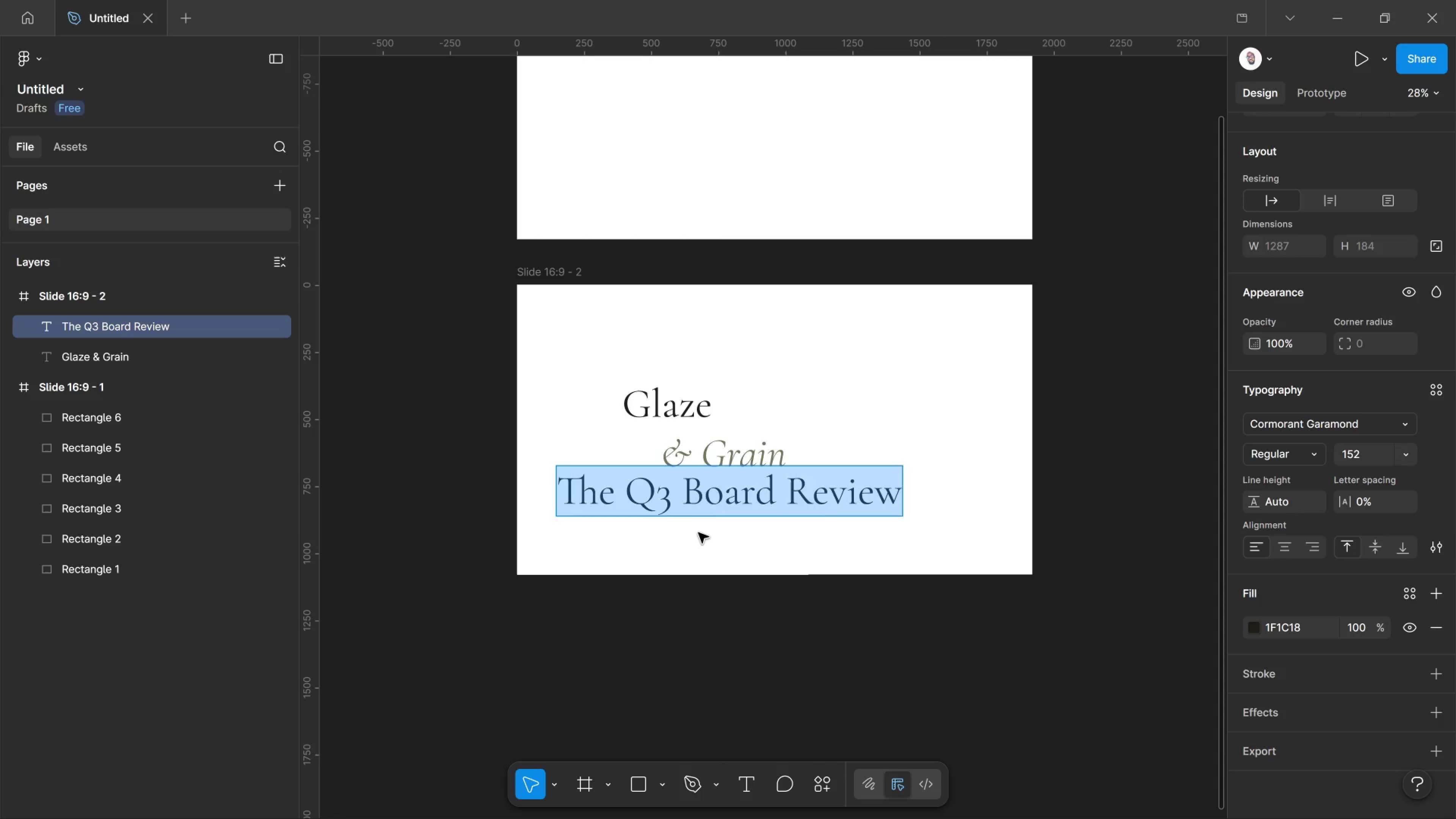 
hold_key(key=Comma, duration=1.51)
 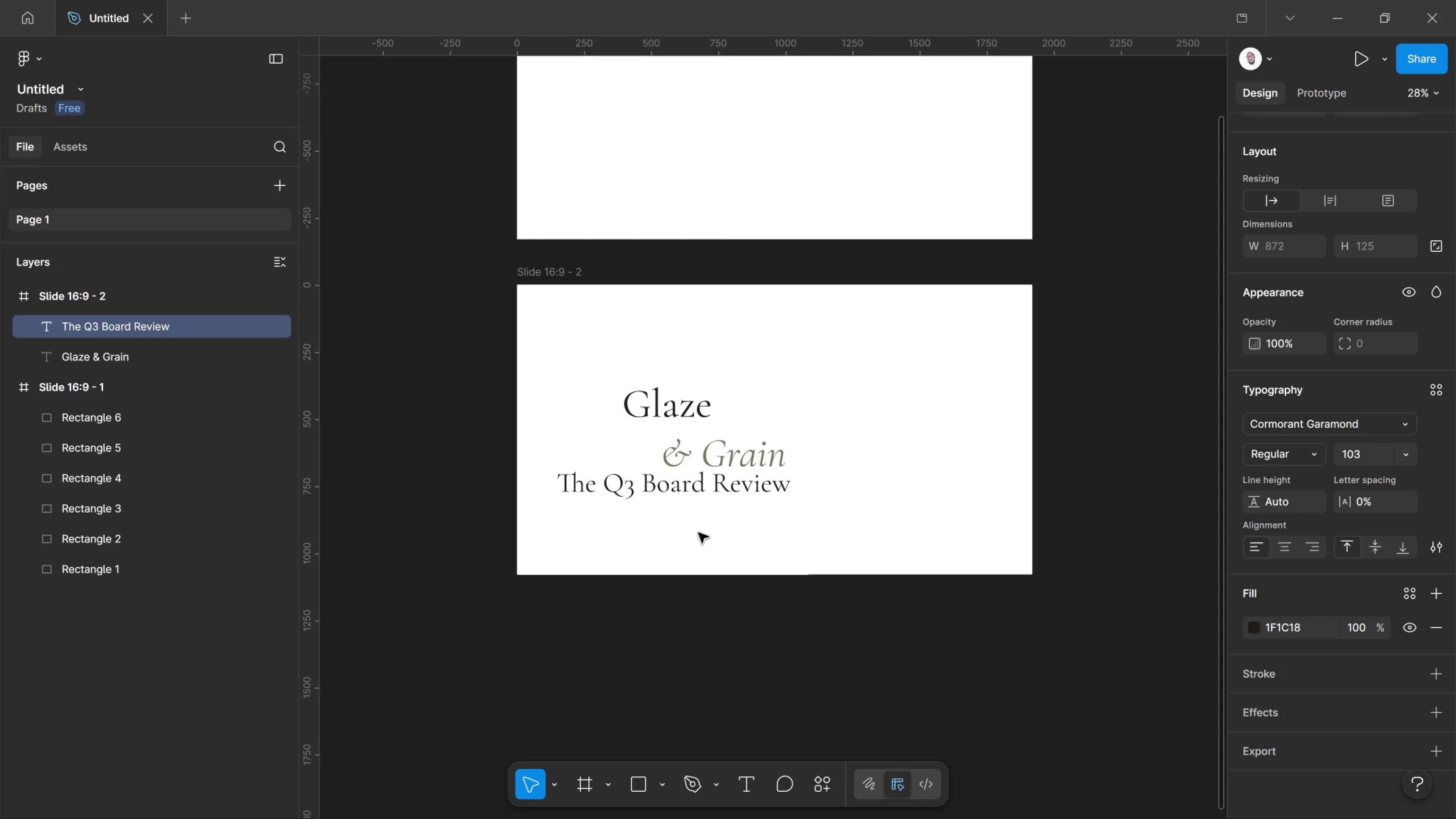 
hold_key(key=Comma, duration=0.95)
 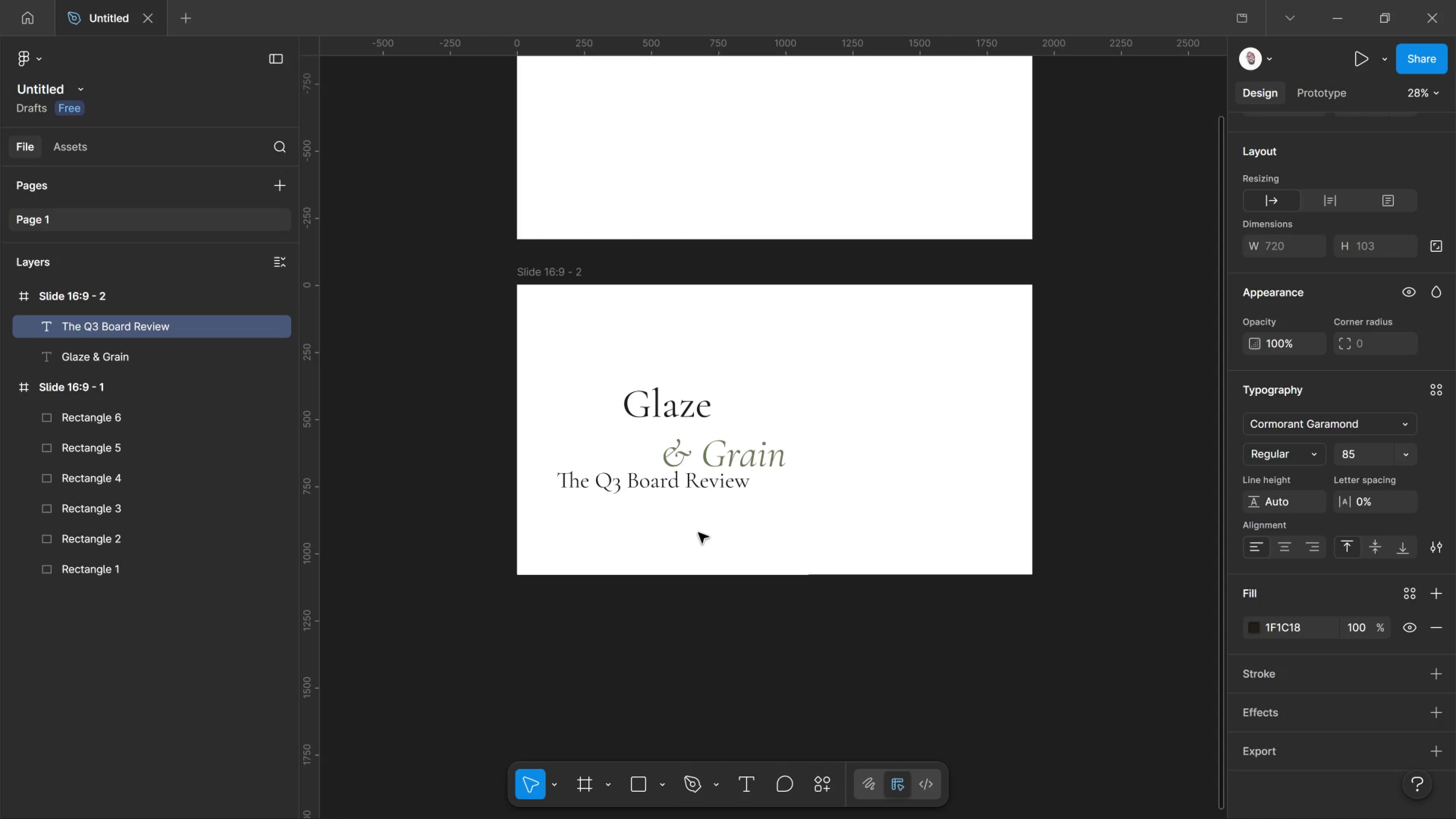 
key(Control+Shift+Comma)
 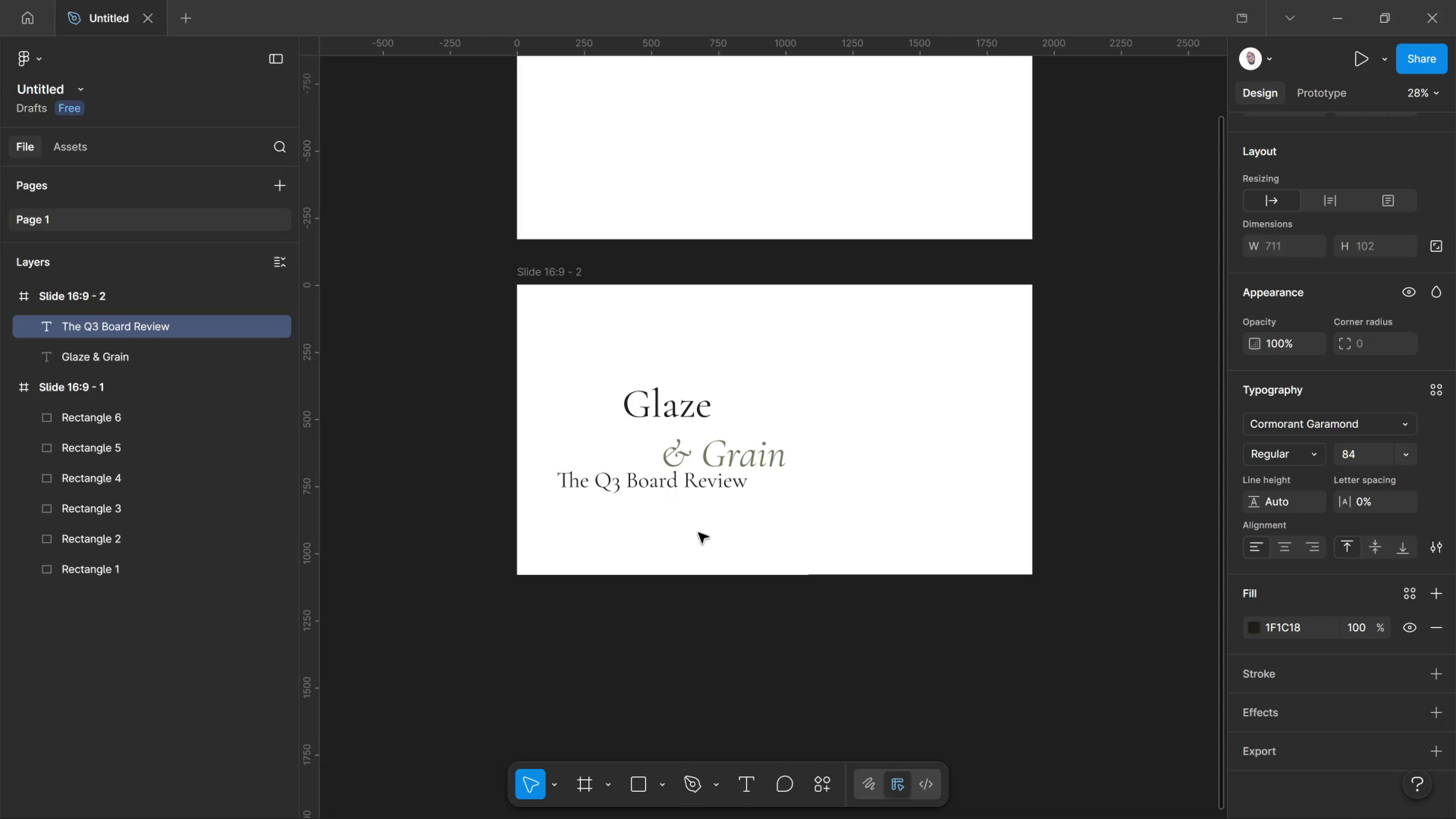 
key(Control+Shift+Comma)
 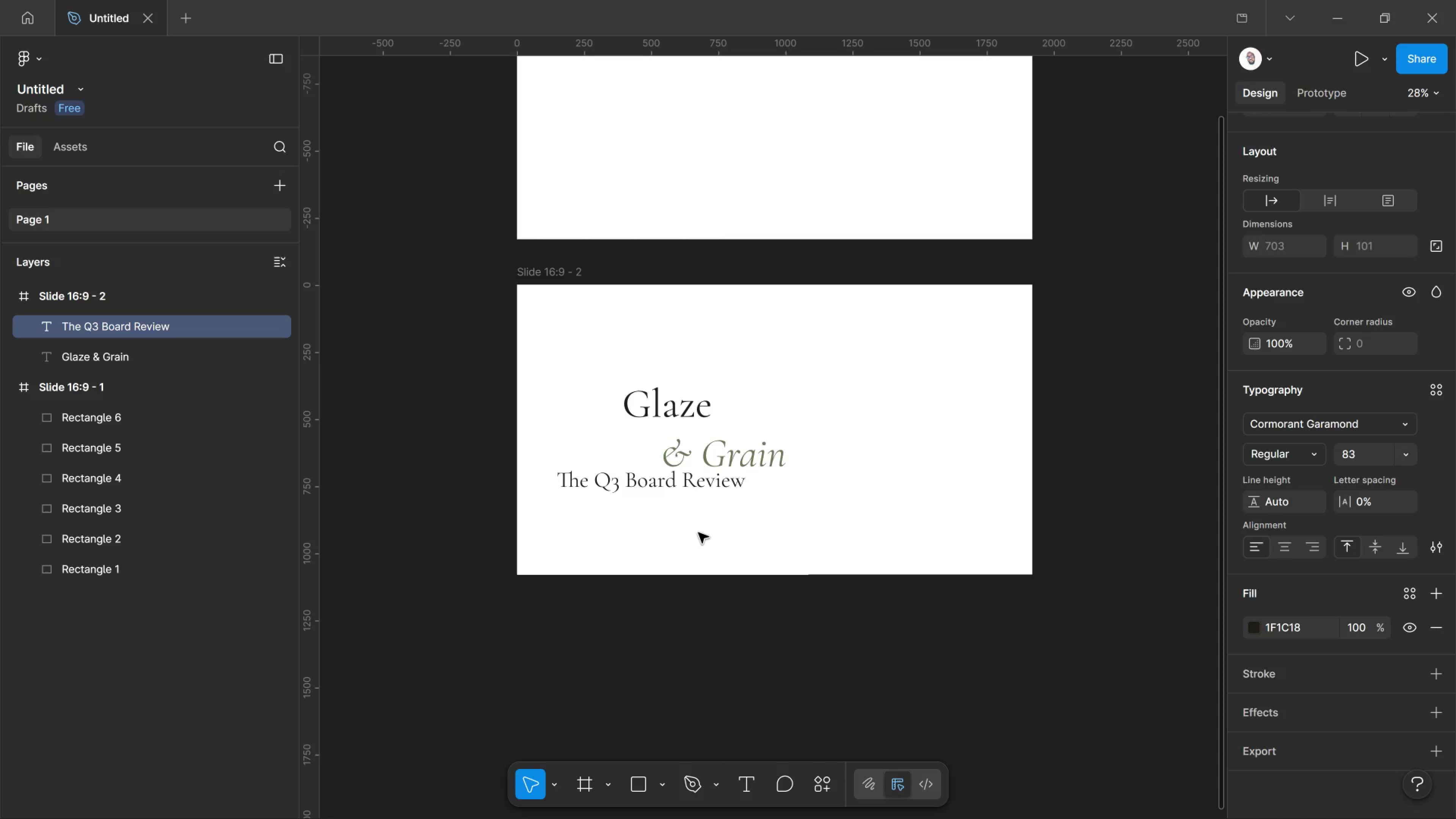 
key(Control+Shift+Comma)
 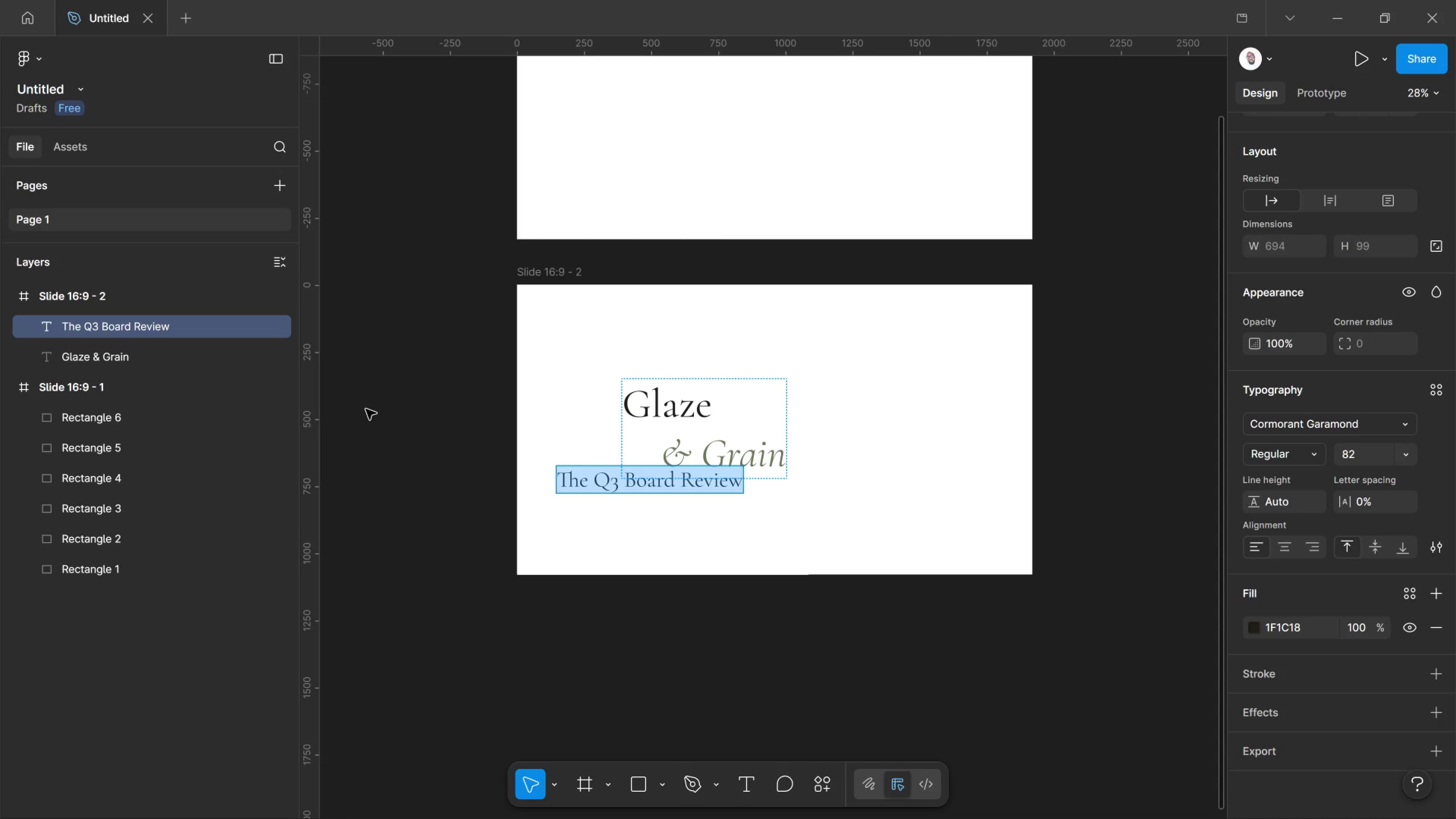 
left_click([444, 416])
 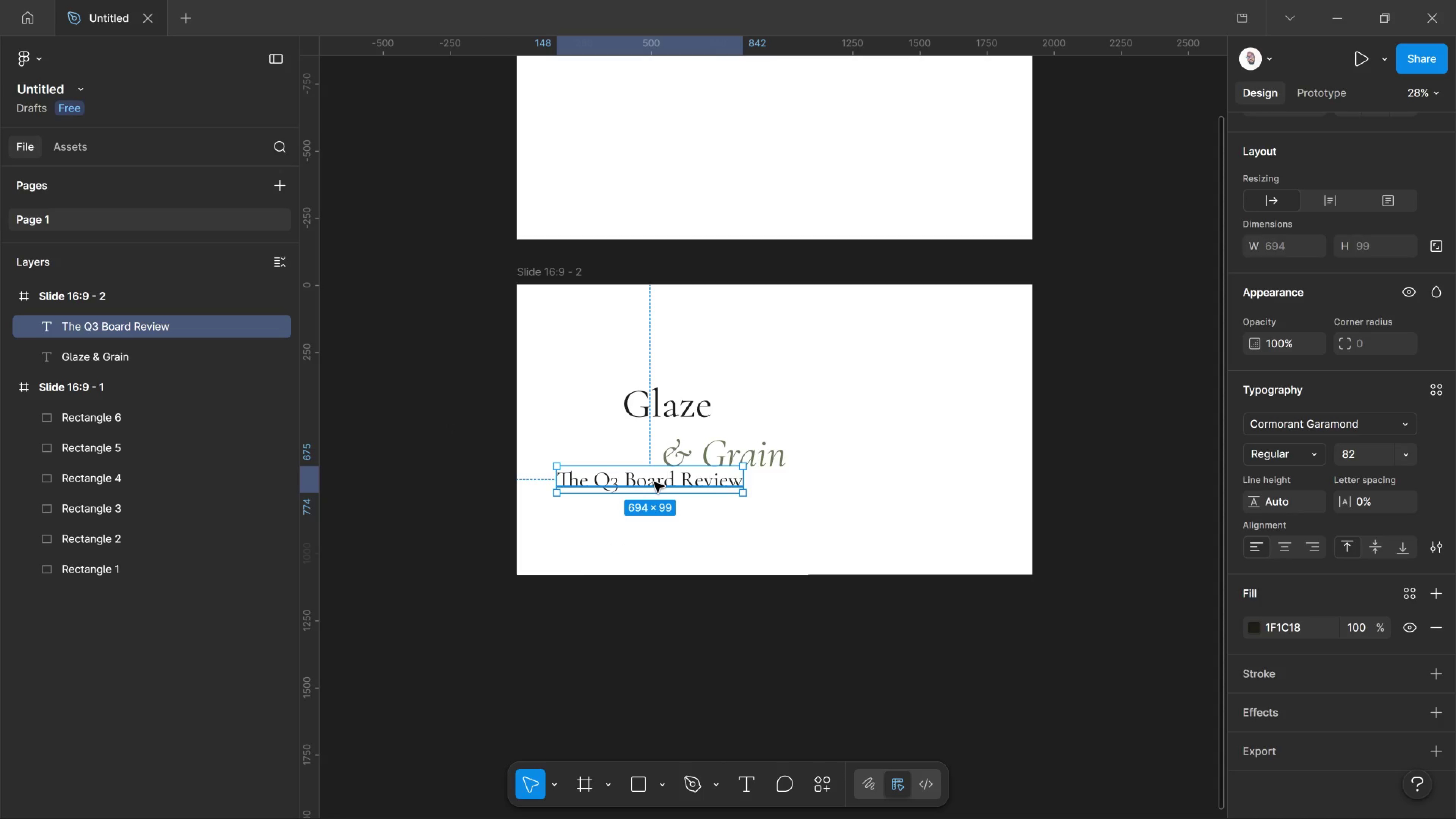 
left_click_drag(start_coordinate=[654, 482], to_coordinate=[656, 515])
 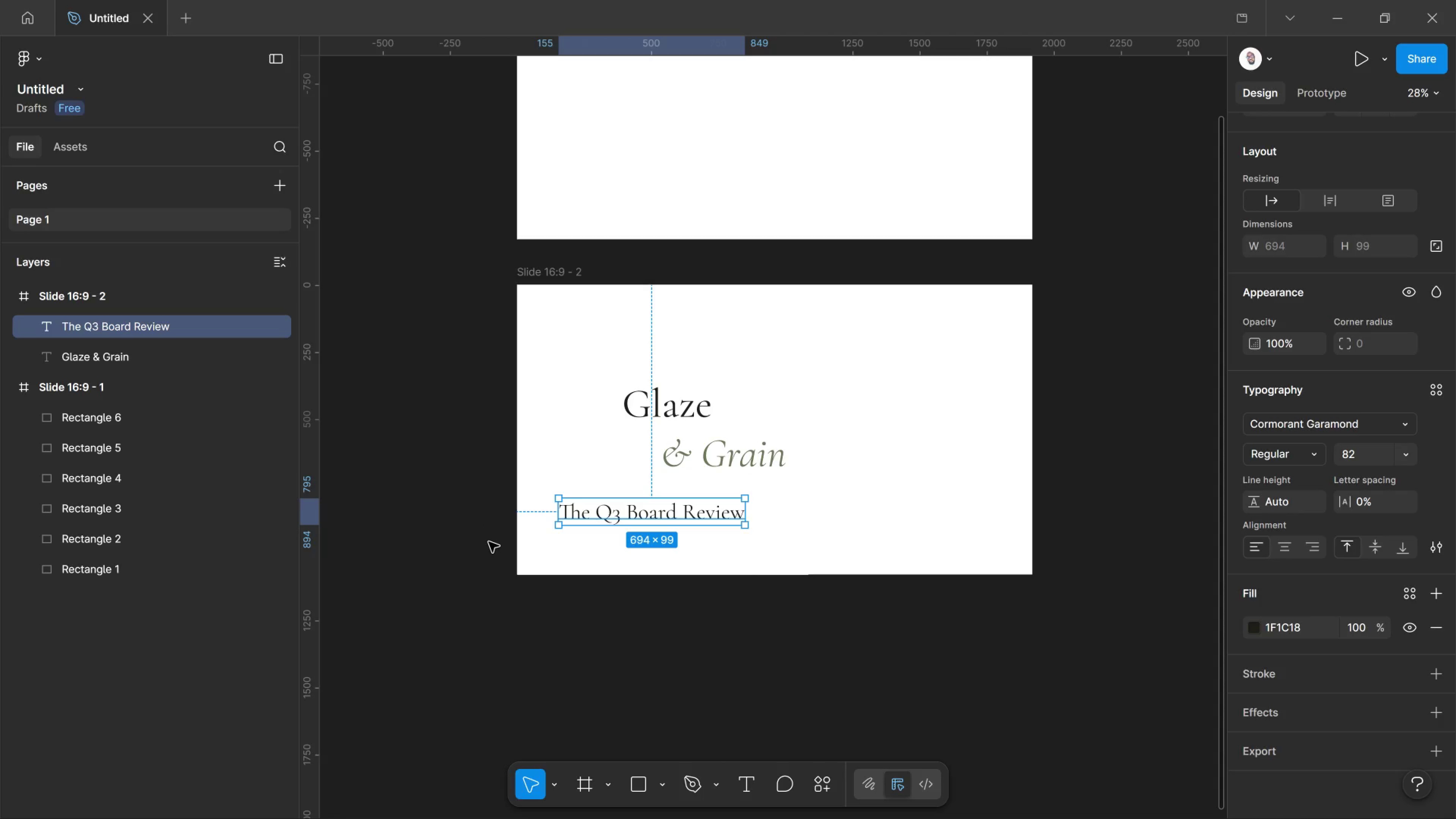 
wait(19.79)
 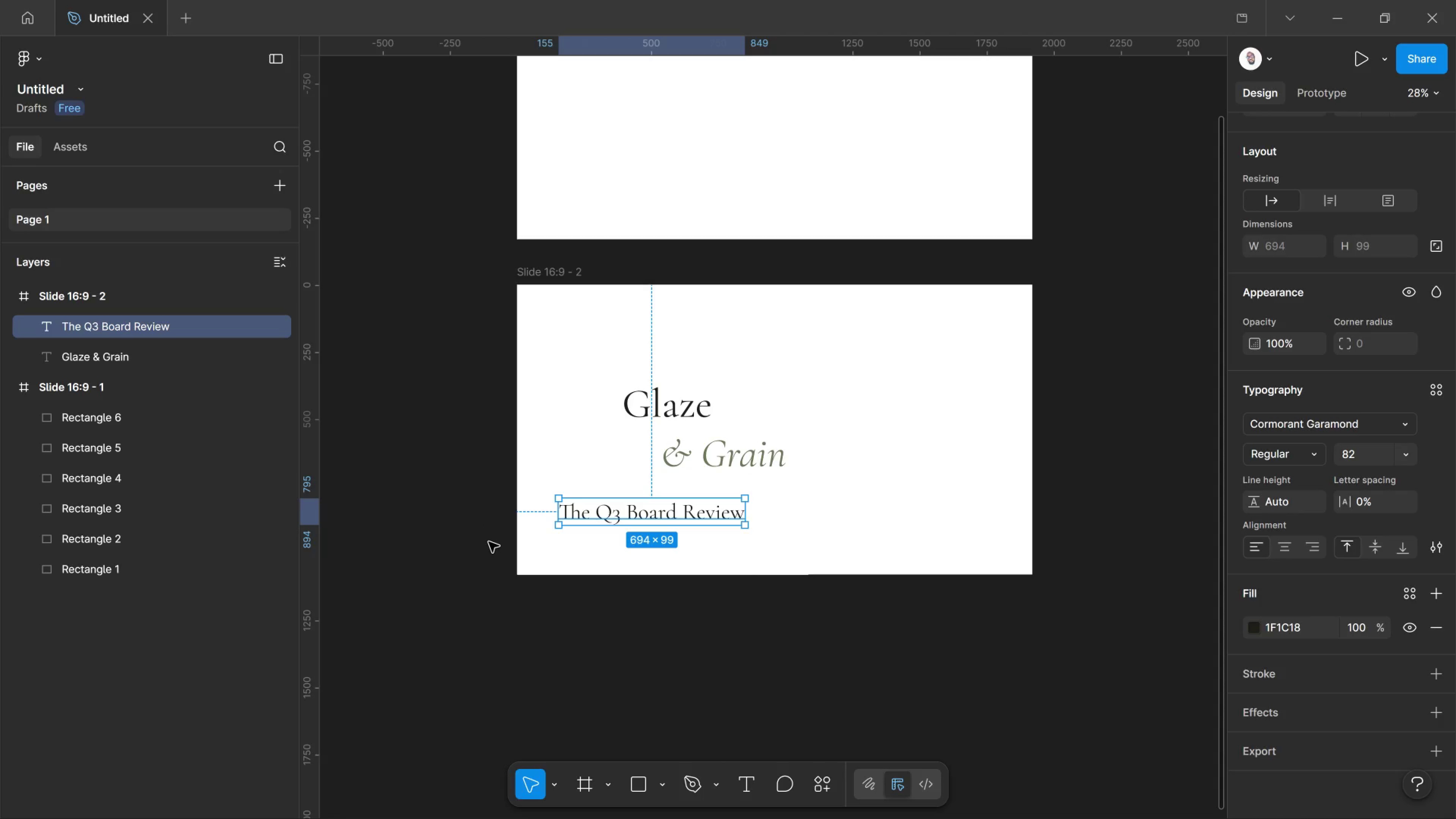 
left_click([649, 788])
 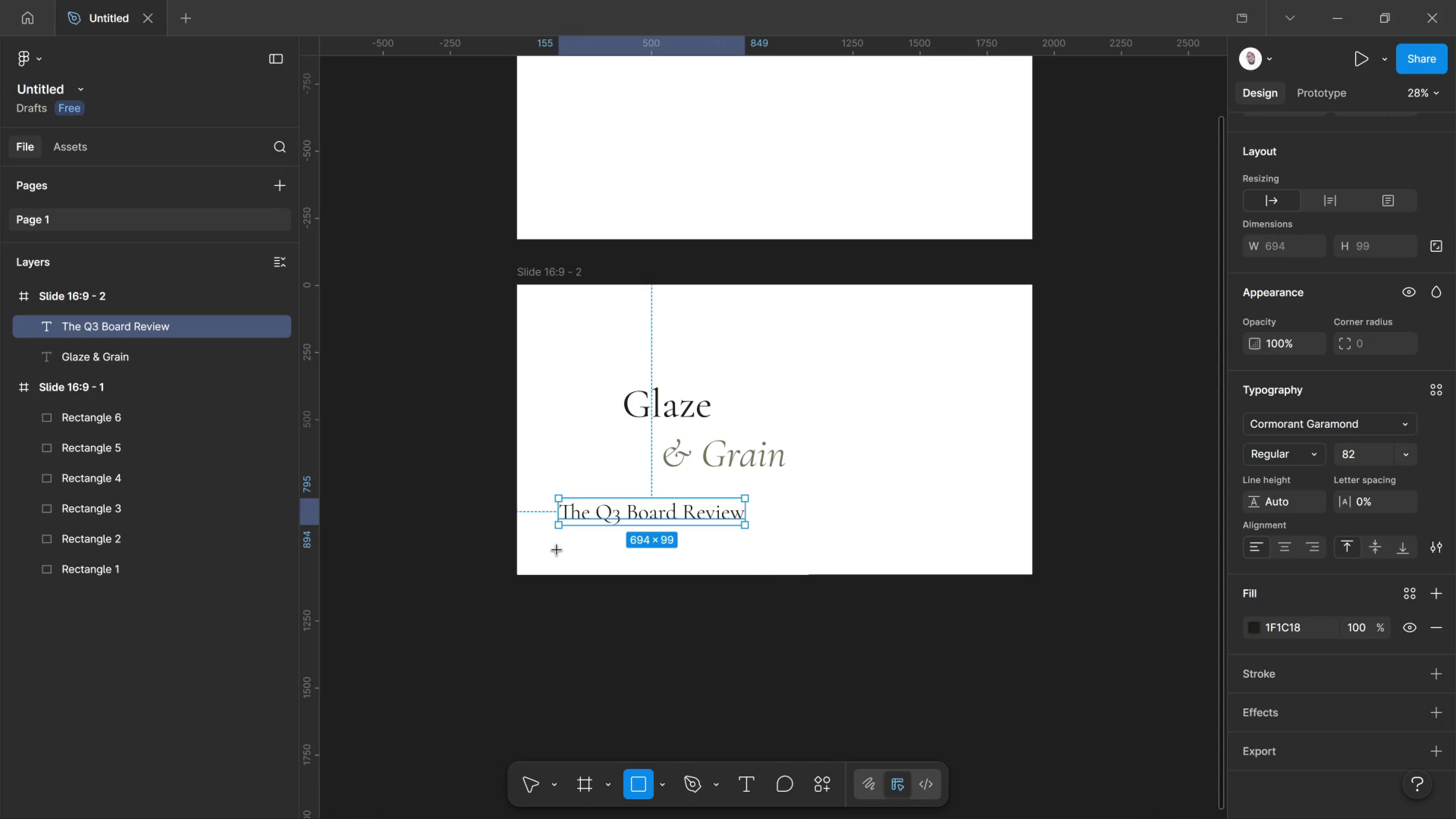 
wait(6.26)
 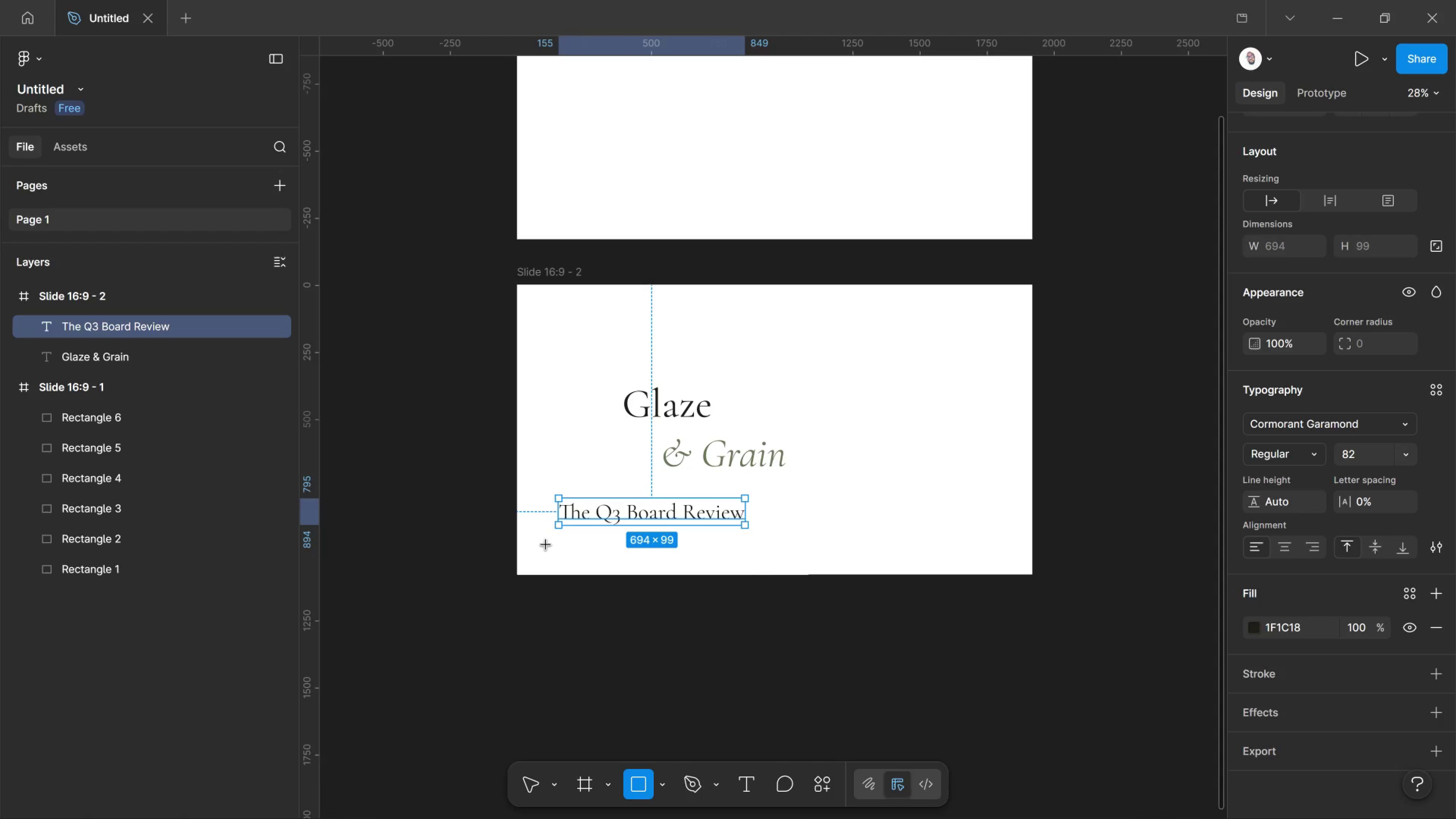 
left_click_drag(start_coordinate=[557, 546], to_coordinate=[1011, 546])
 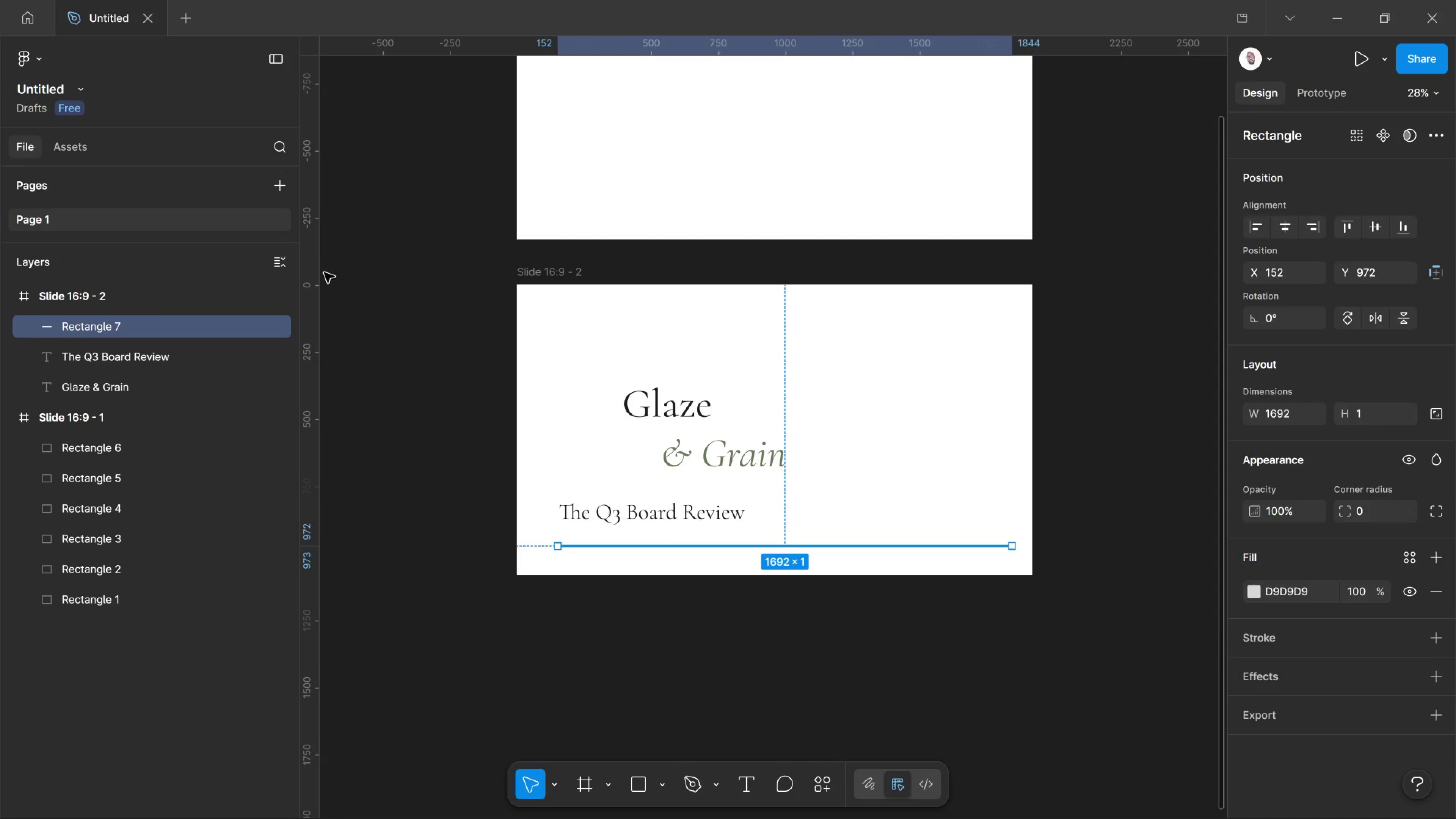 
left_click([359, 279])
 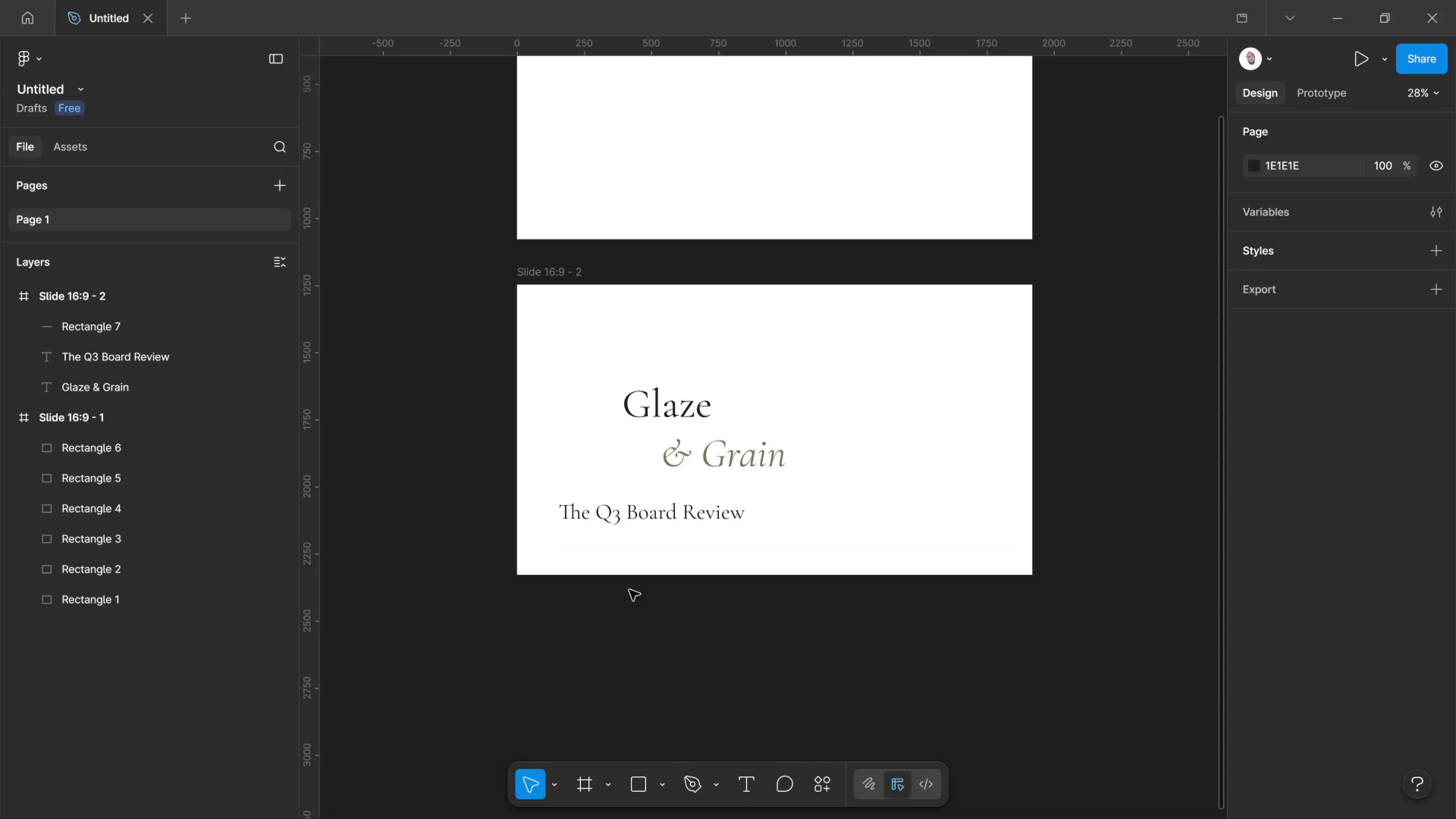 
scroll: coordinate [622, 599], scroll_direction: up, amount: 1.0
 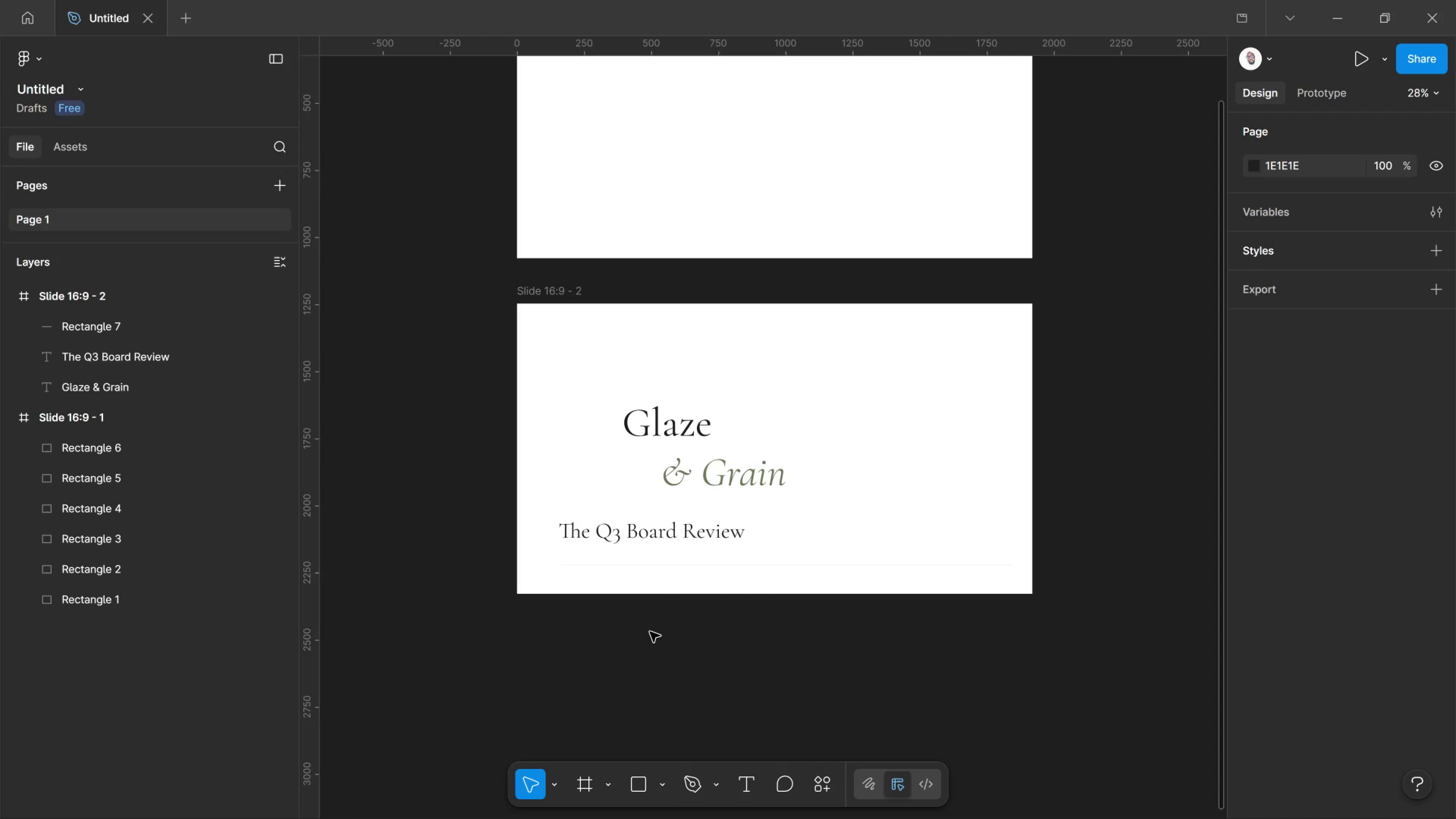 
hold_key(key=AltLeft, duration=0.55)
 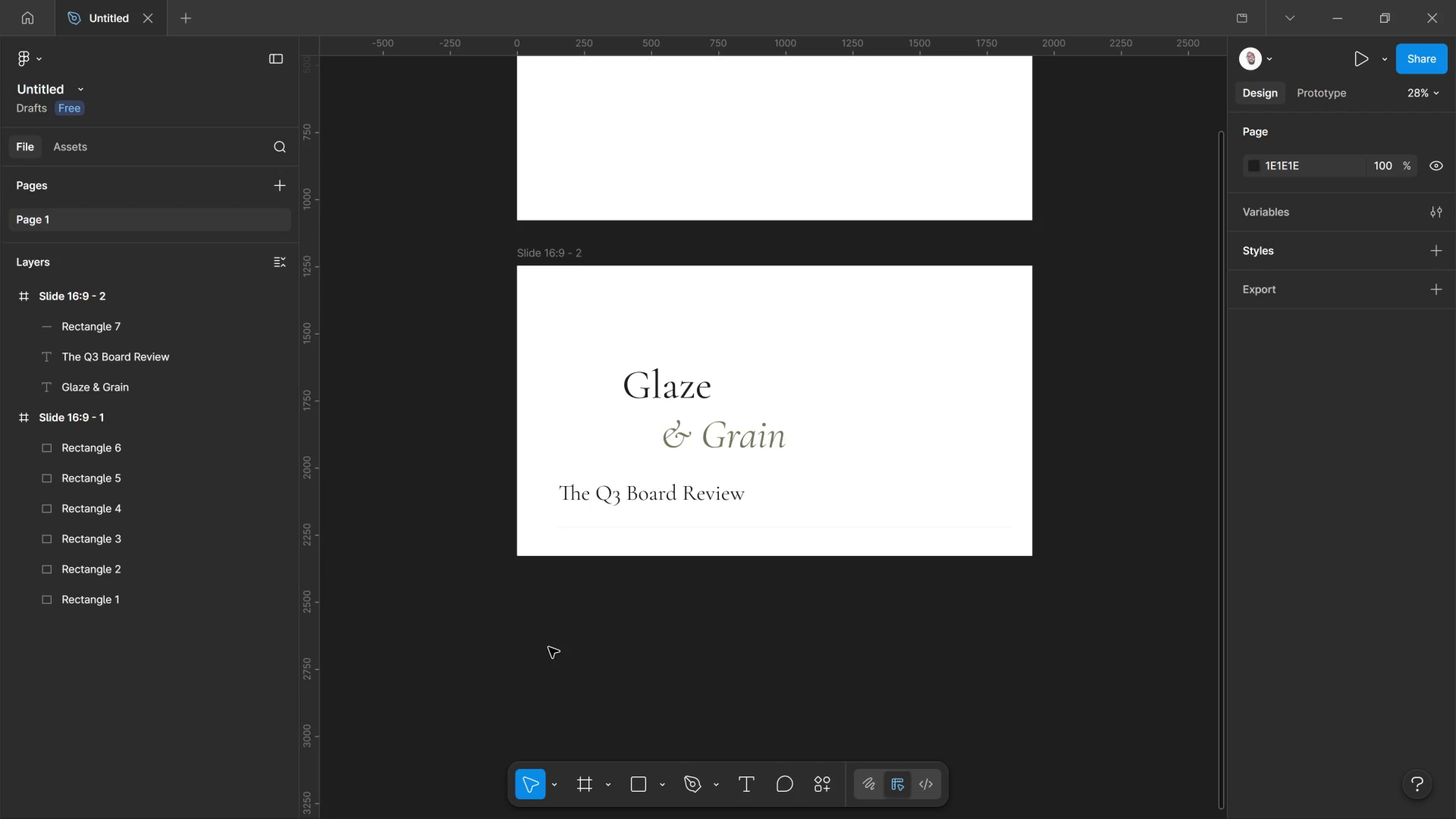 
scroll: coordinate [652, 632], scroll_direction: up, amount: 2.0
 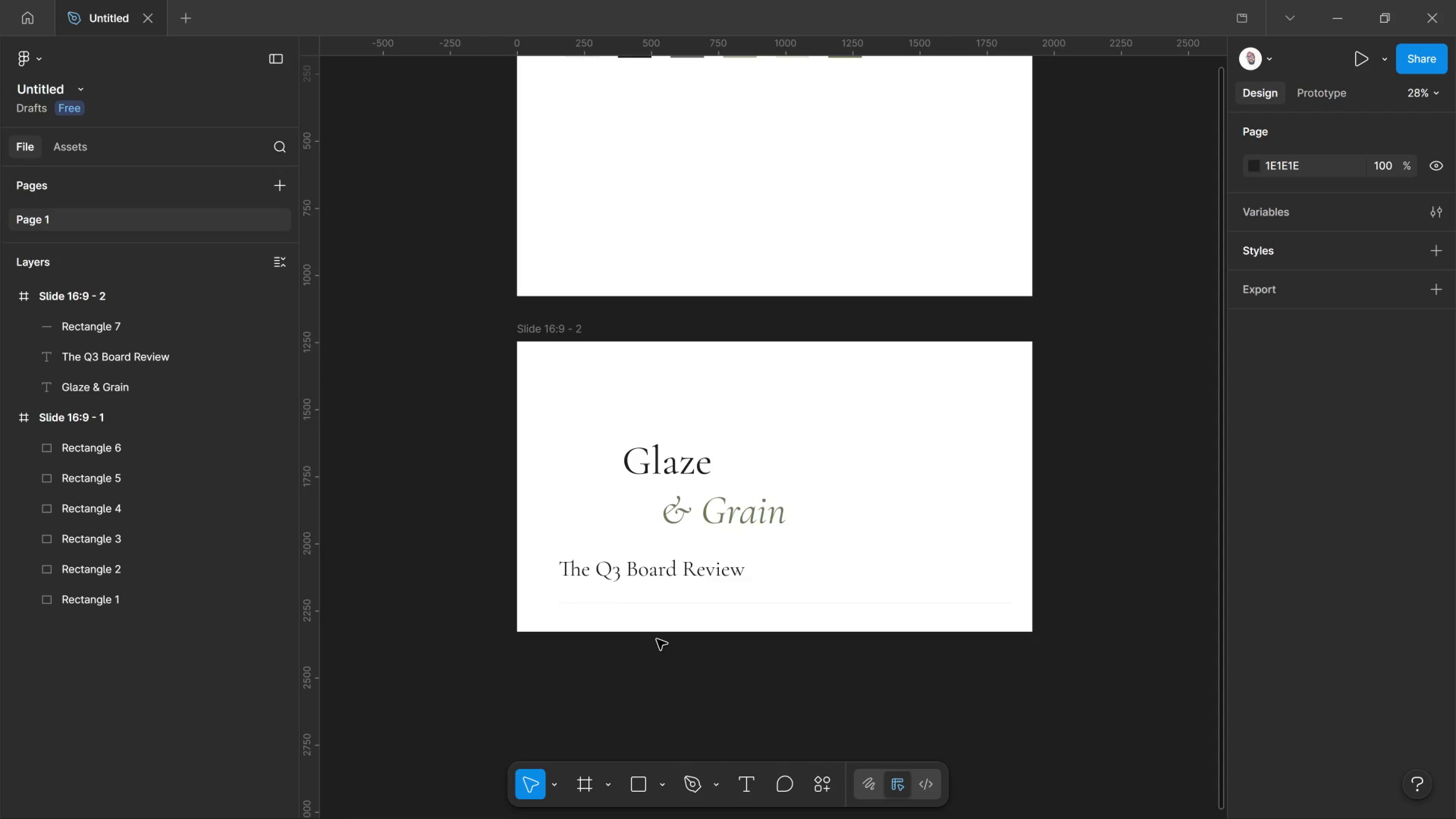 
hold_key(key=ControlLeft, duration=2.03)
 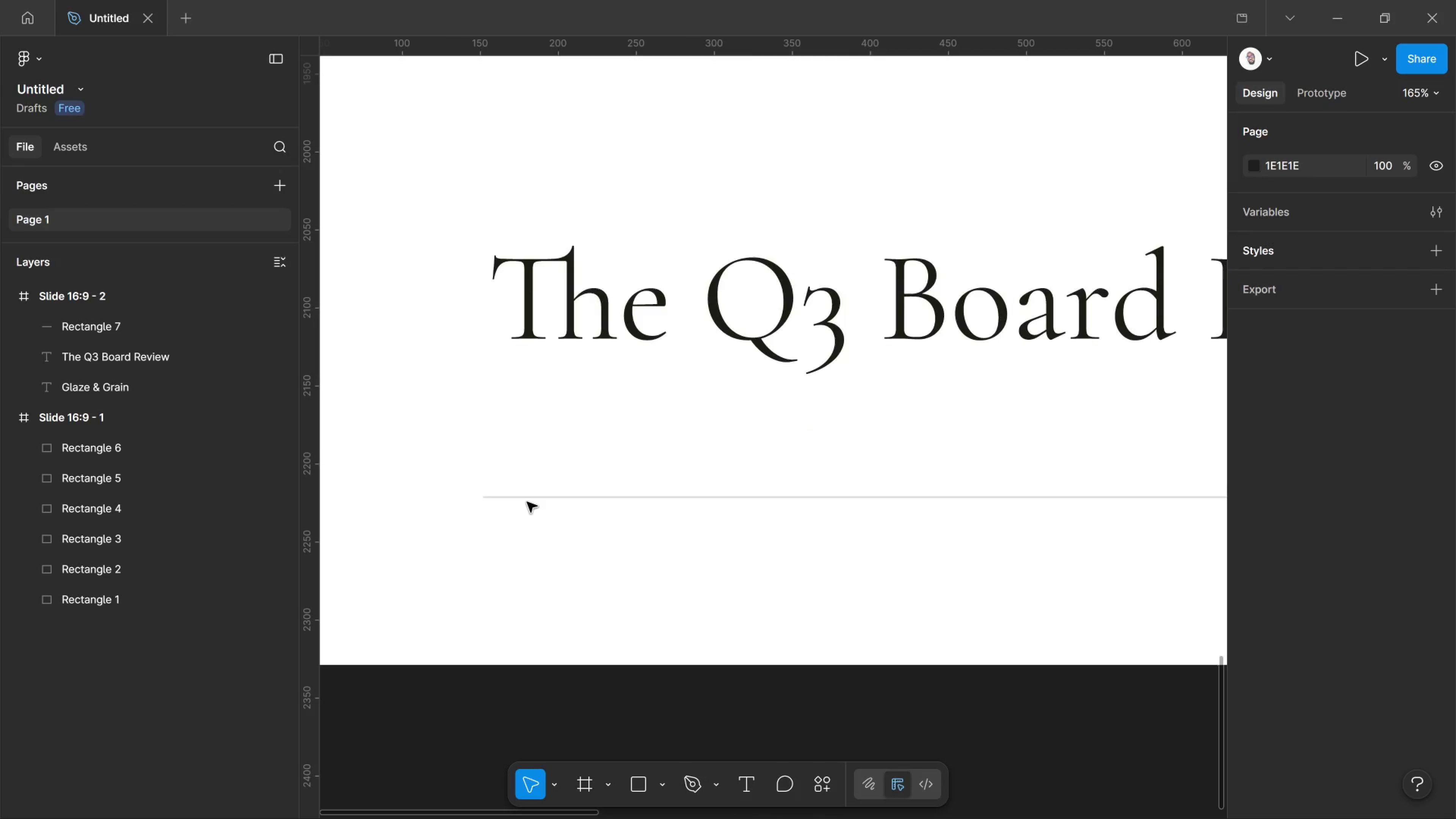 
scroll: coordinate [573, 534], scroll_direction: up, amount: 17.0
 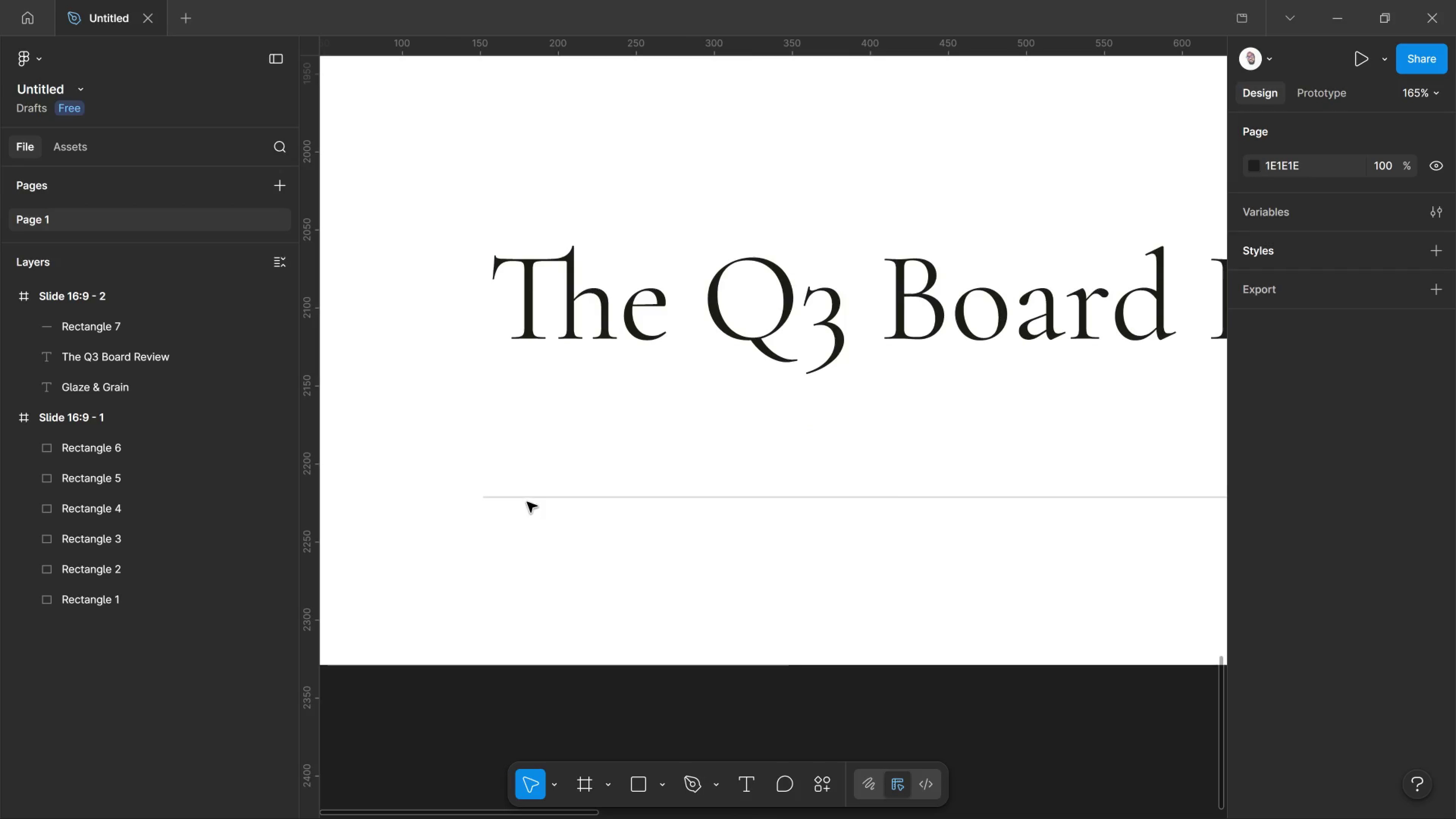 
hold_key(key=ControlLeft, duration=1.09)
left_click([522, 498])
 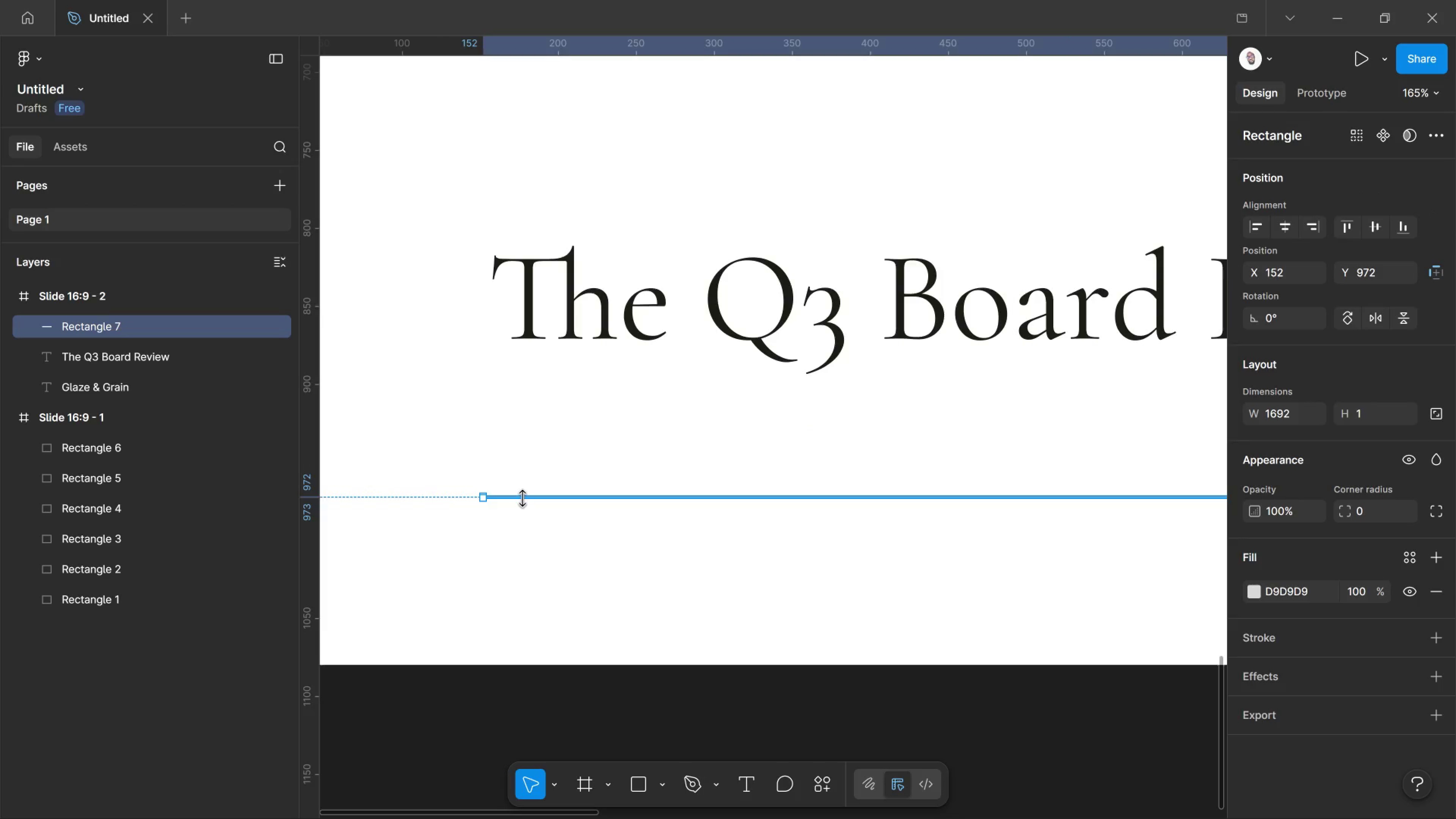 
hold_key(key=ControlLeft, duration=2.87)
scroll: coordinate [516, 489], scroll_direction: up, amount: 26.0
 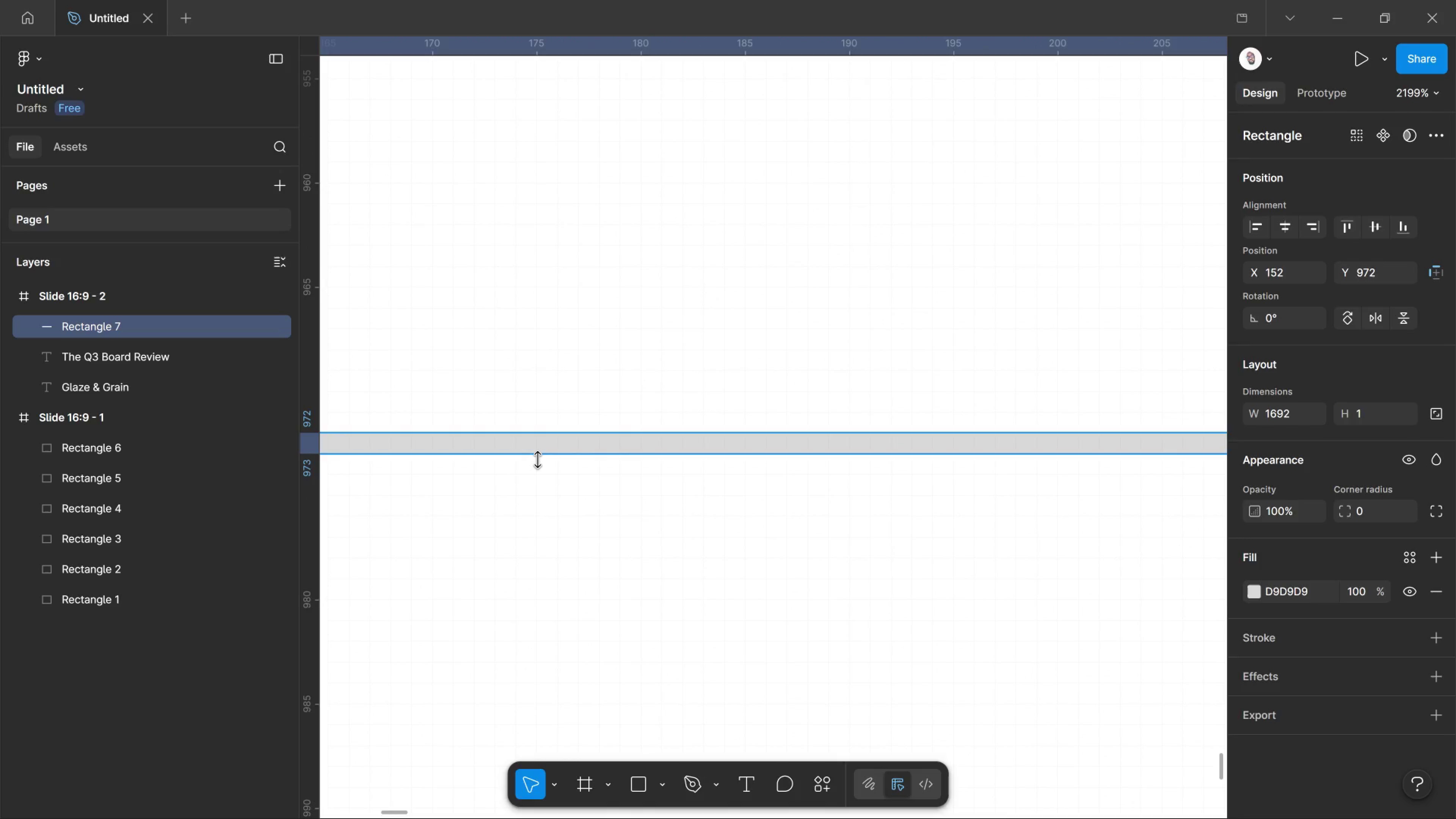 
left_click_drag(start_coordinate=[537, 460], to_coordinate=[540, 469])
 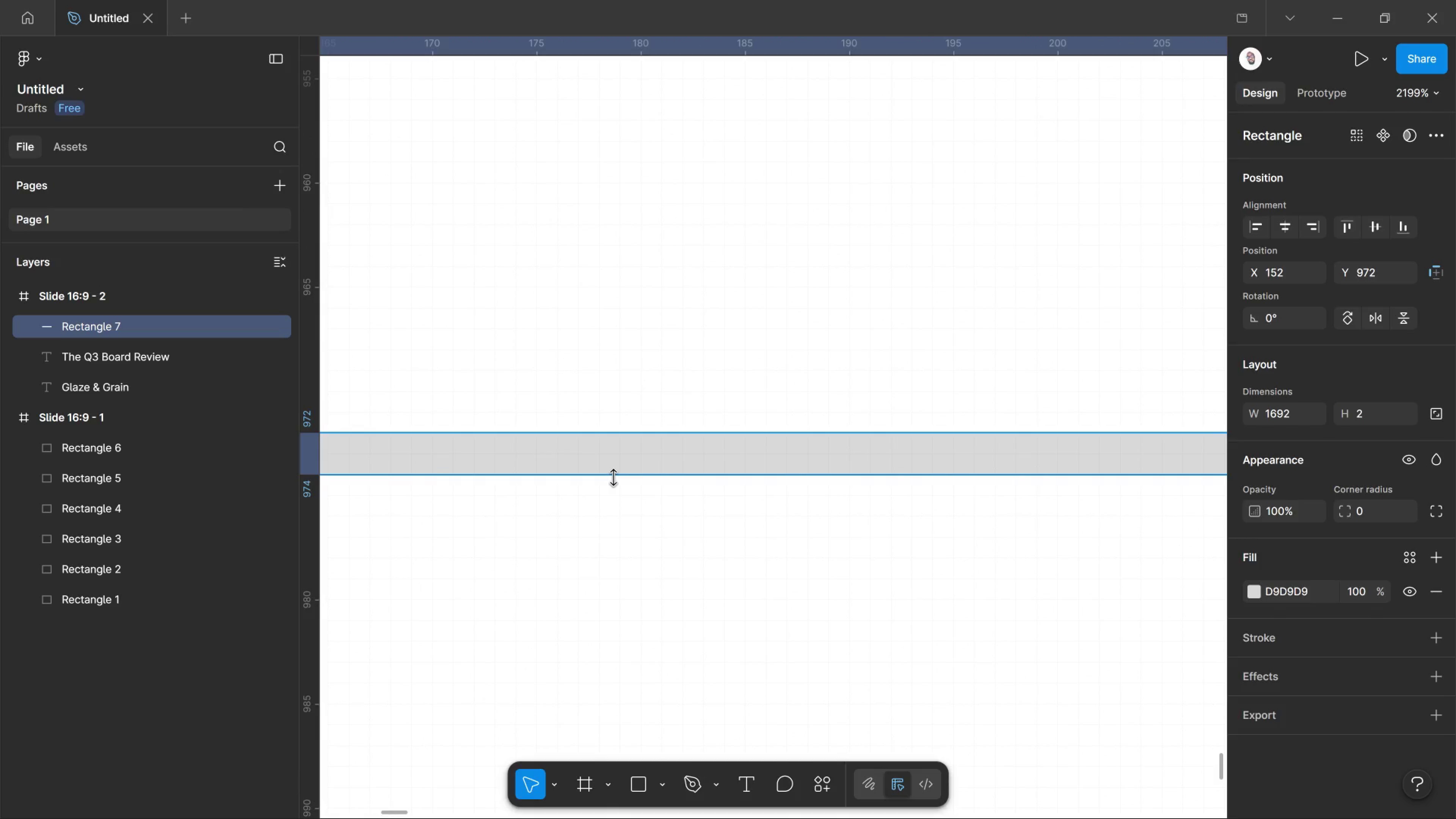 
hold_key(key=ControlLeft, duration=2.7)
scroll: coordinate [626, 477], scroll_direction: down, amount: 36.0
 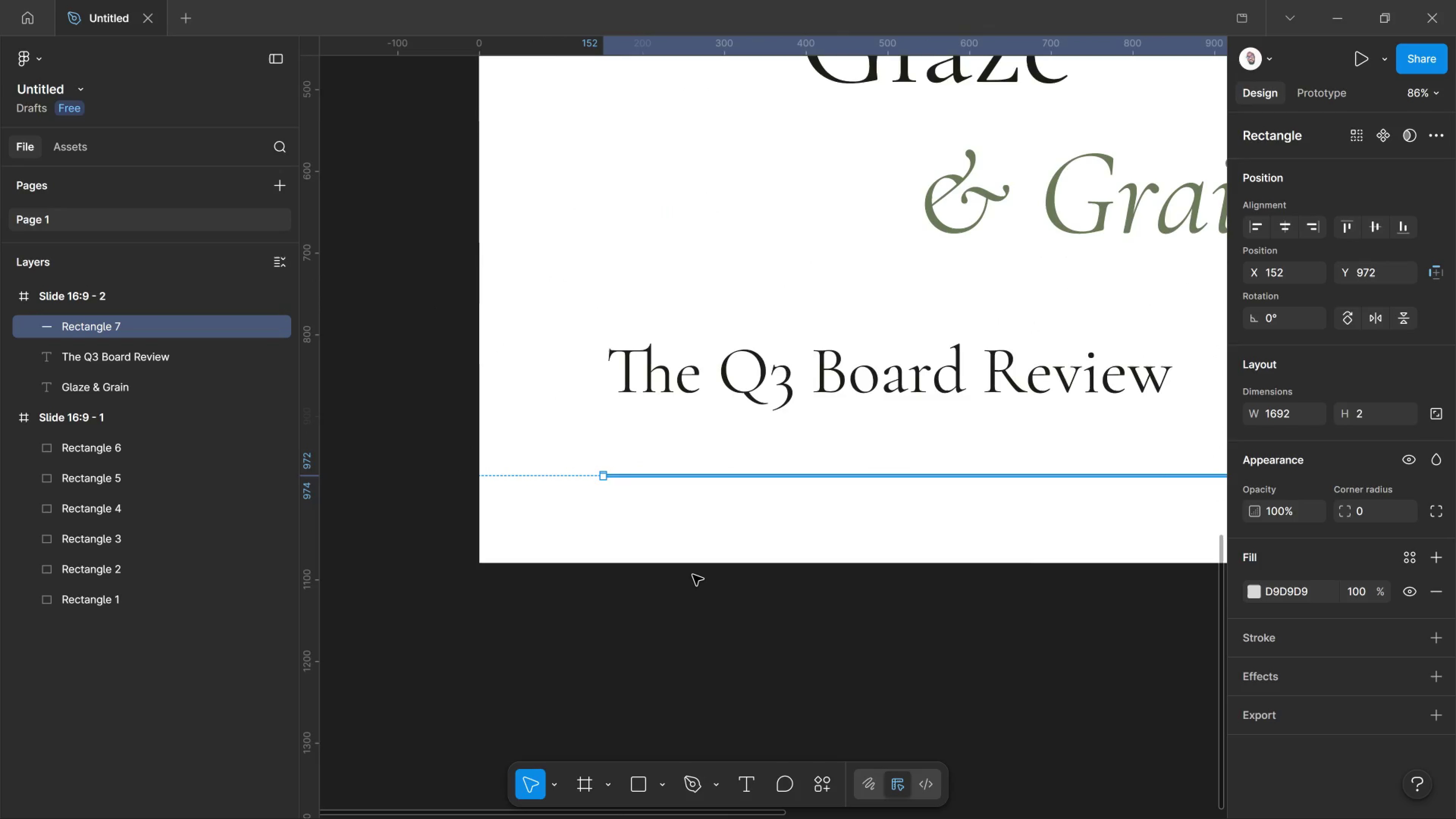 
left_click([693, 575])
 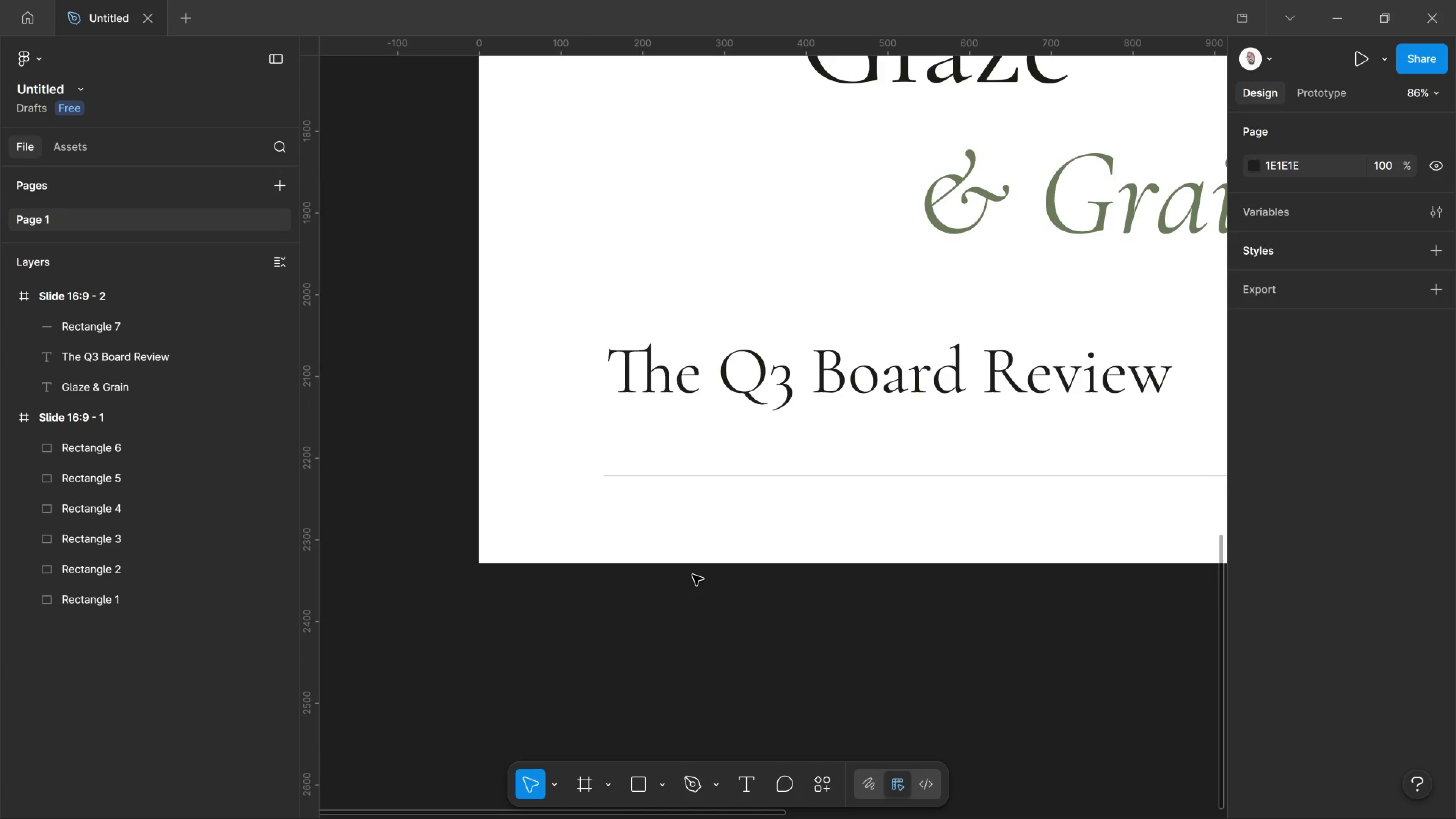 
hold_key(key=ControlLeft, duration=0.58)
scroll: coordinate [693, 575], scroll_direction: down, amount: 4.0
 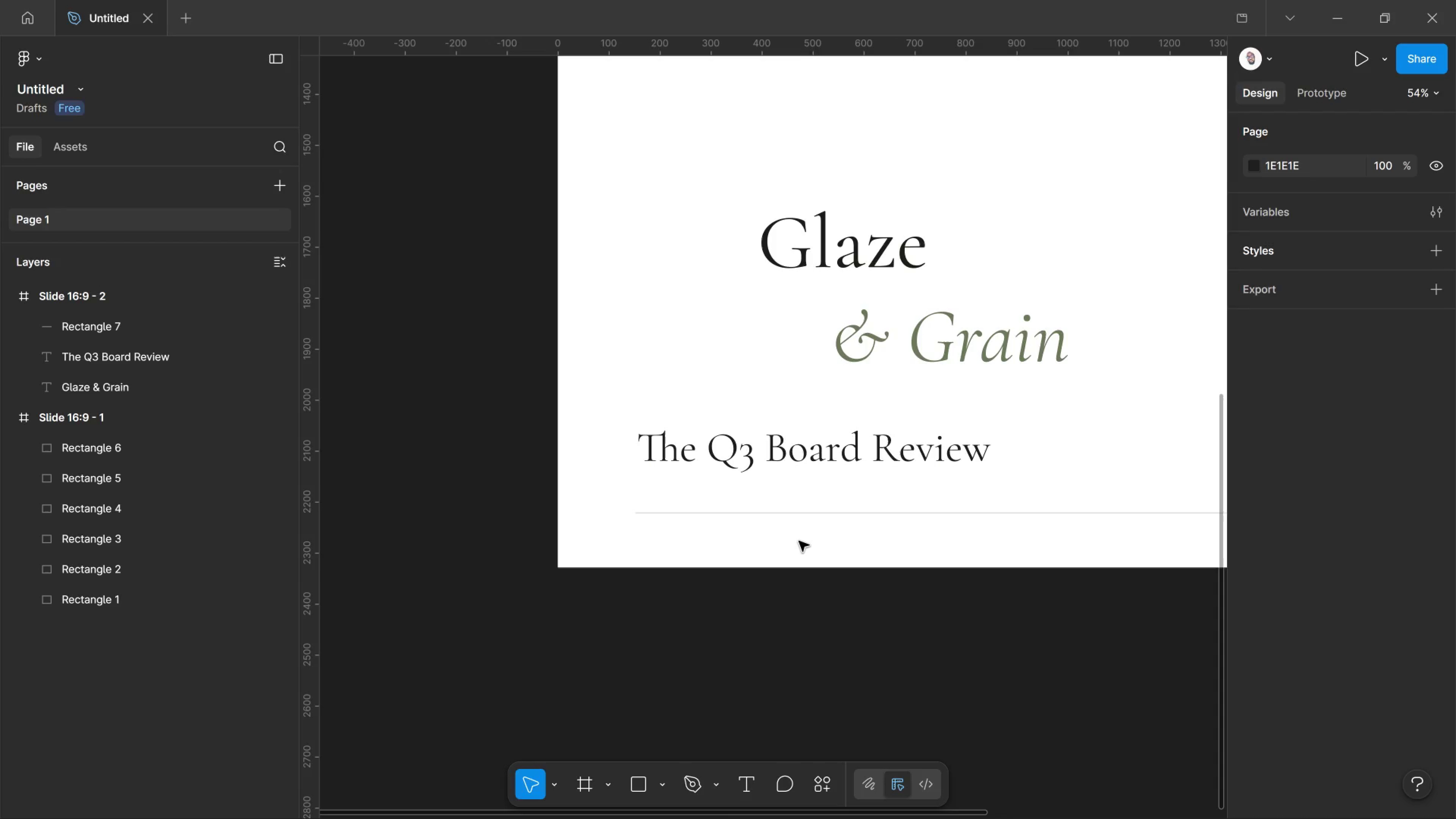 
hold_key(key=Space, duration=1.01)
 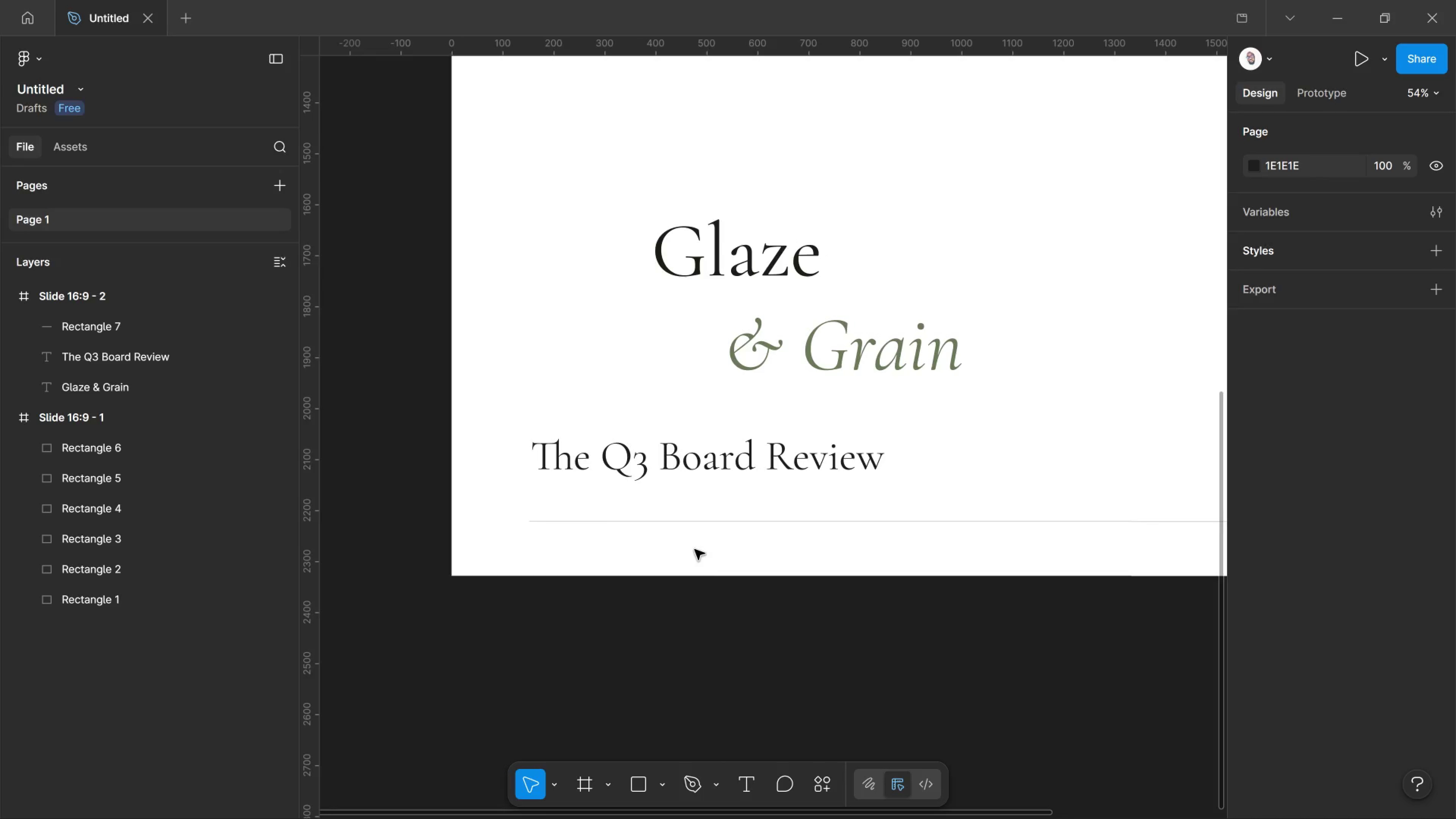 
left_click_drag(start_coordinate=[801, 541], to_coordinate=[695, 549])
 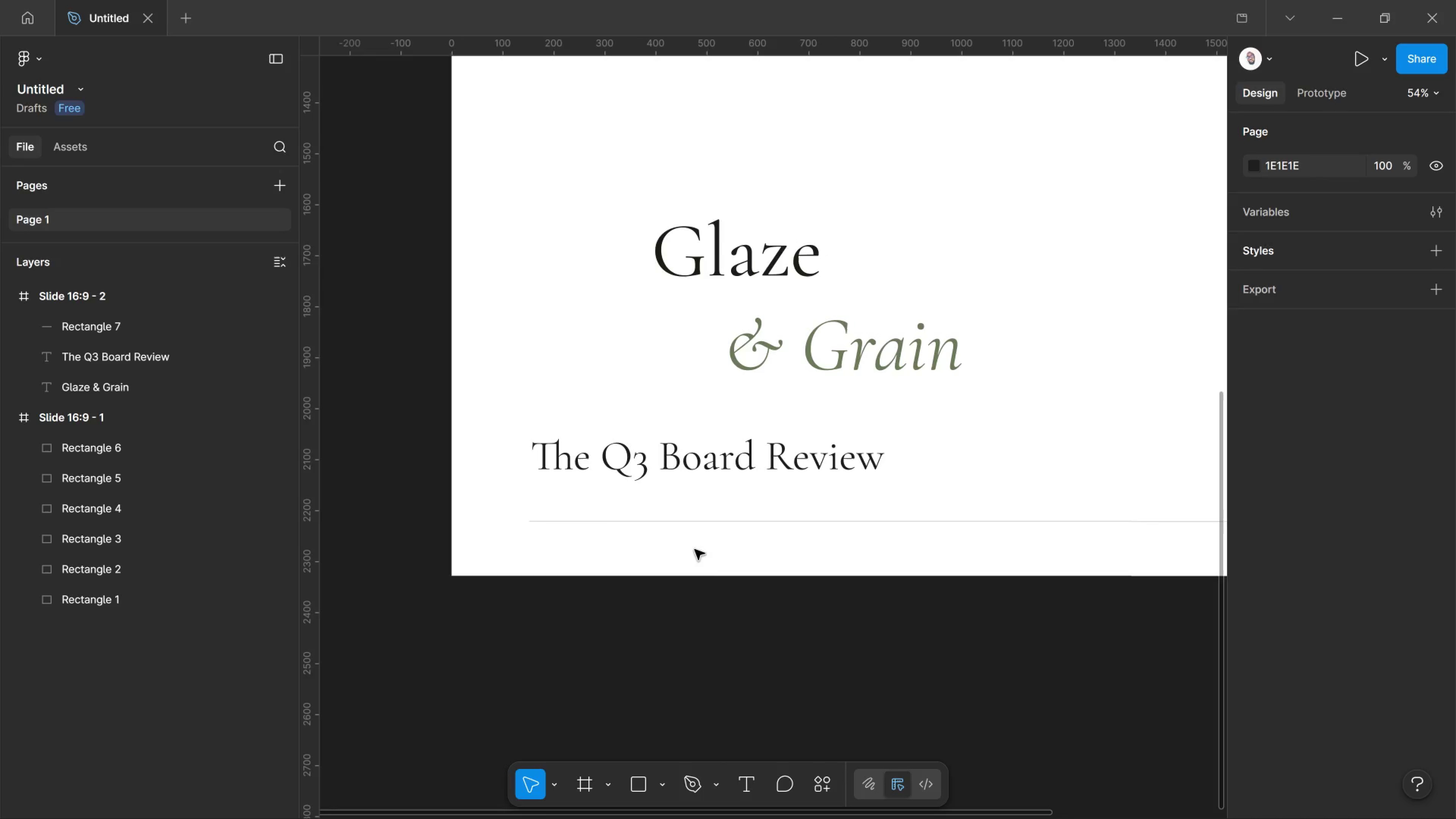 
hold_key(key=ControlLeft, duration=1.31)
scroll: coordinate [702, 557], scroll_direction: down, amount: 7.0
 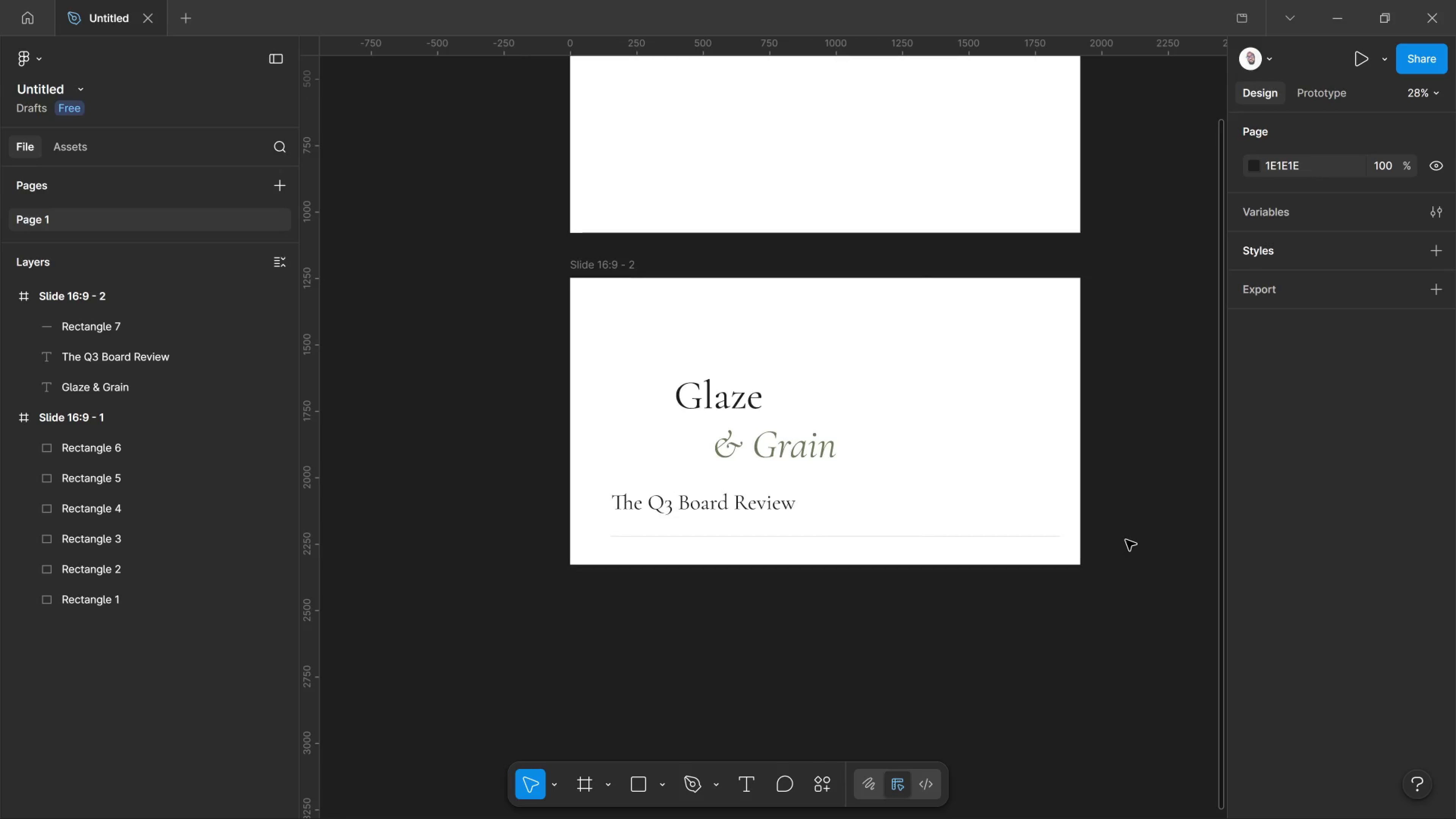 
hold_key(key=AltLeft, duration=0.59)
scroll: coordinate [1126, 540], scroll_direction: up, amount: 1.0
 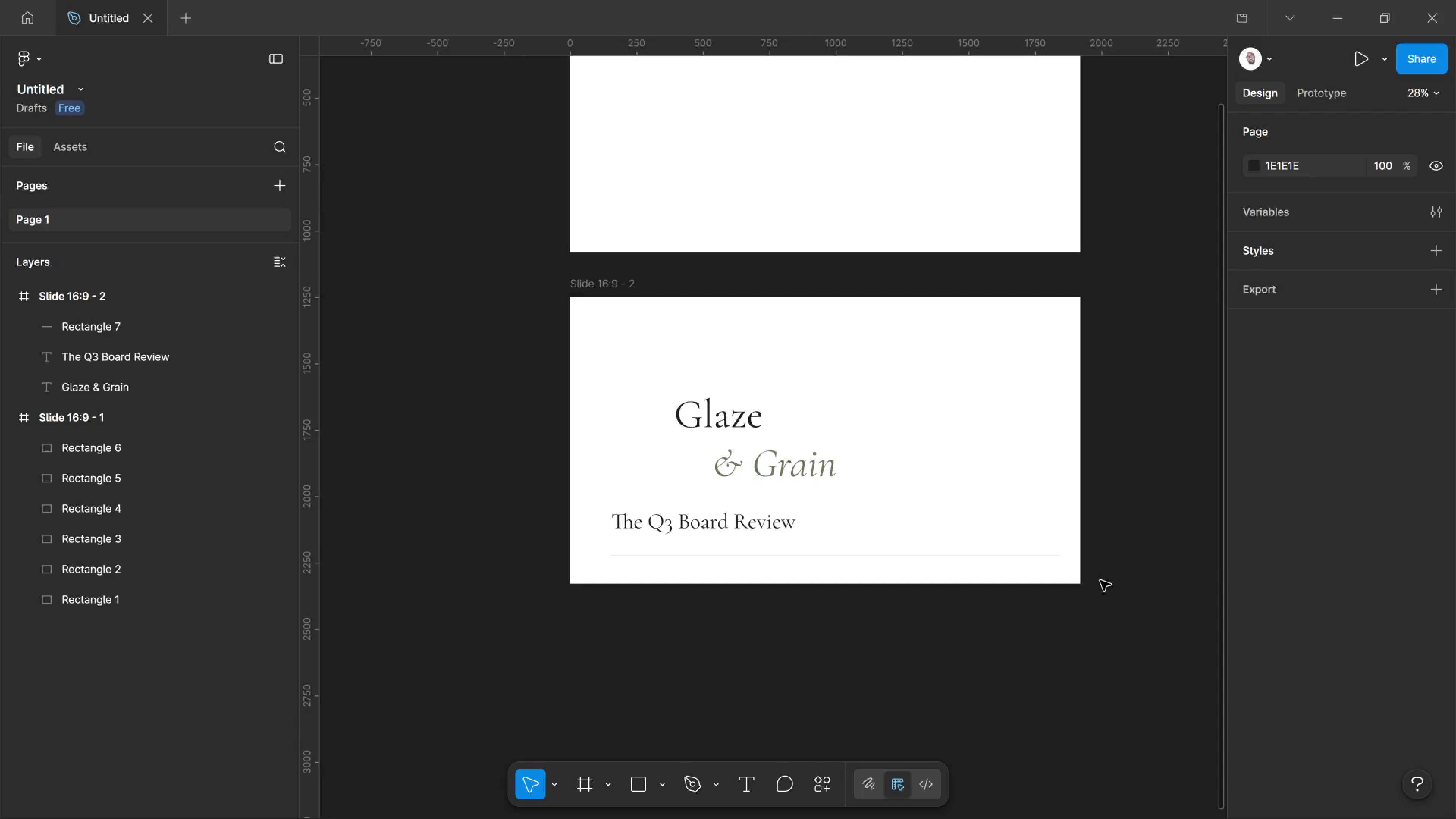 
hold_key(key=ControlLeft, duration=3.88)
scroll: coordinate [1094, 577], scroll_direction: up, amount: 7.0
 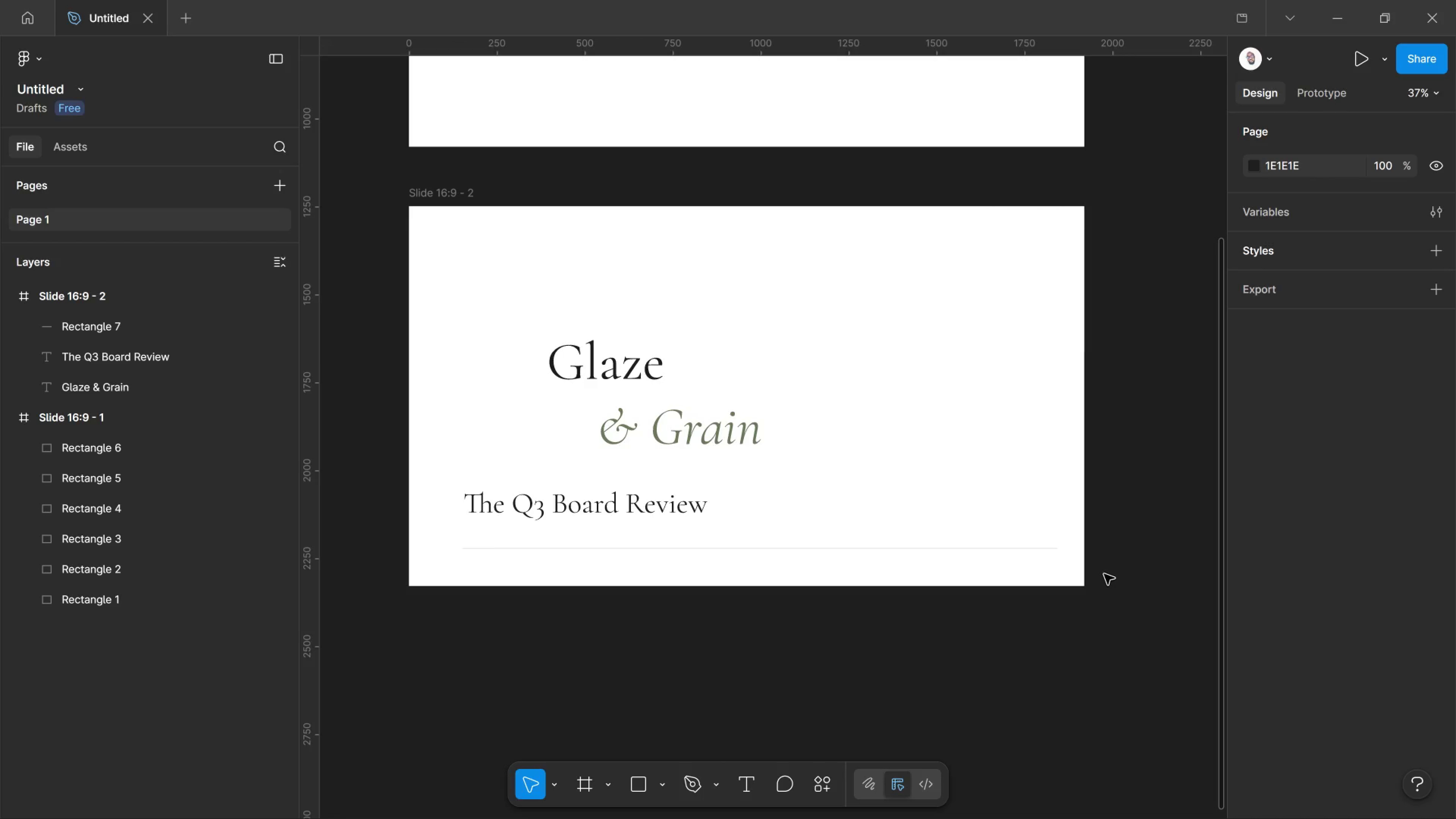 
left_click_drag(start_coordinate=[1110, 566], to_coordinate=[998, 528])
 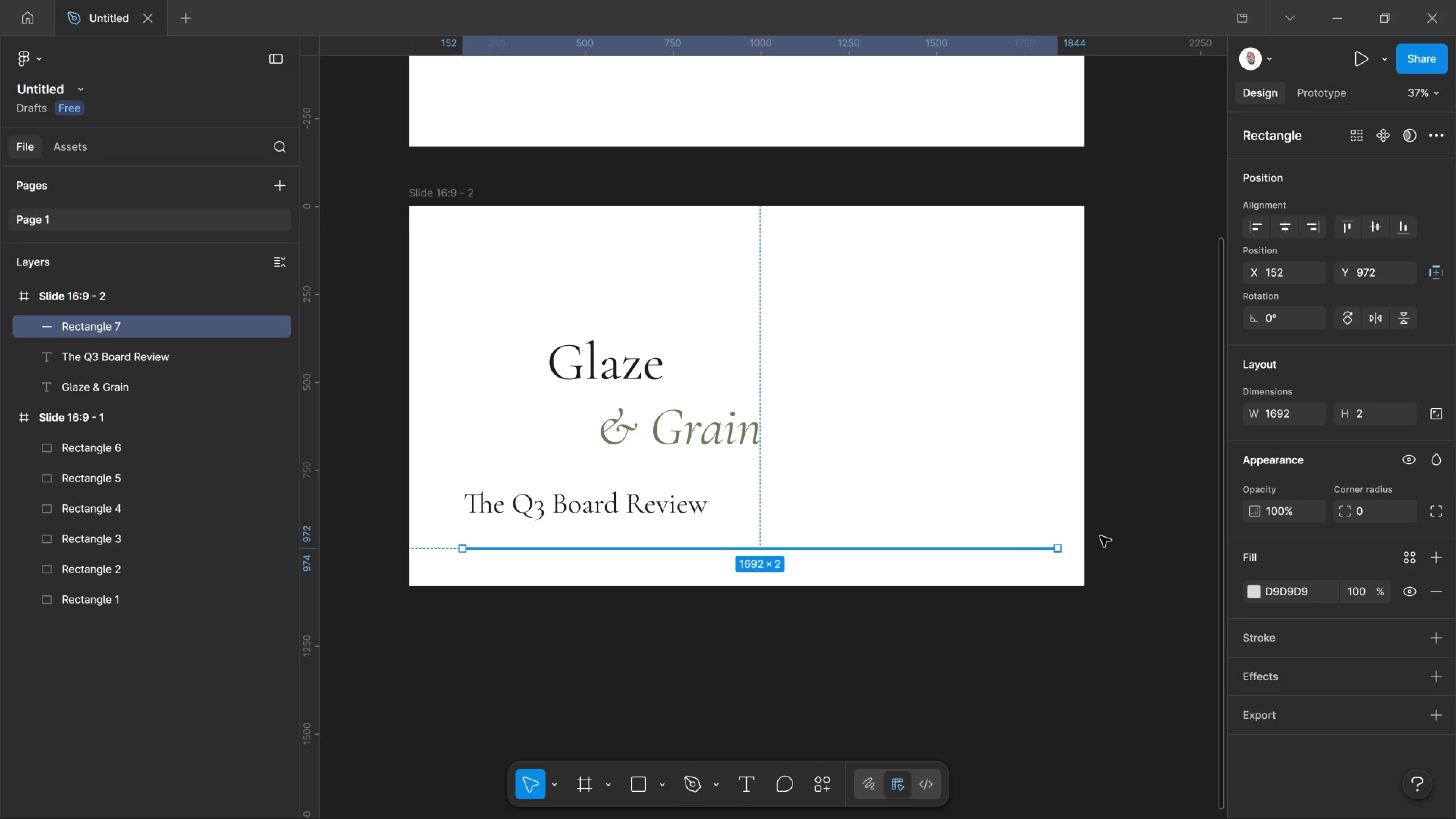 
left_click([1100, 536])
 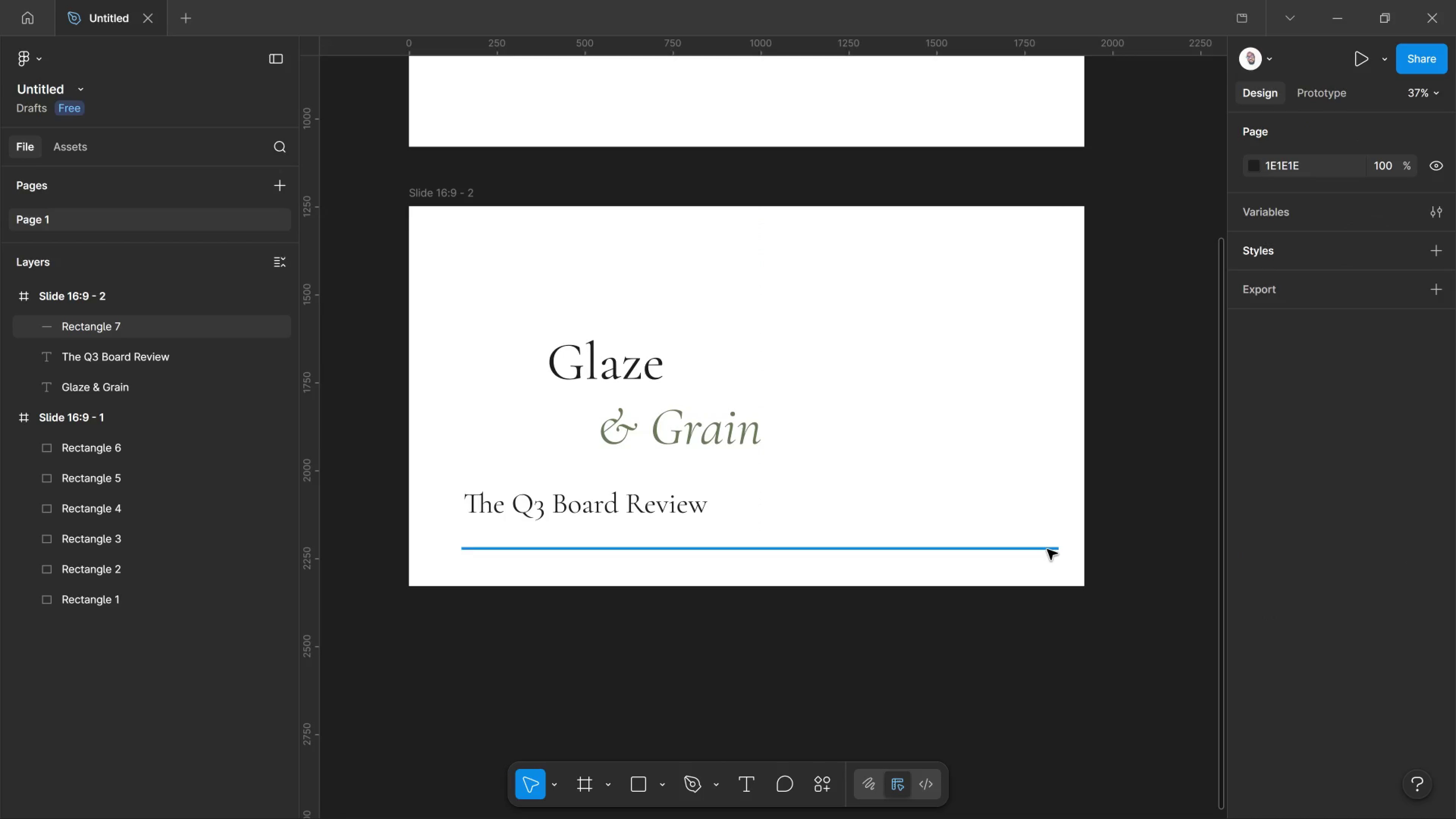 
left_click([1047, 549])
 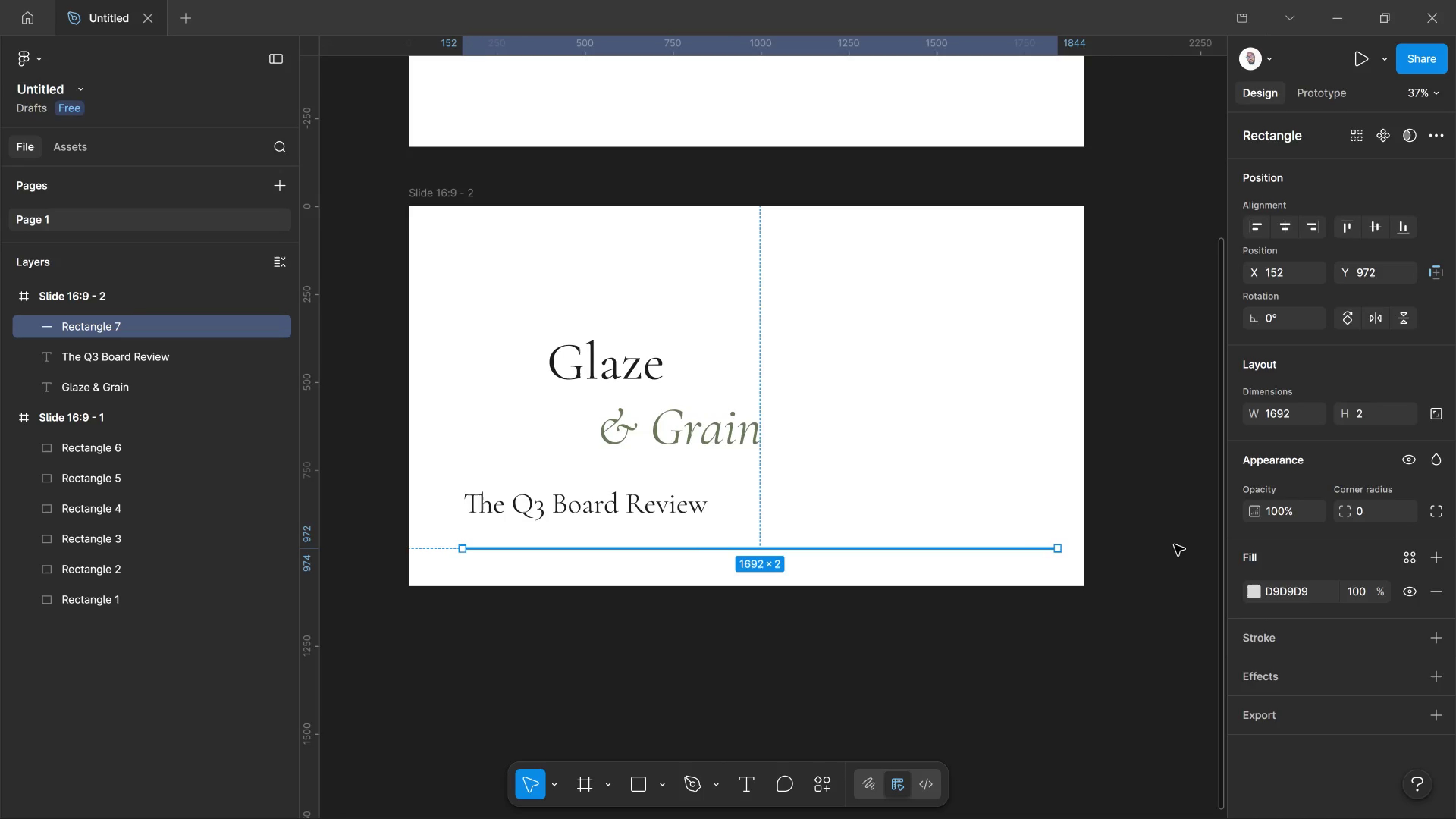 
key(Shift+ShiftRight)
 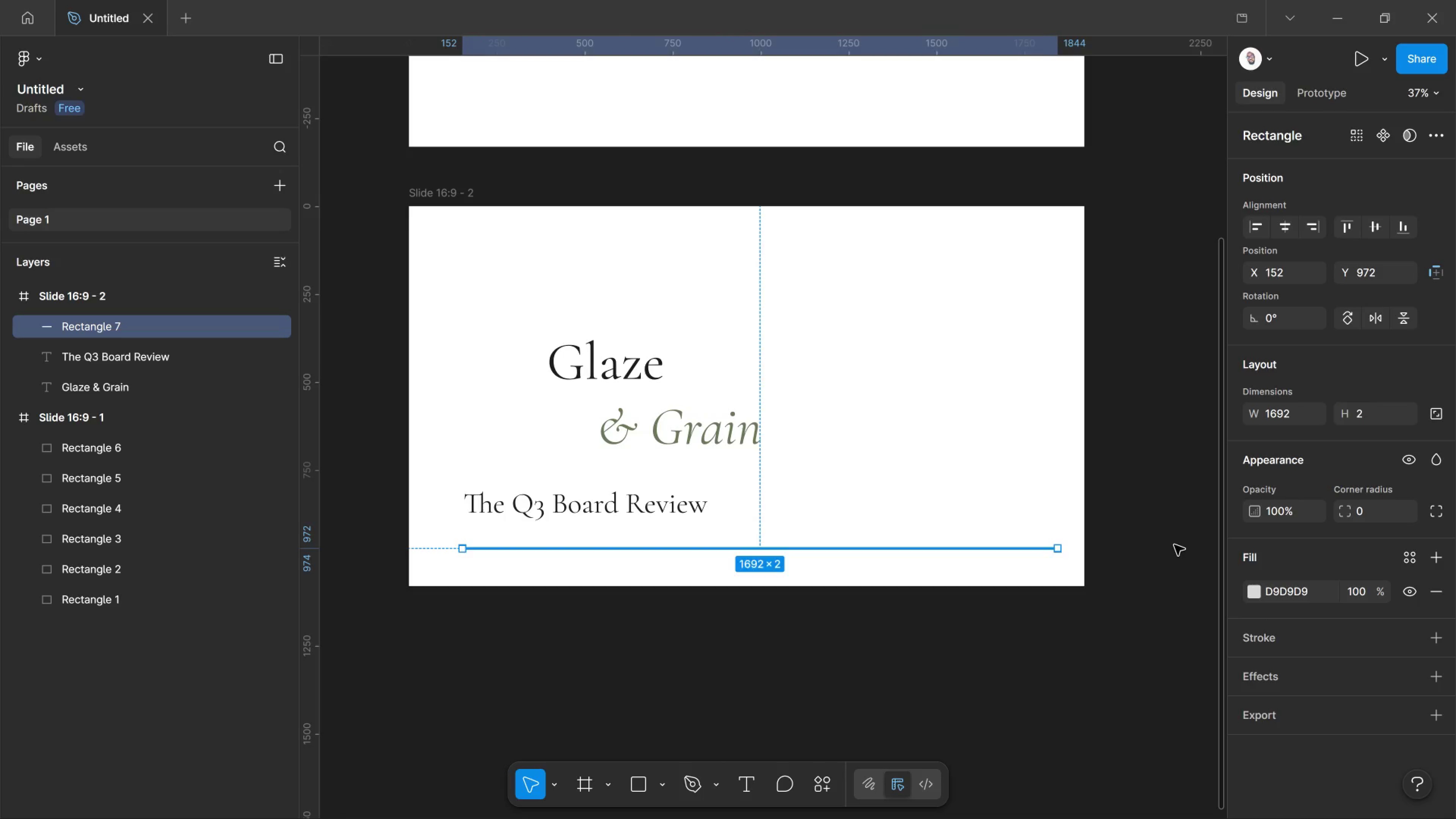 
key(Shift+ArrowLeft)
 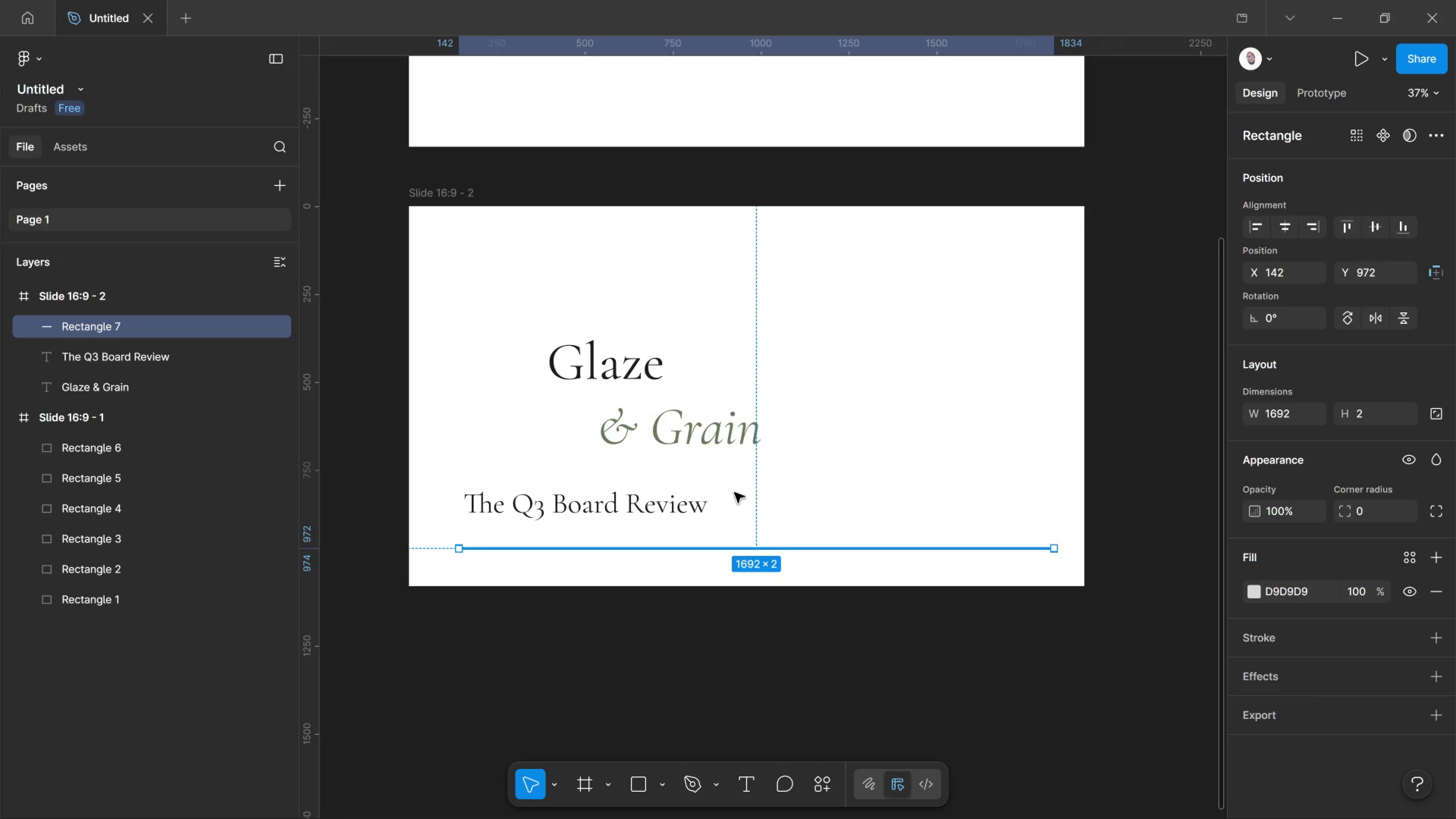 
wait(35.39)
 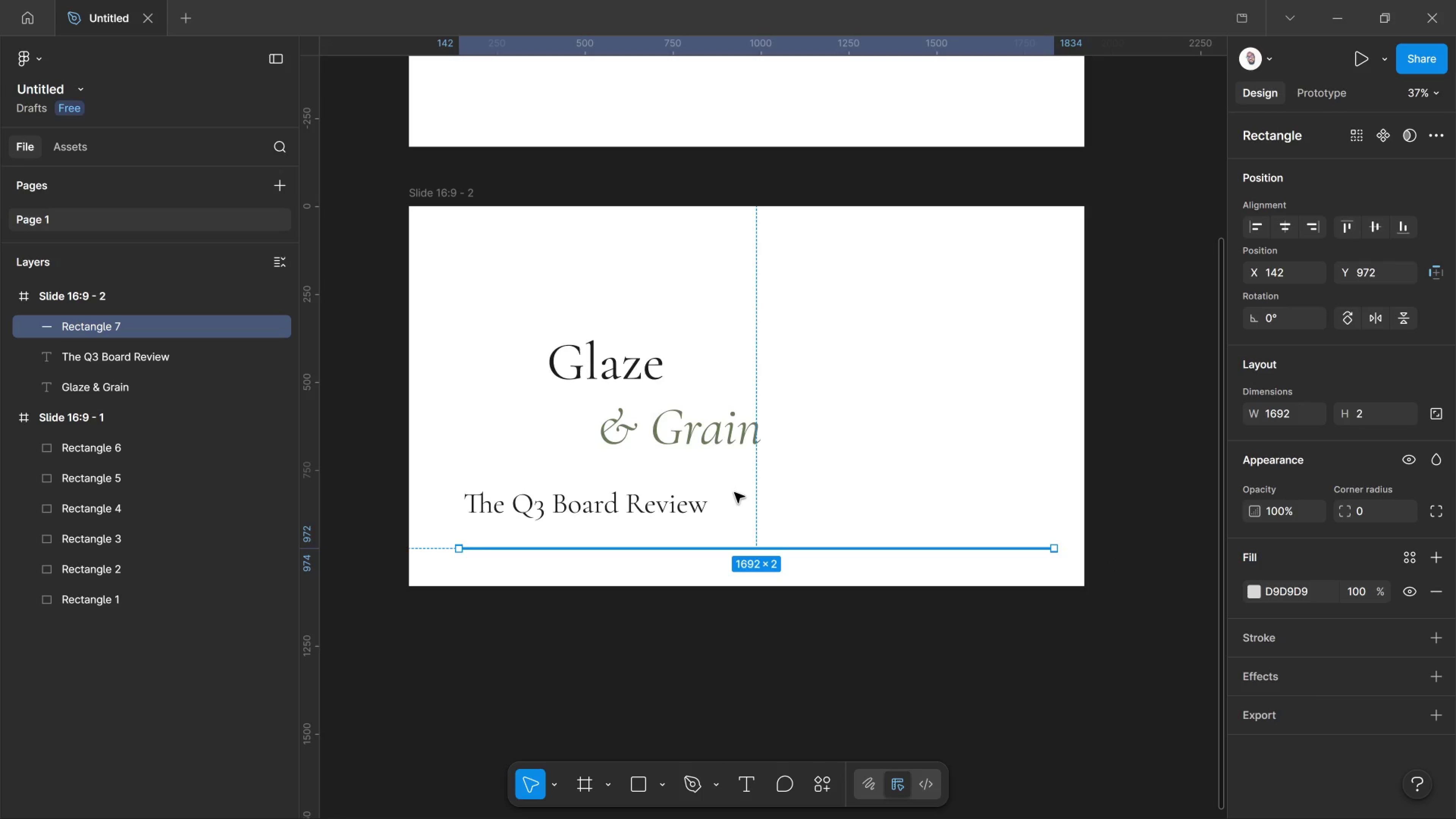 
key(T)
 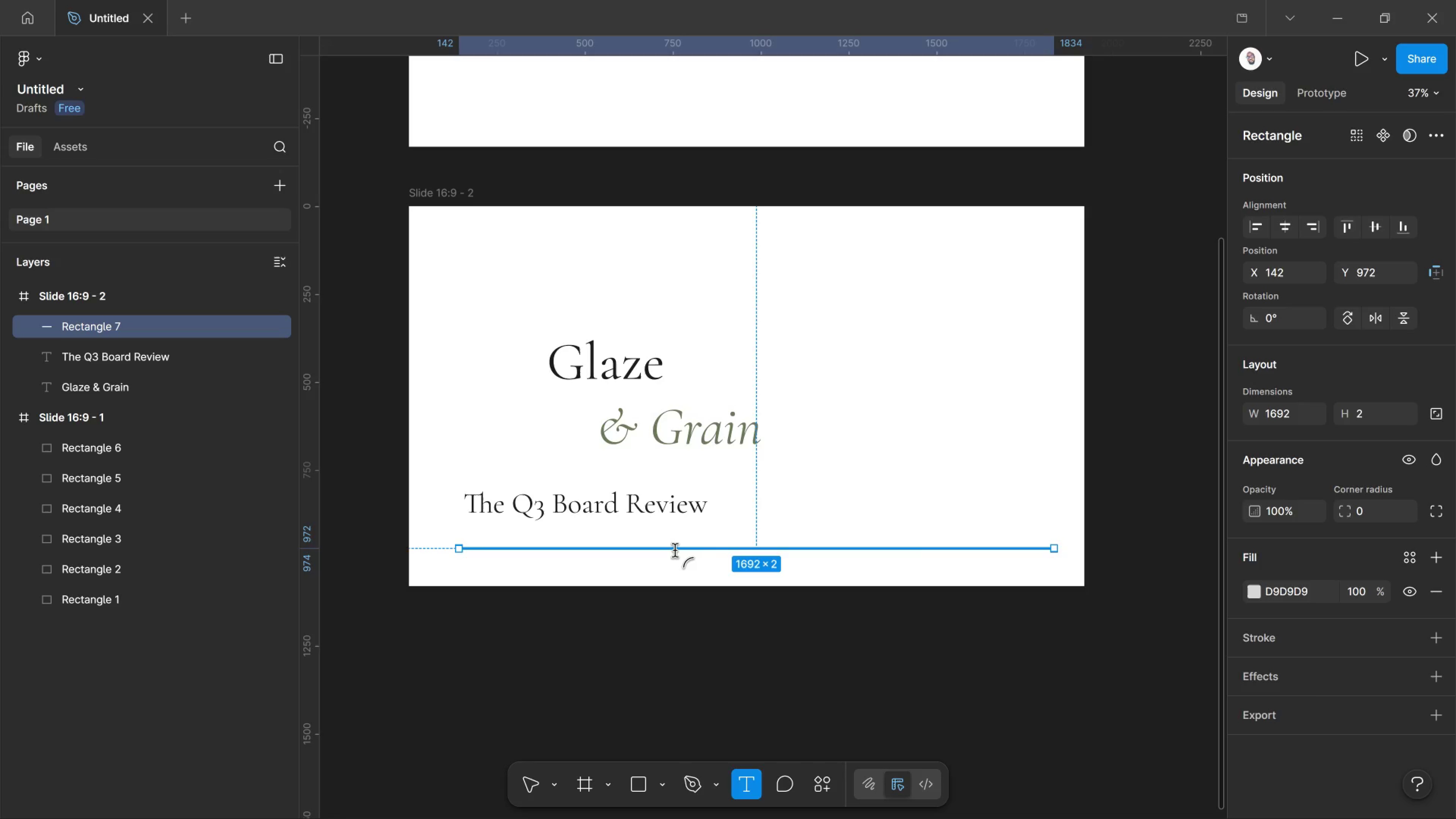 
wait(11.66)
 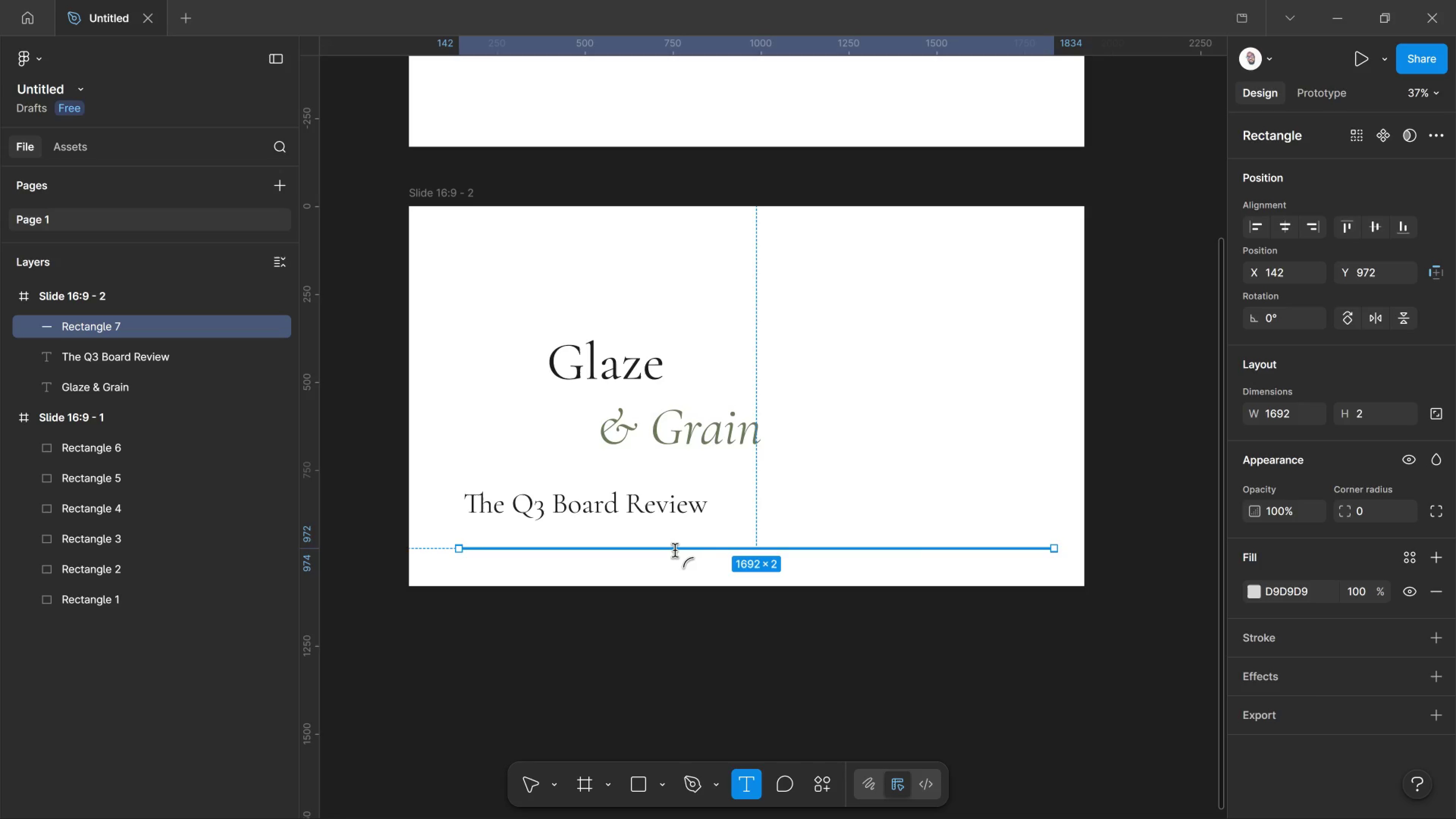 
left_click([825, 327])
 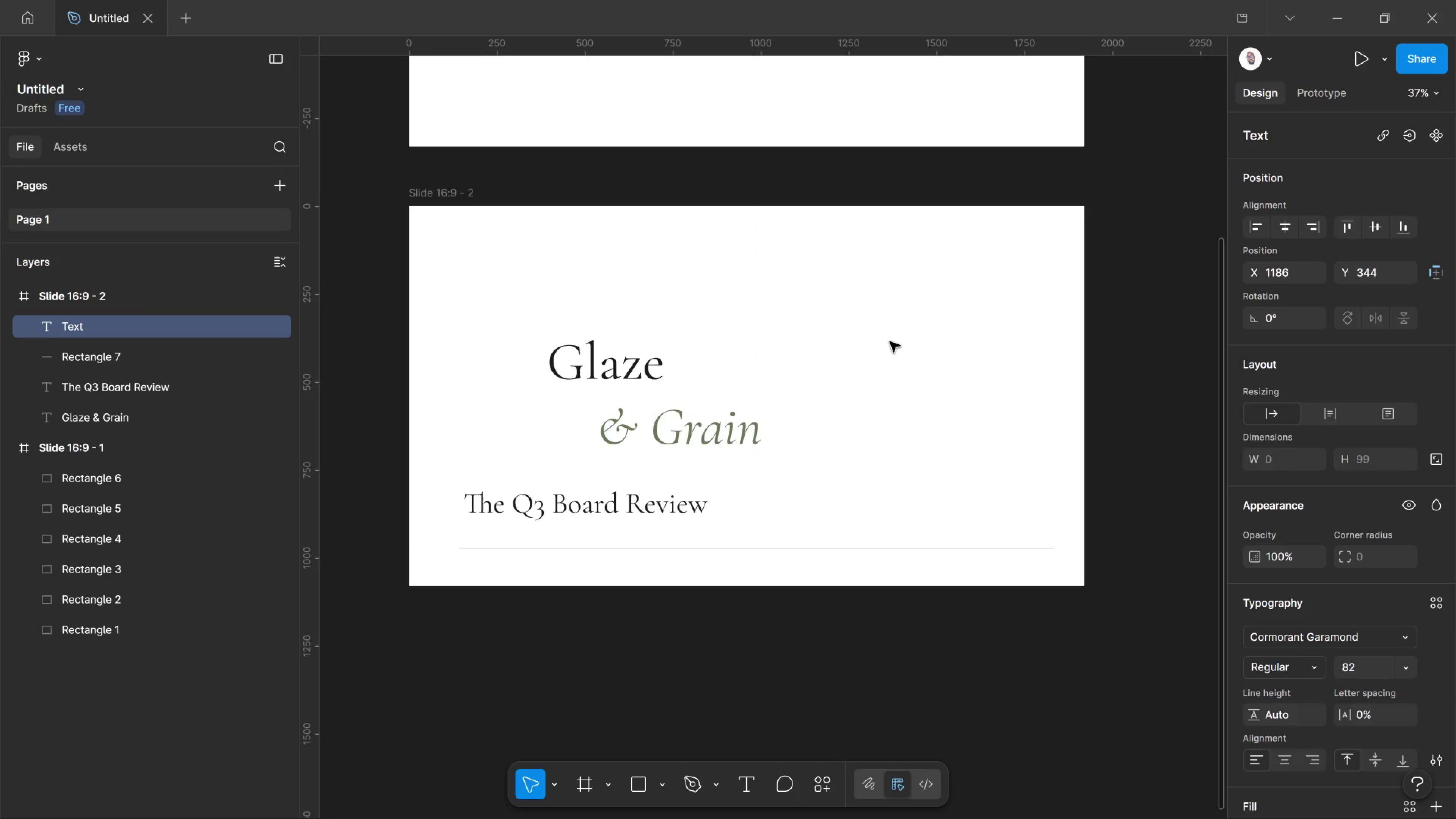 
type(PREPARED)
 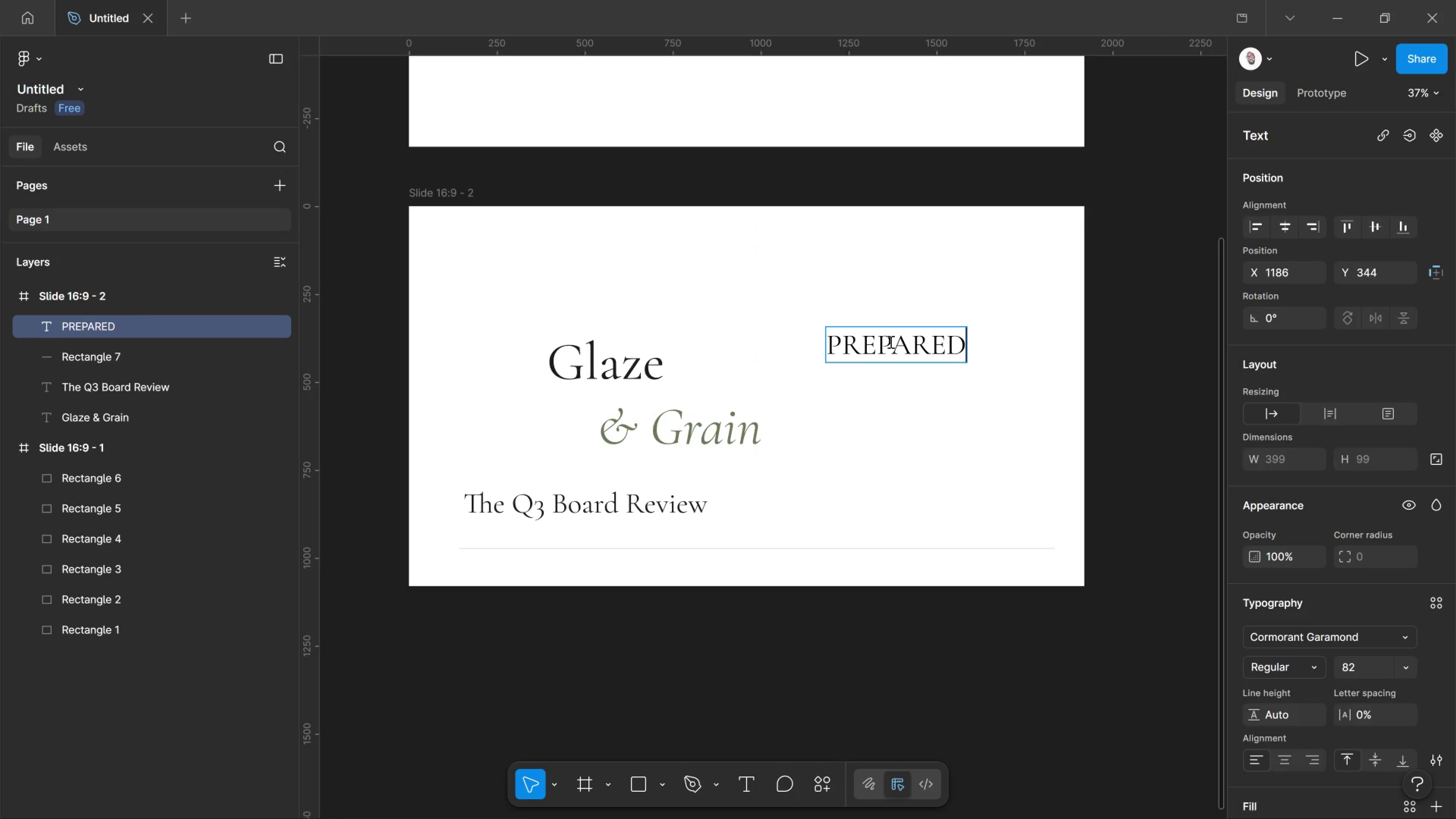 
key(Control+A)
 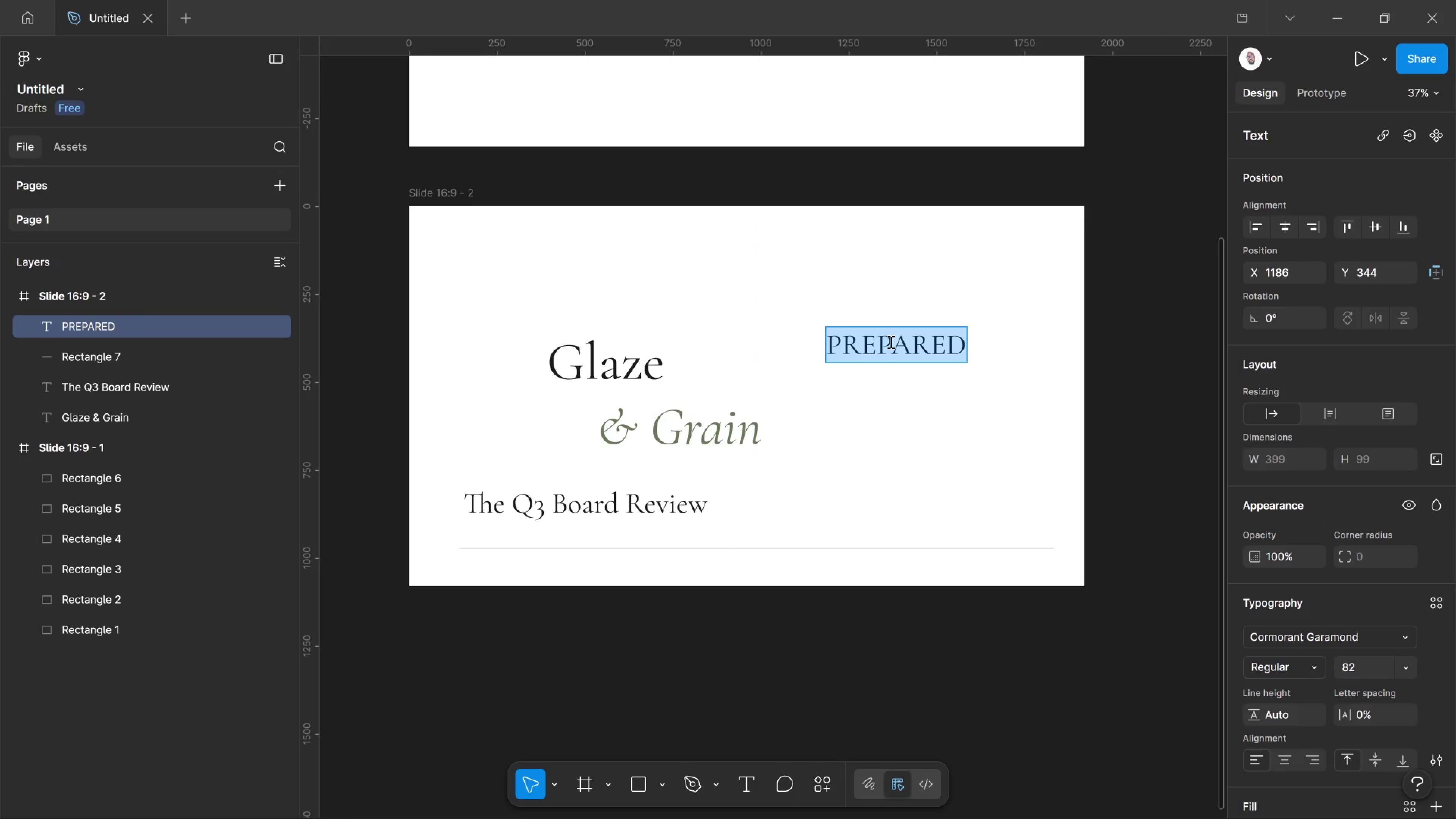 
key(Control+Shift+Comma)
 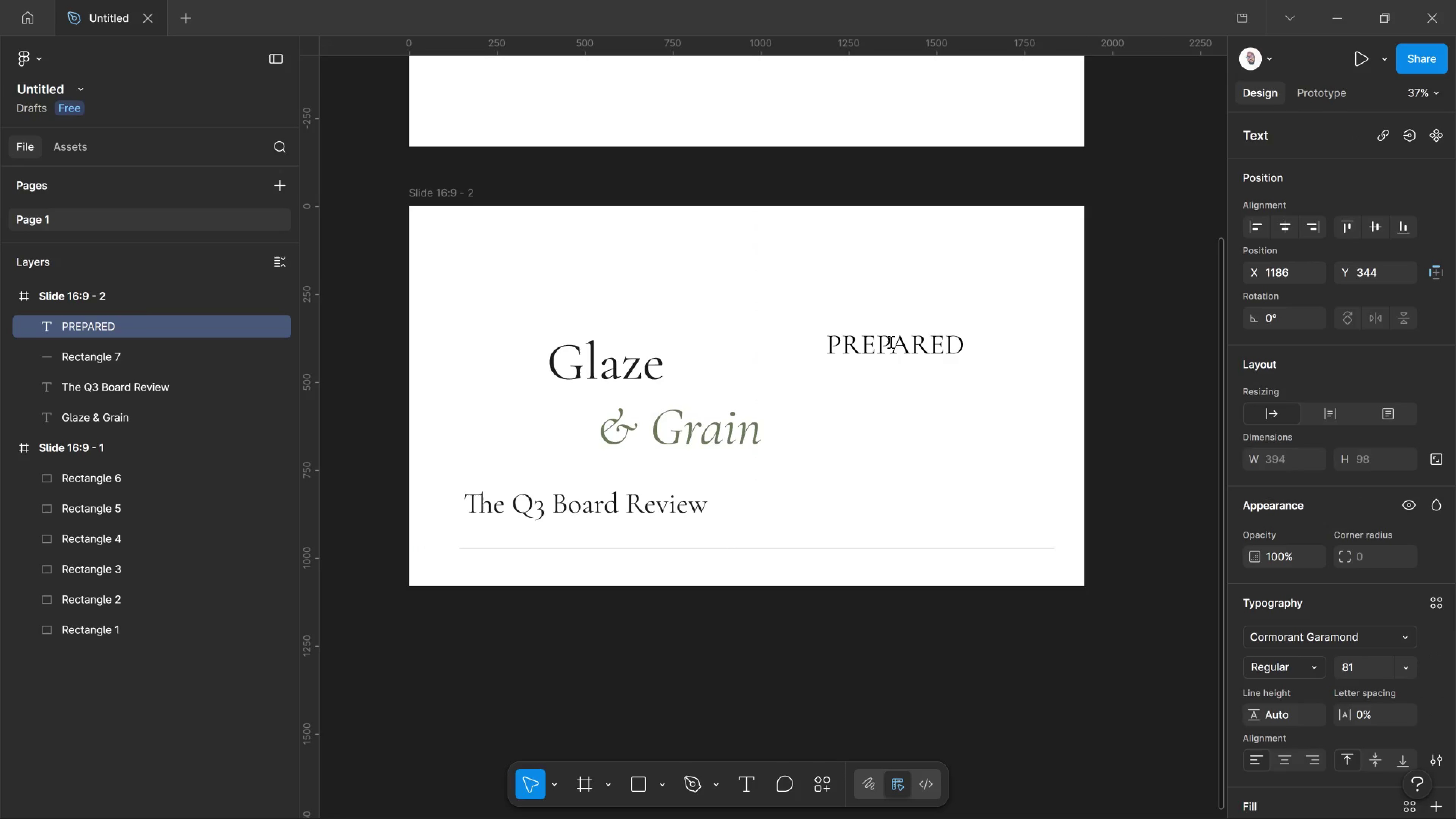 
key(Control+Shift+Comma)
 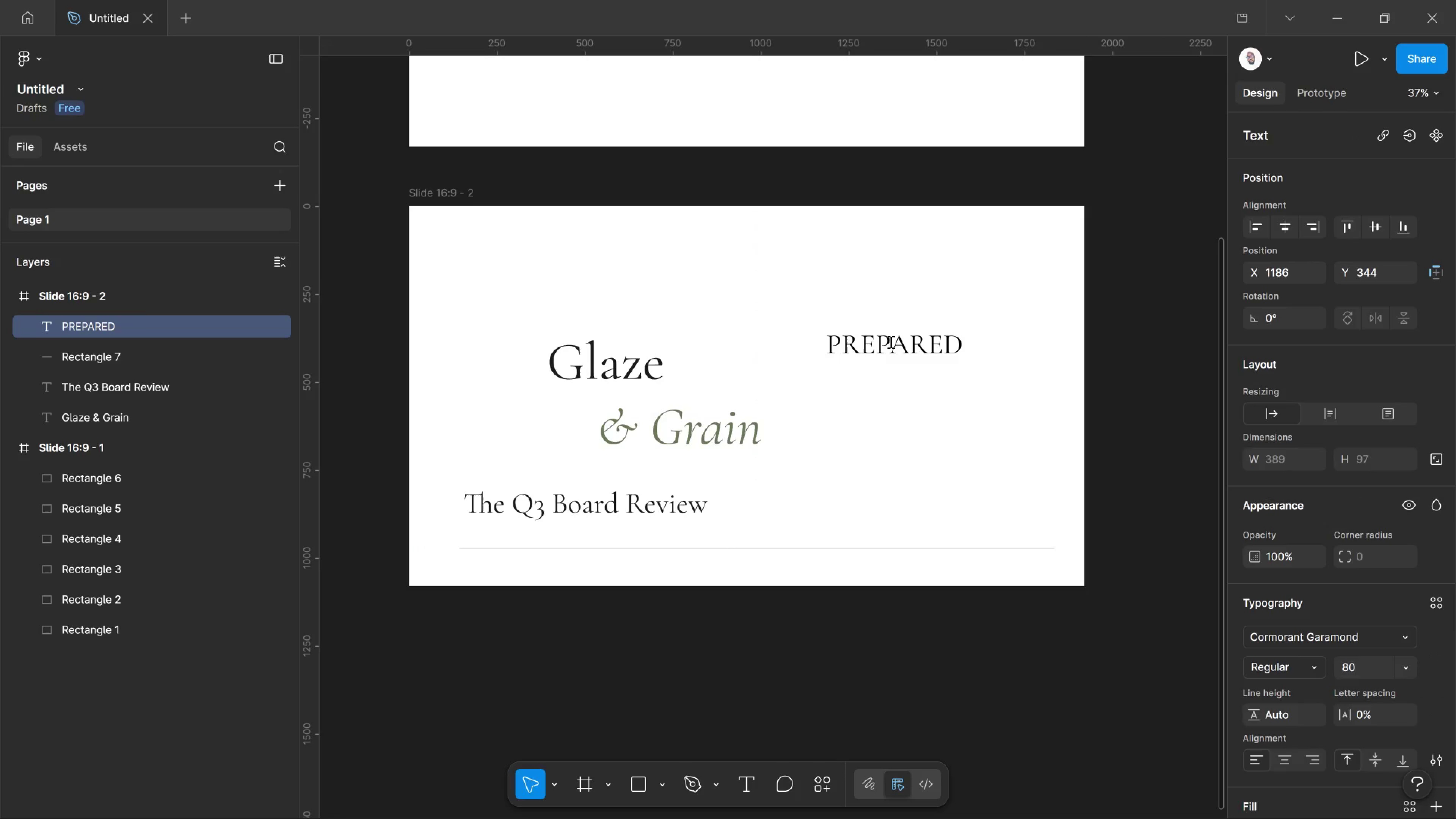 
key(Control+Shift+Comma)
 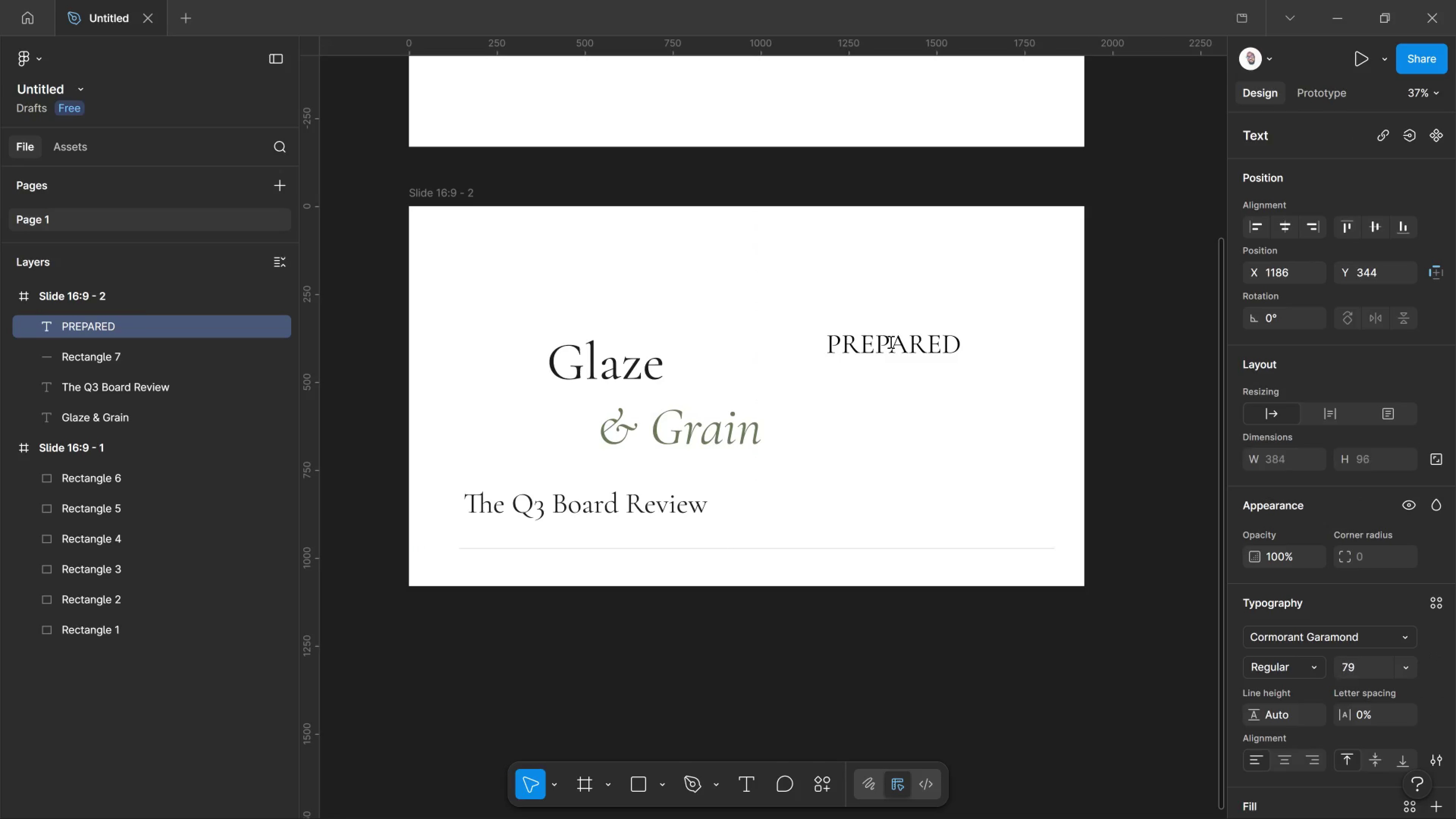 
hold_key(key=Comma, duration=1.51)
 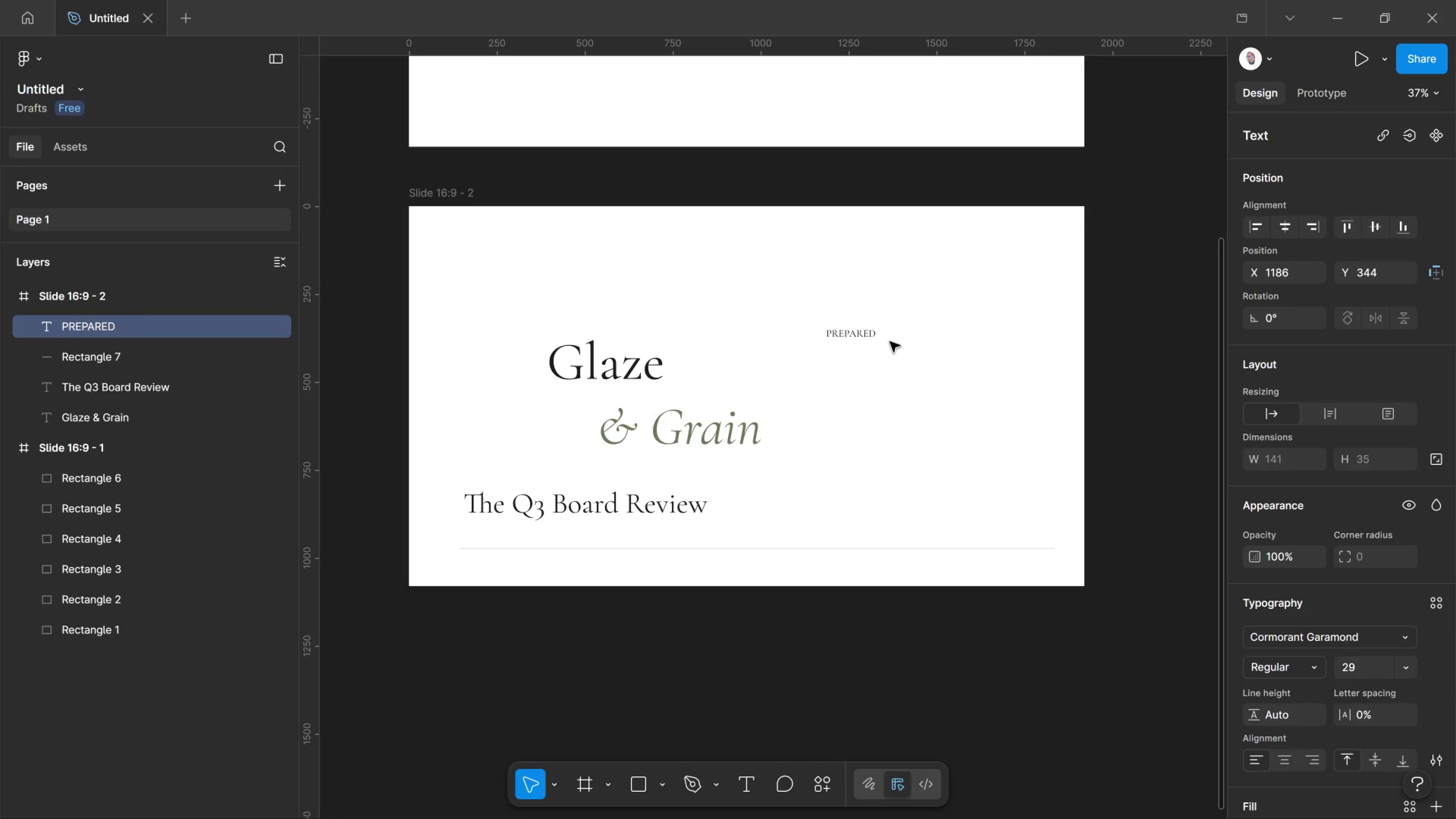 
hold_key(key=Comma, duration=0.43)
 